 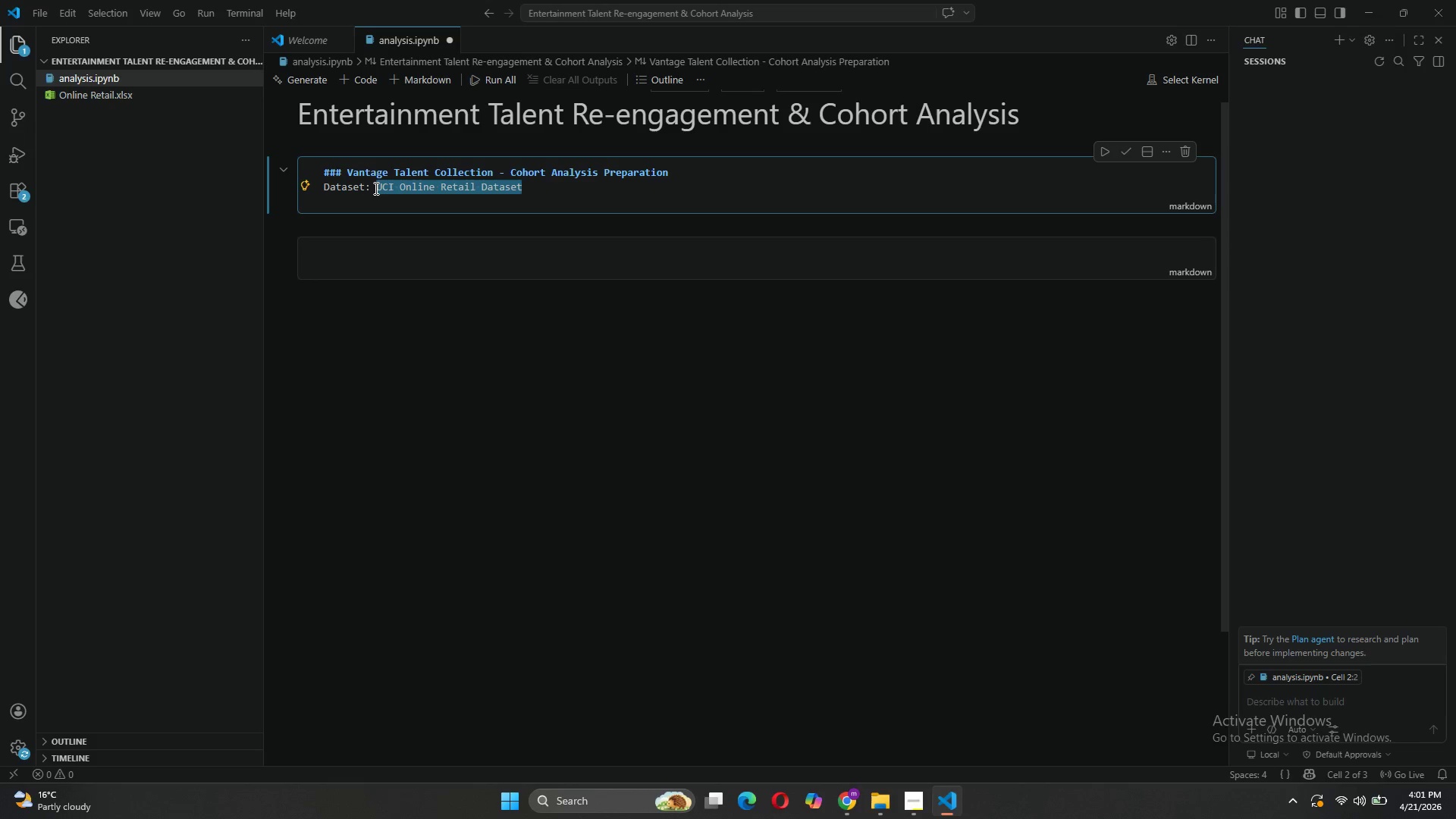 
key(Control+V)
 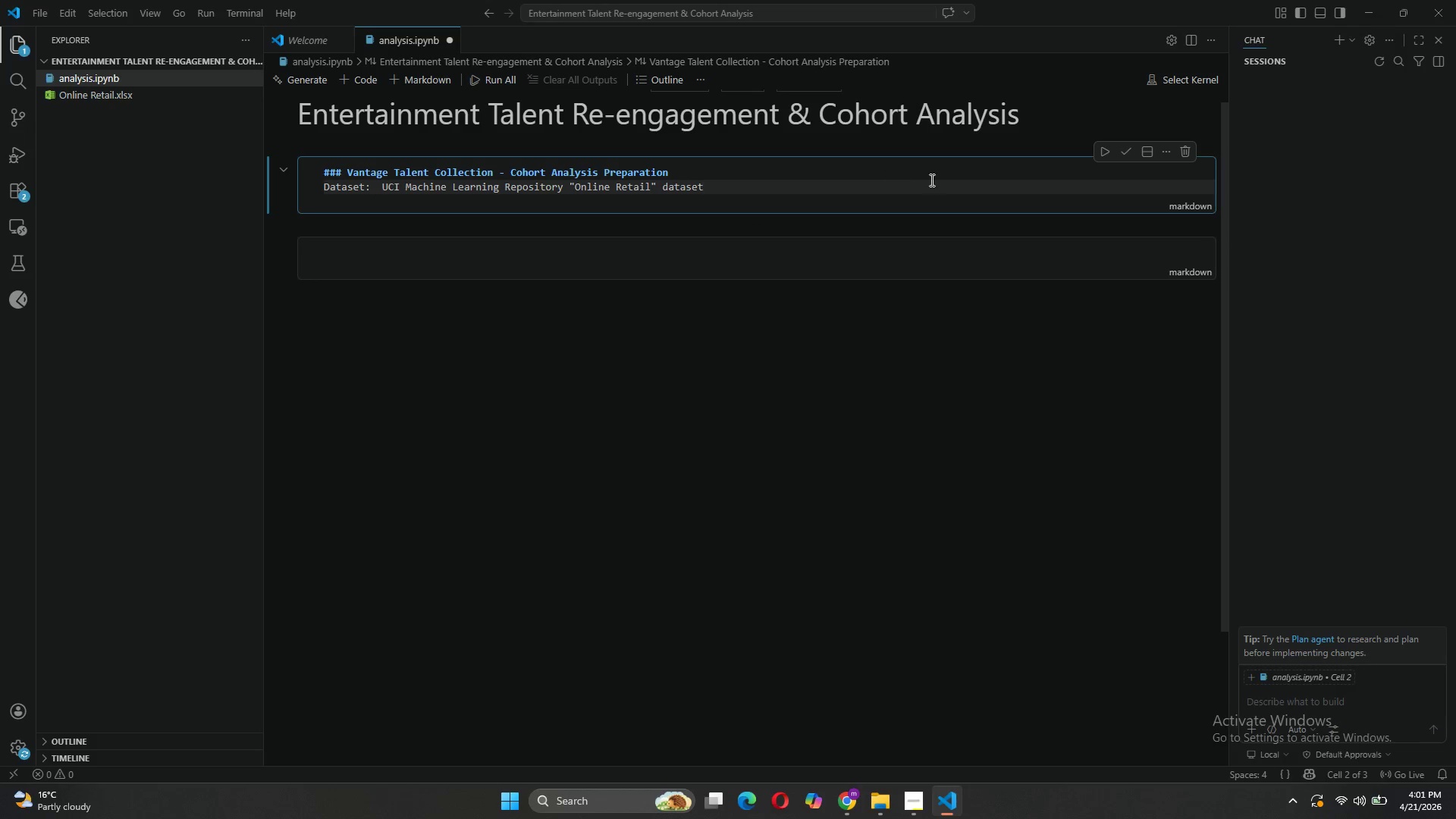 
left_click([1121, 152])
 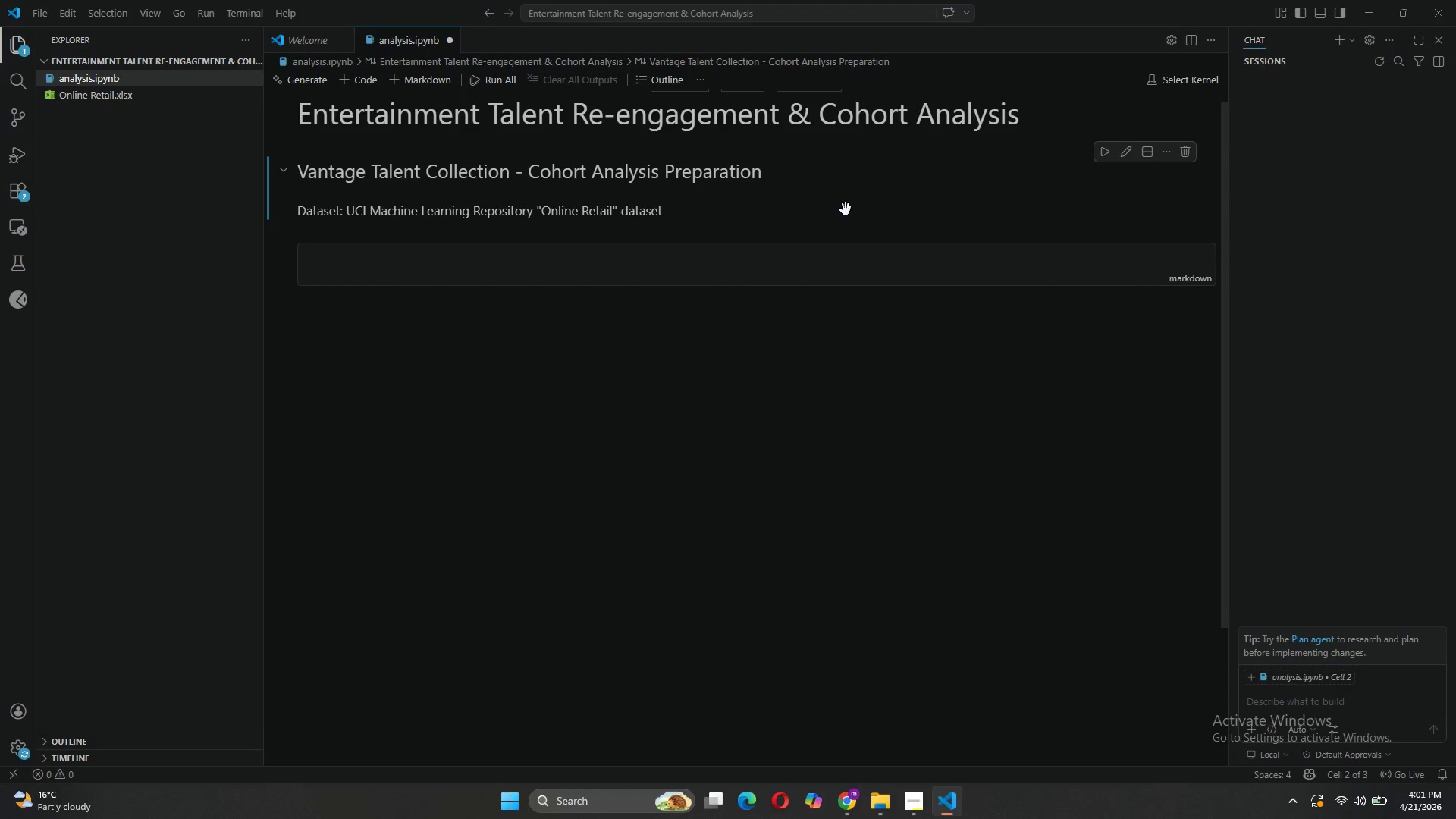 
wait(5.25)
 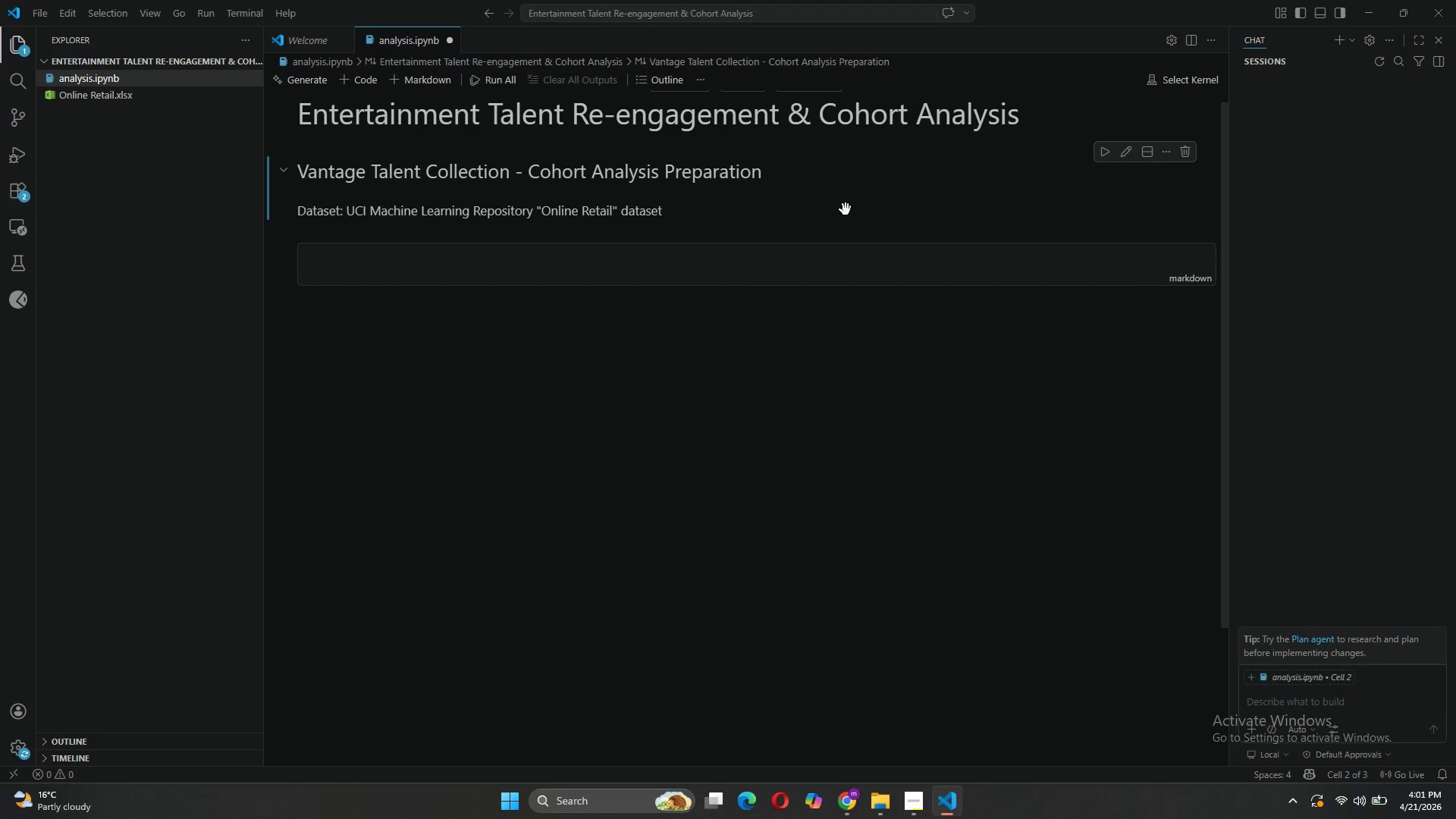 
left_click([709, 265])
 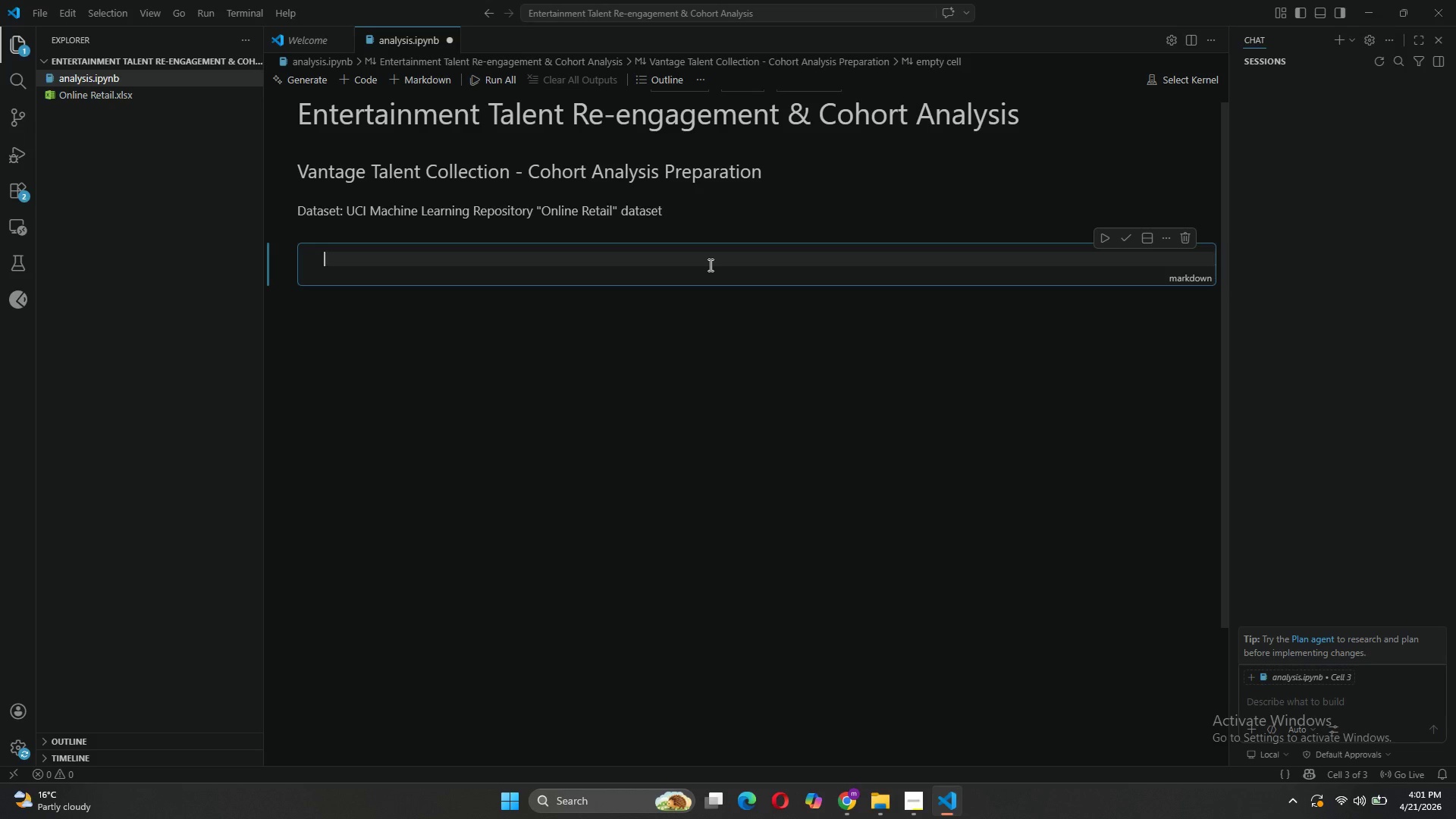 
type(# Import)
 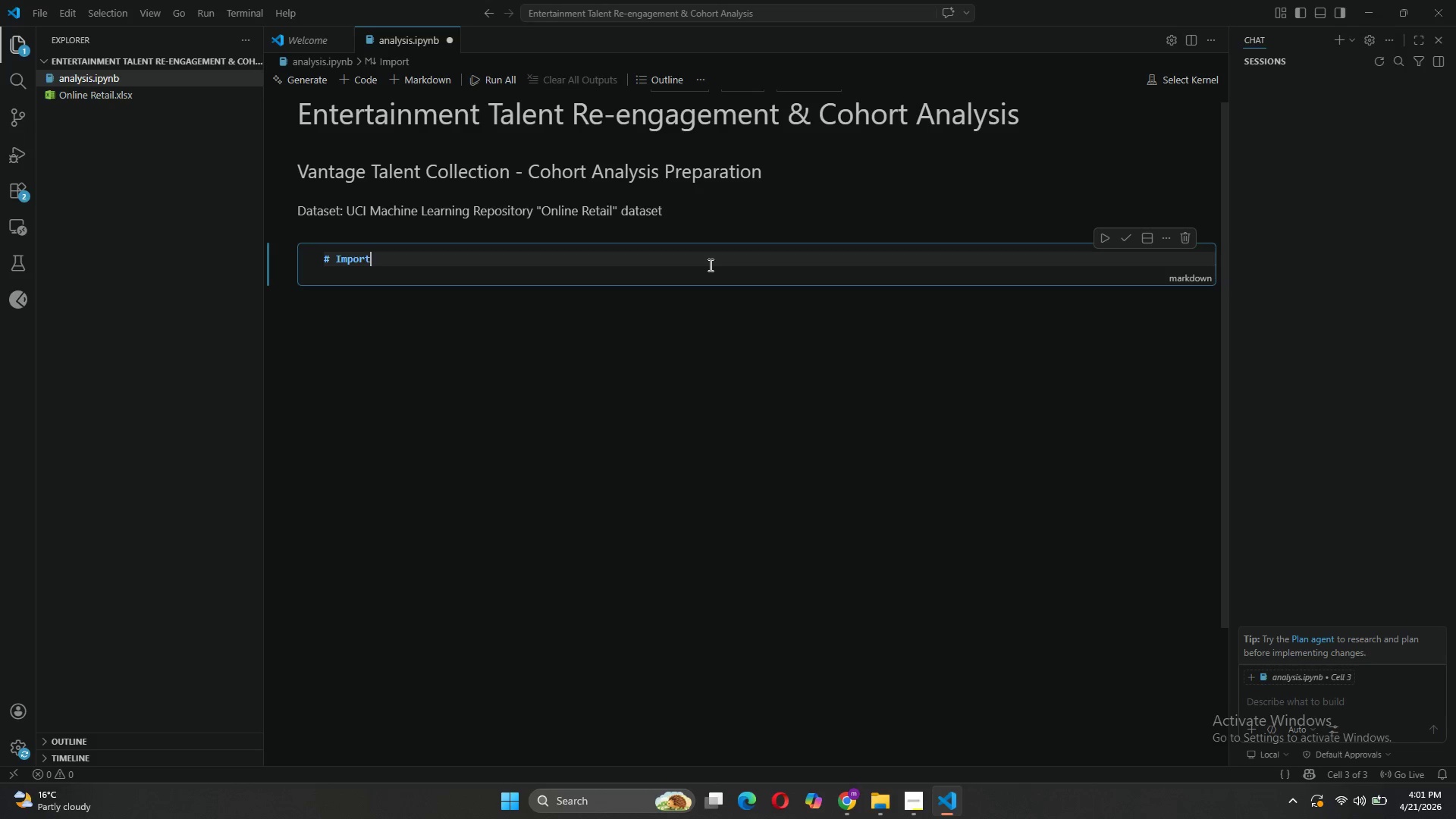 
left_click([1183, 238])
 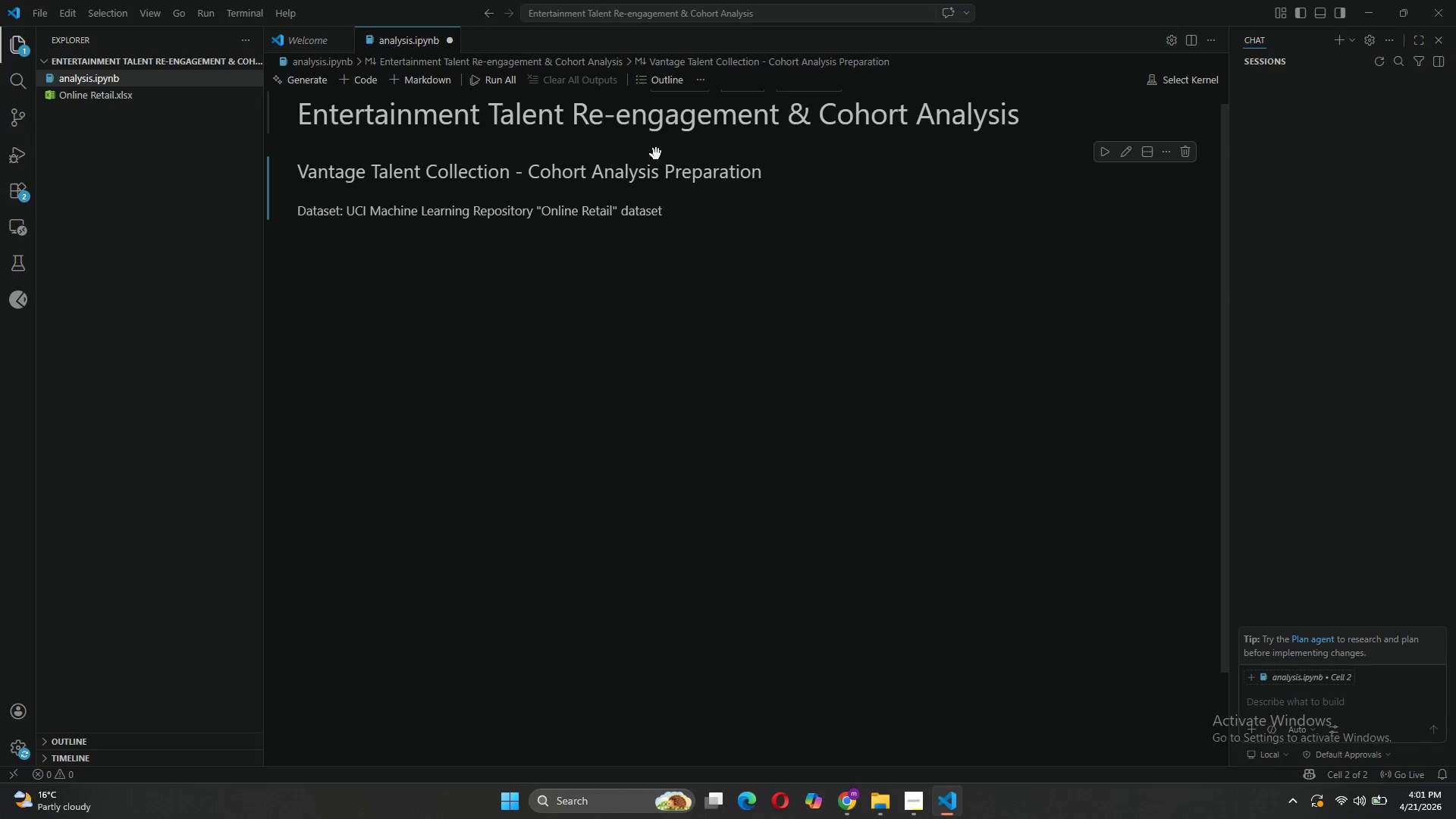 
left_click([481, 194])
 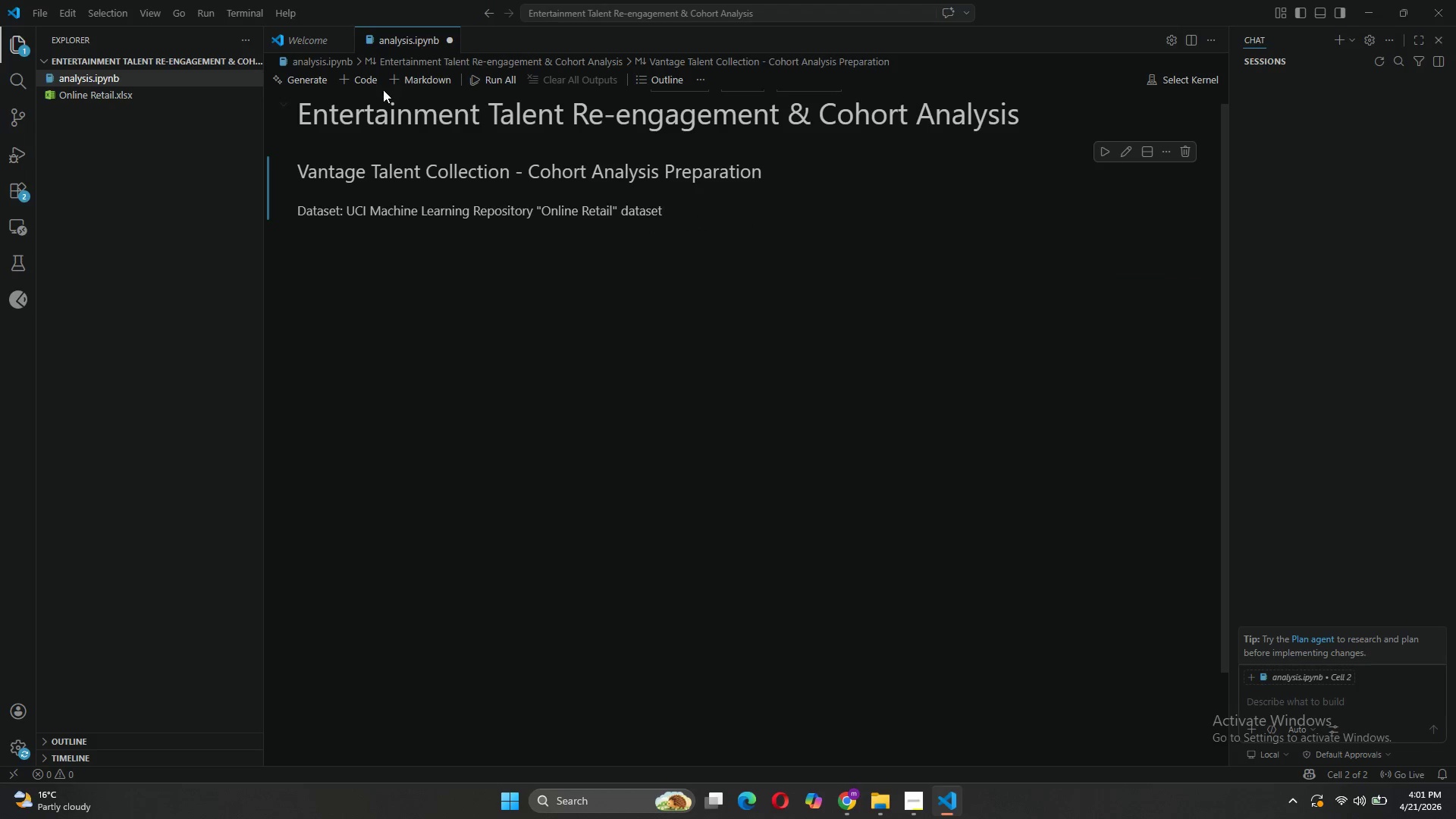 
left_click([368, 83])
 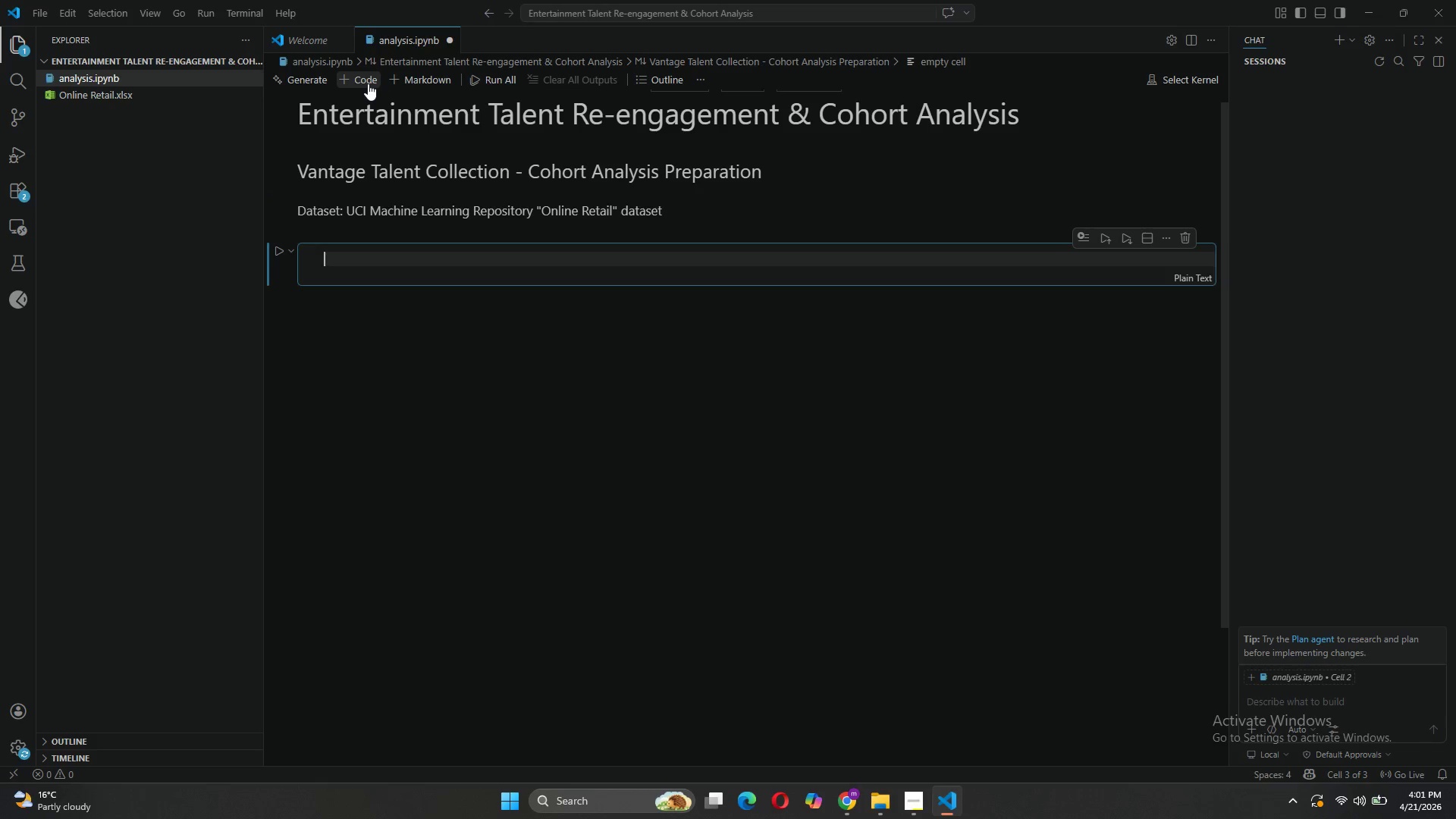 
type(# Import Libraries)
 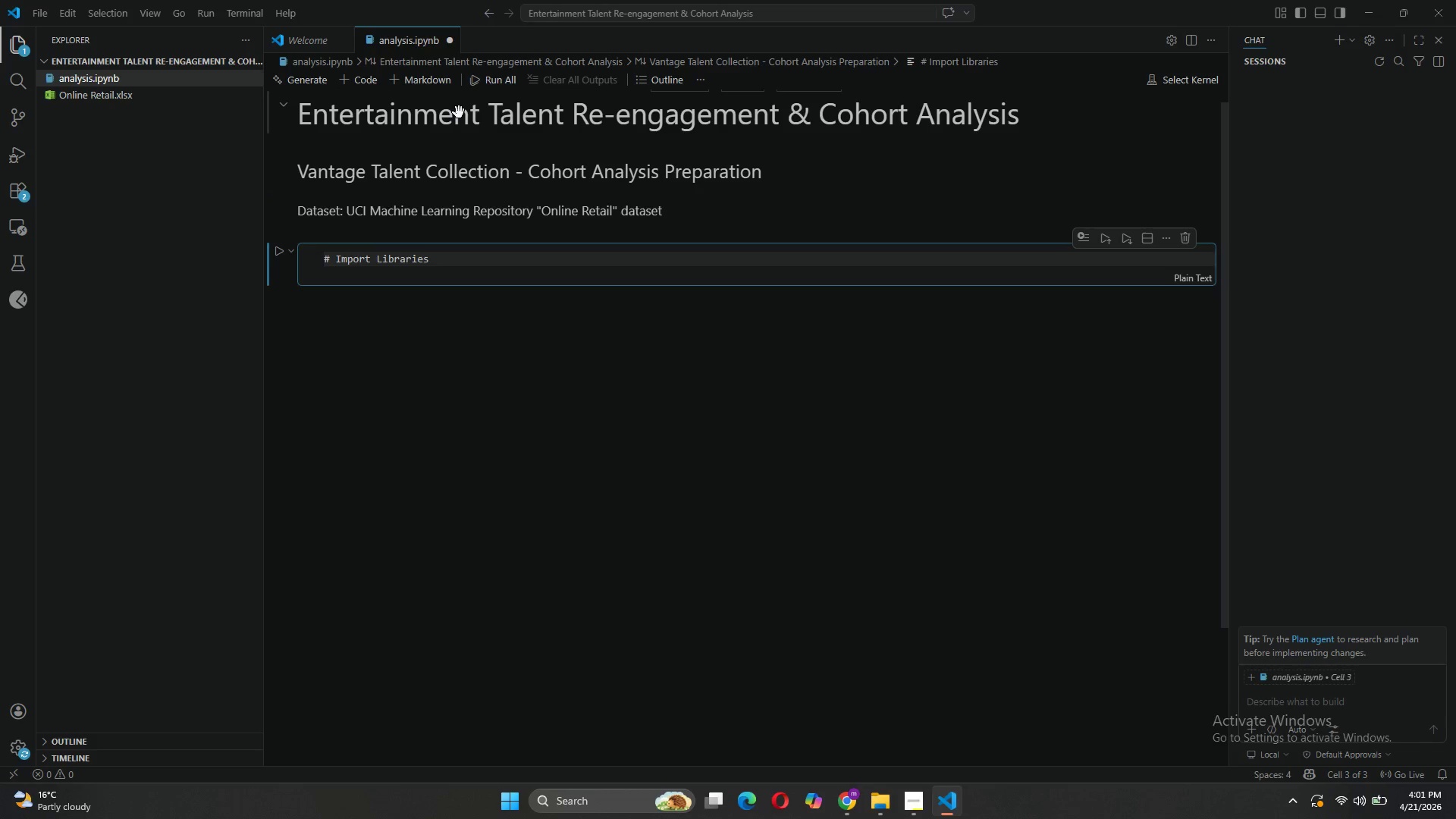 
key(Shift+ShiftRight)
 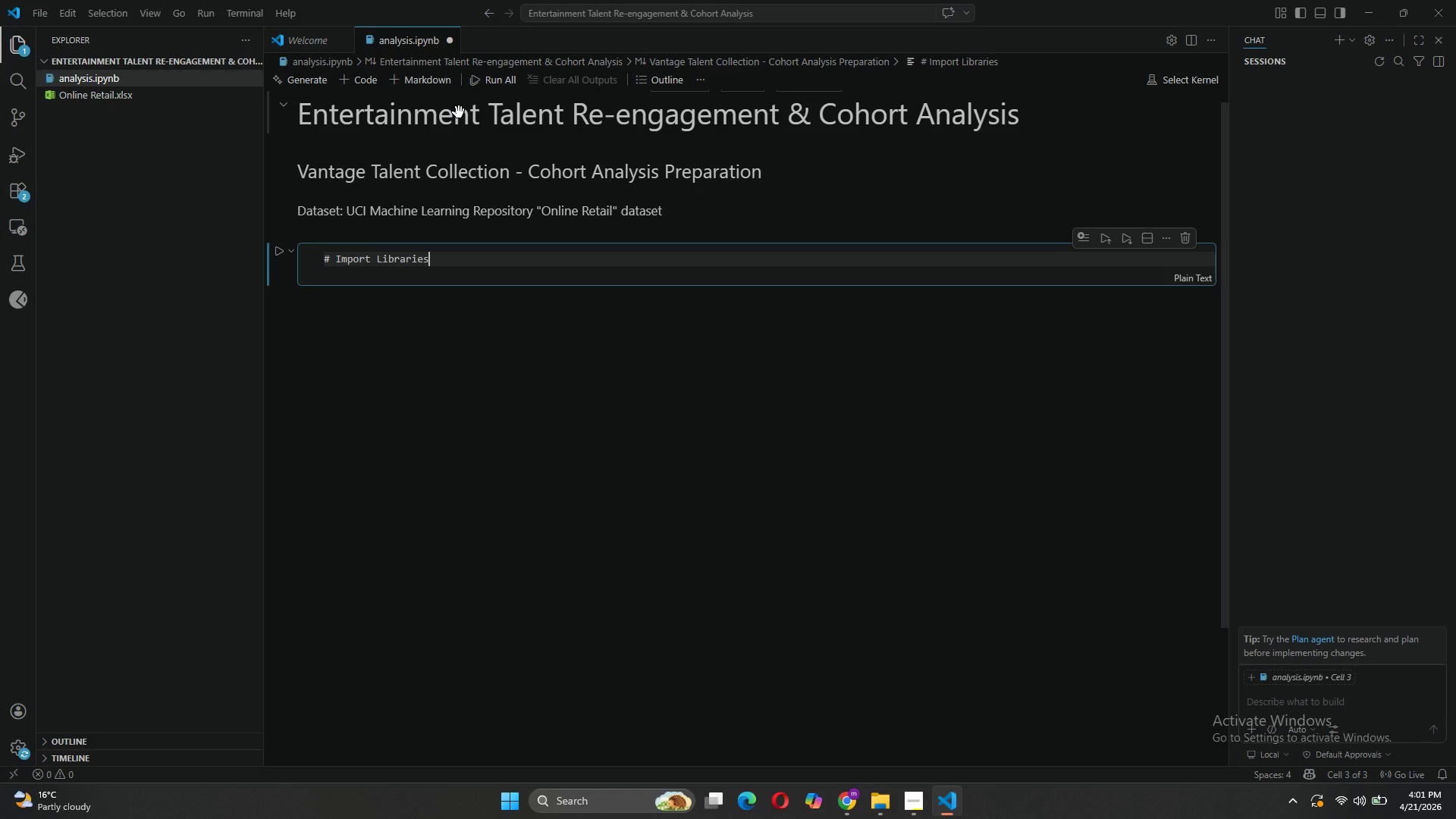 
key(Shift+Enter)
 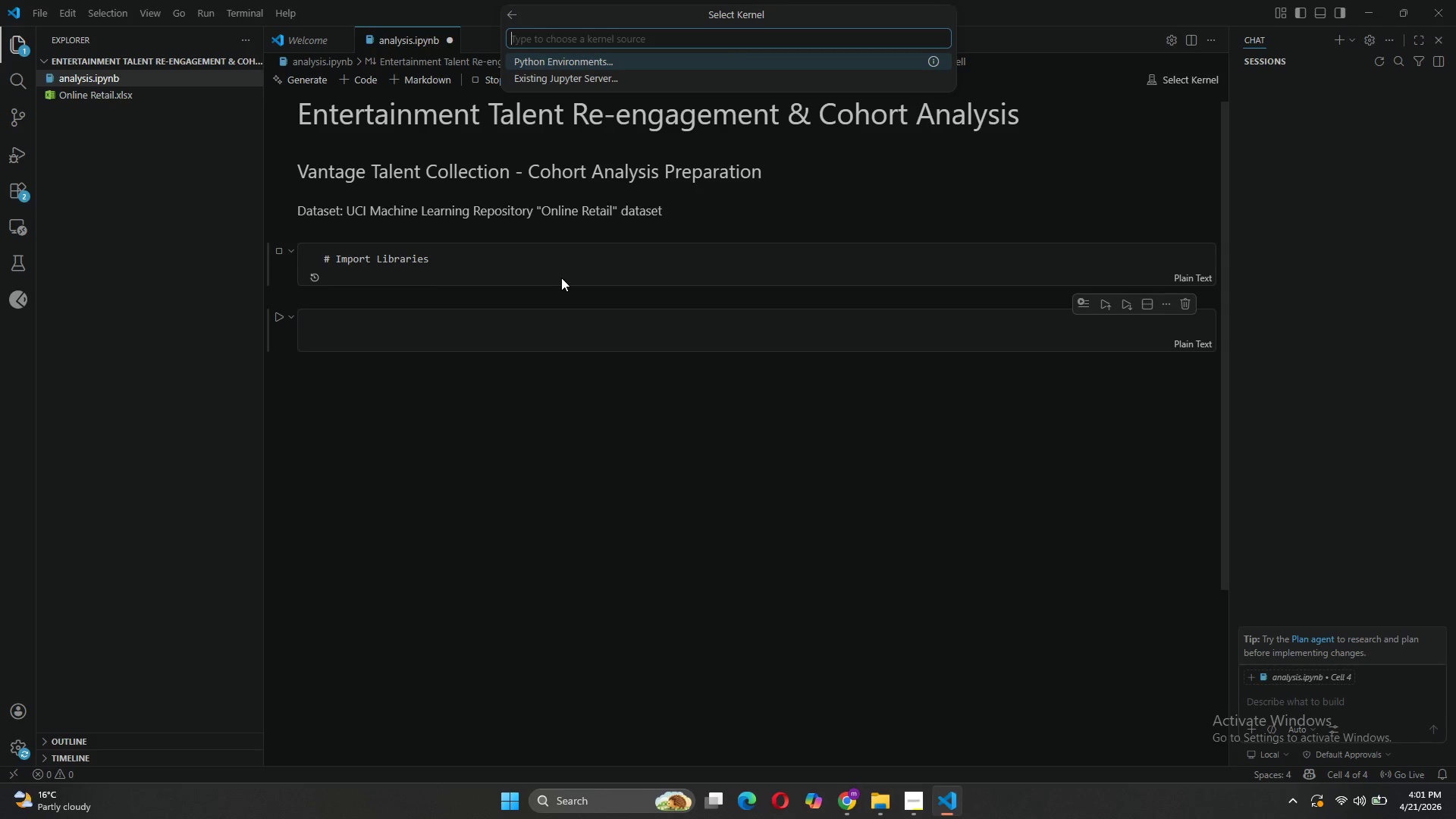 
left_click([535, 266])
 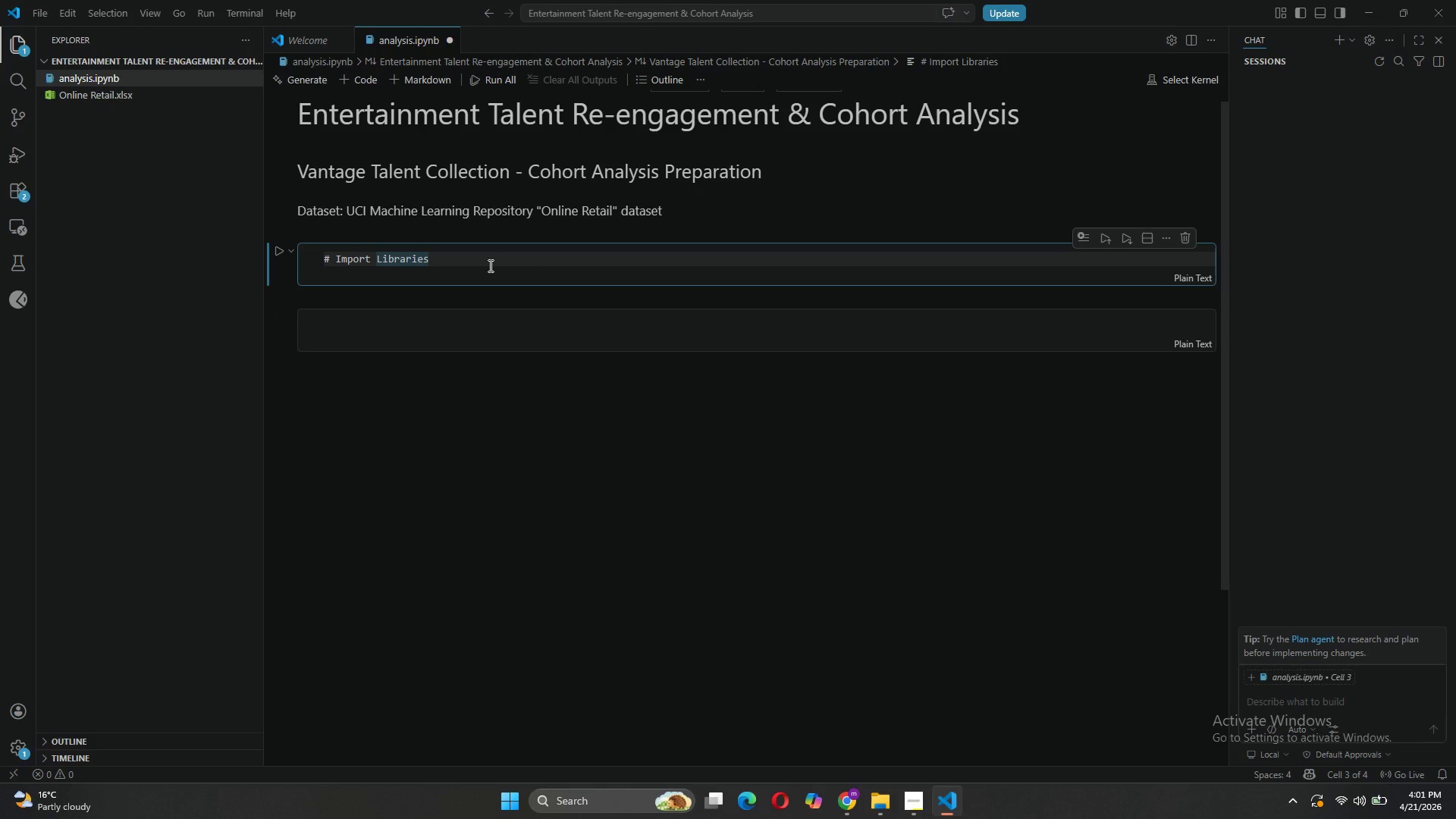 
key(Shift+ShiftRight)
 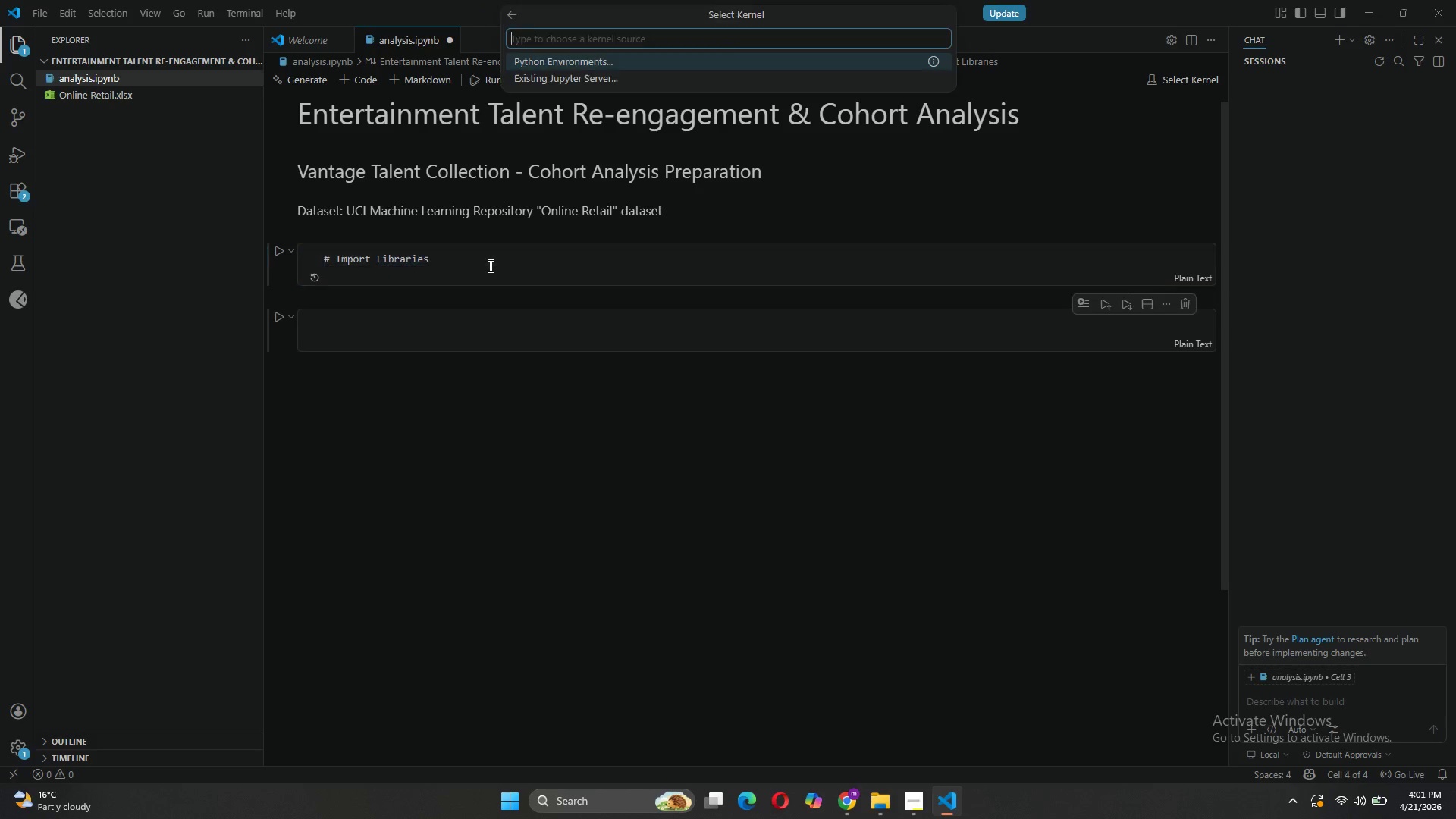 
key(Shift+Enter)
 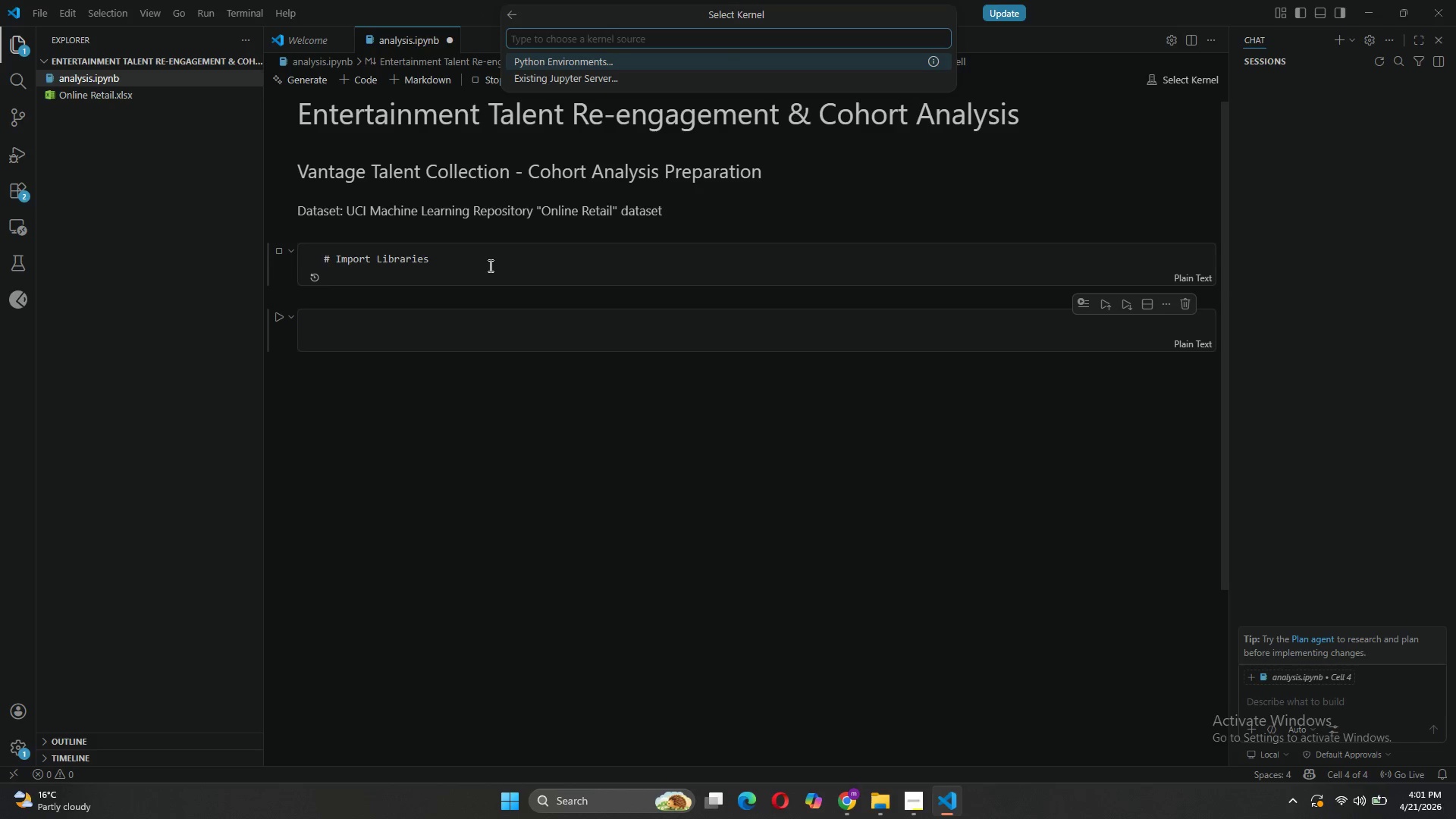 
left_click([489, 265])
 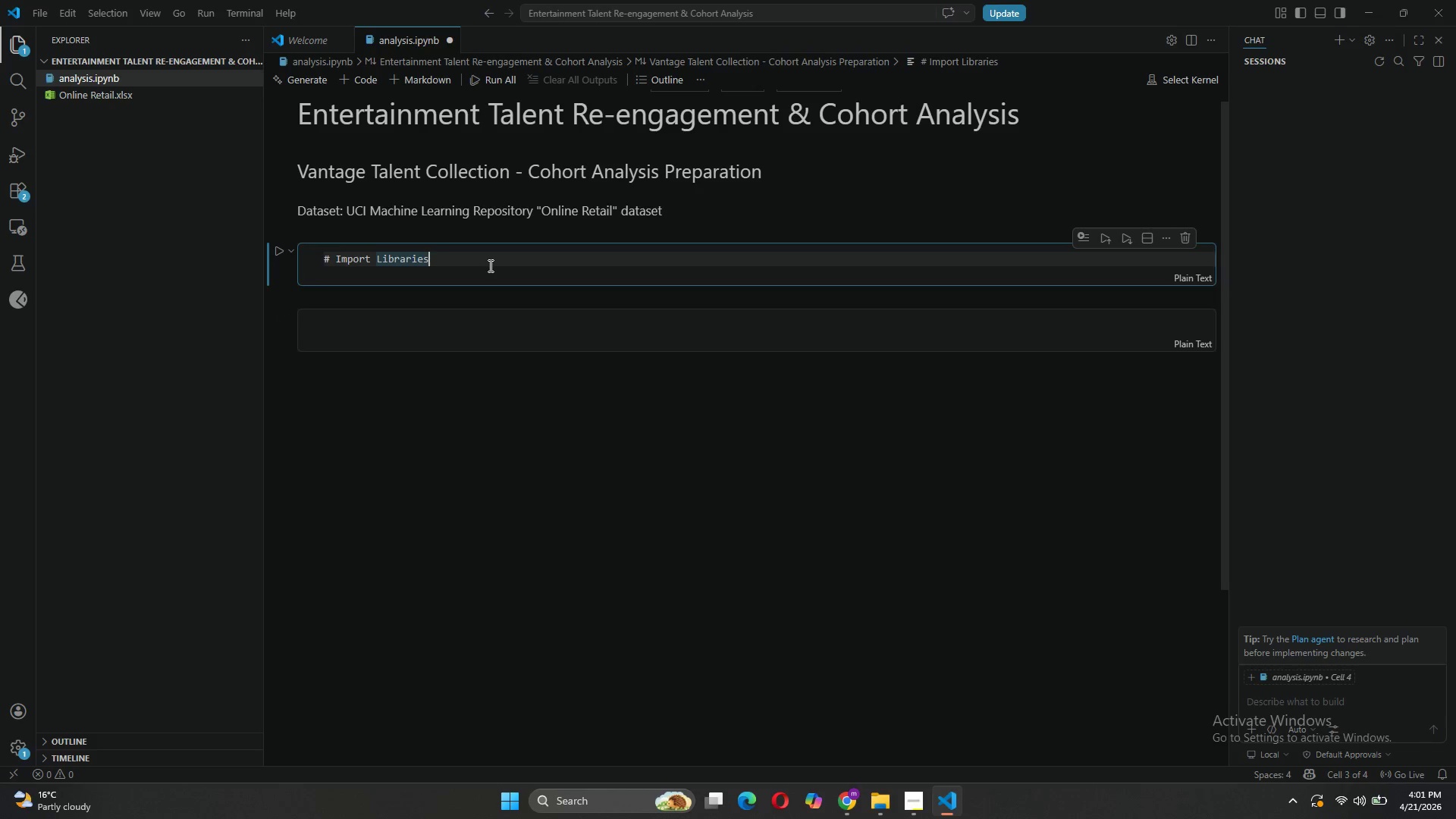 
key(Enter)
 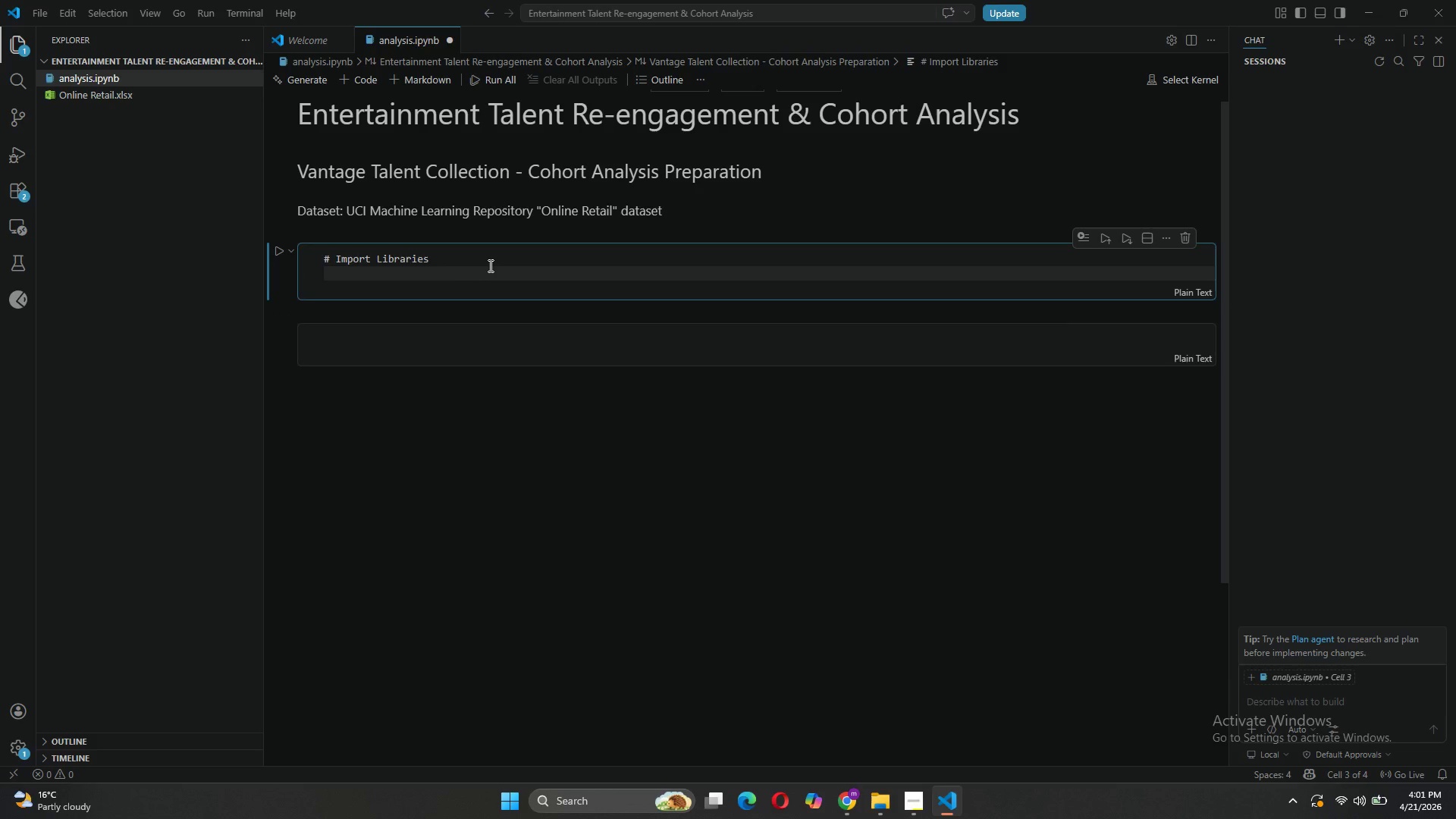 
type(import pandas as pdn)
key(Backspace)
type( )
key(Backspace)
 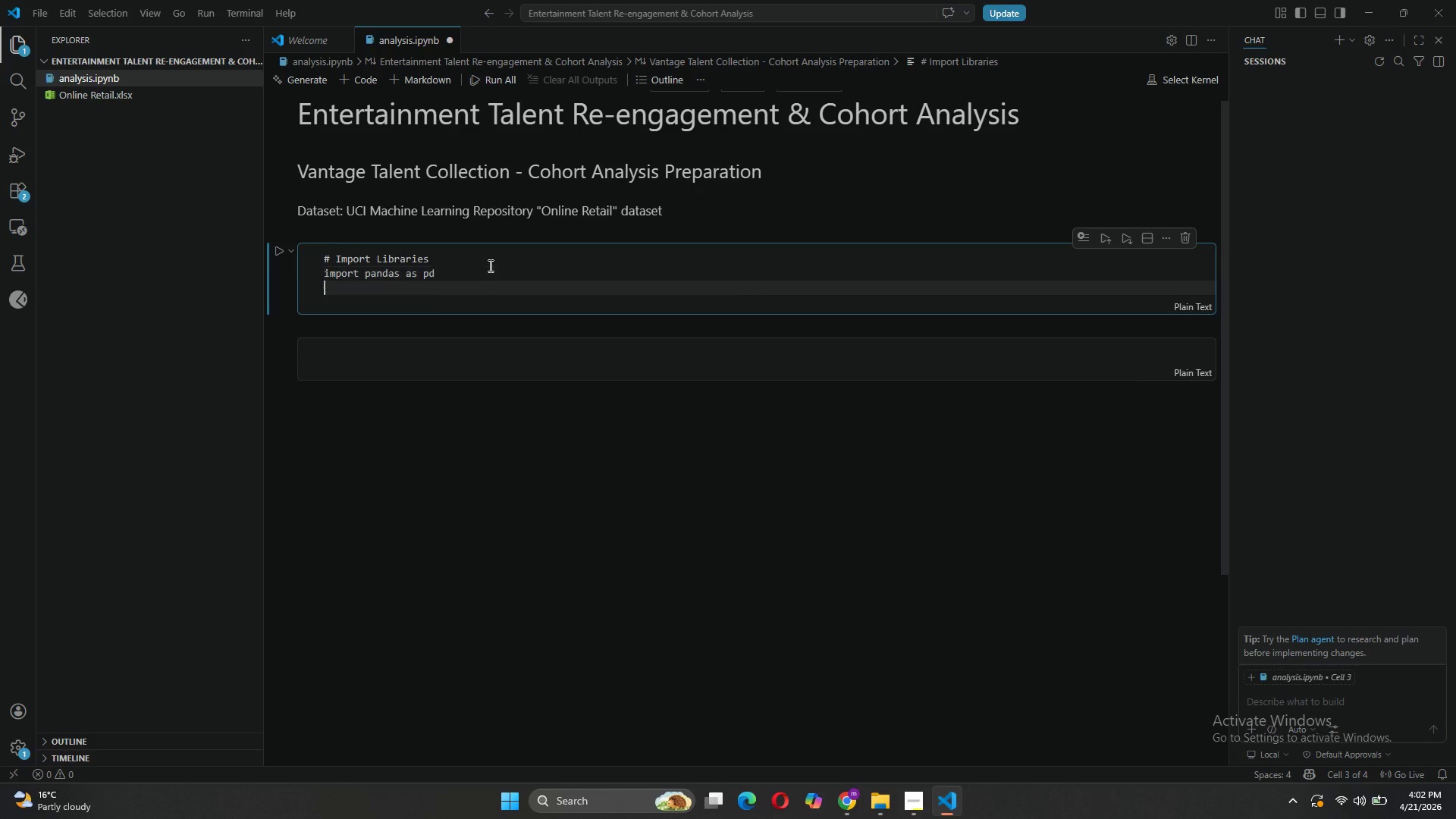 
key(Enter)
 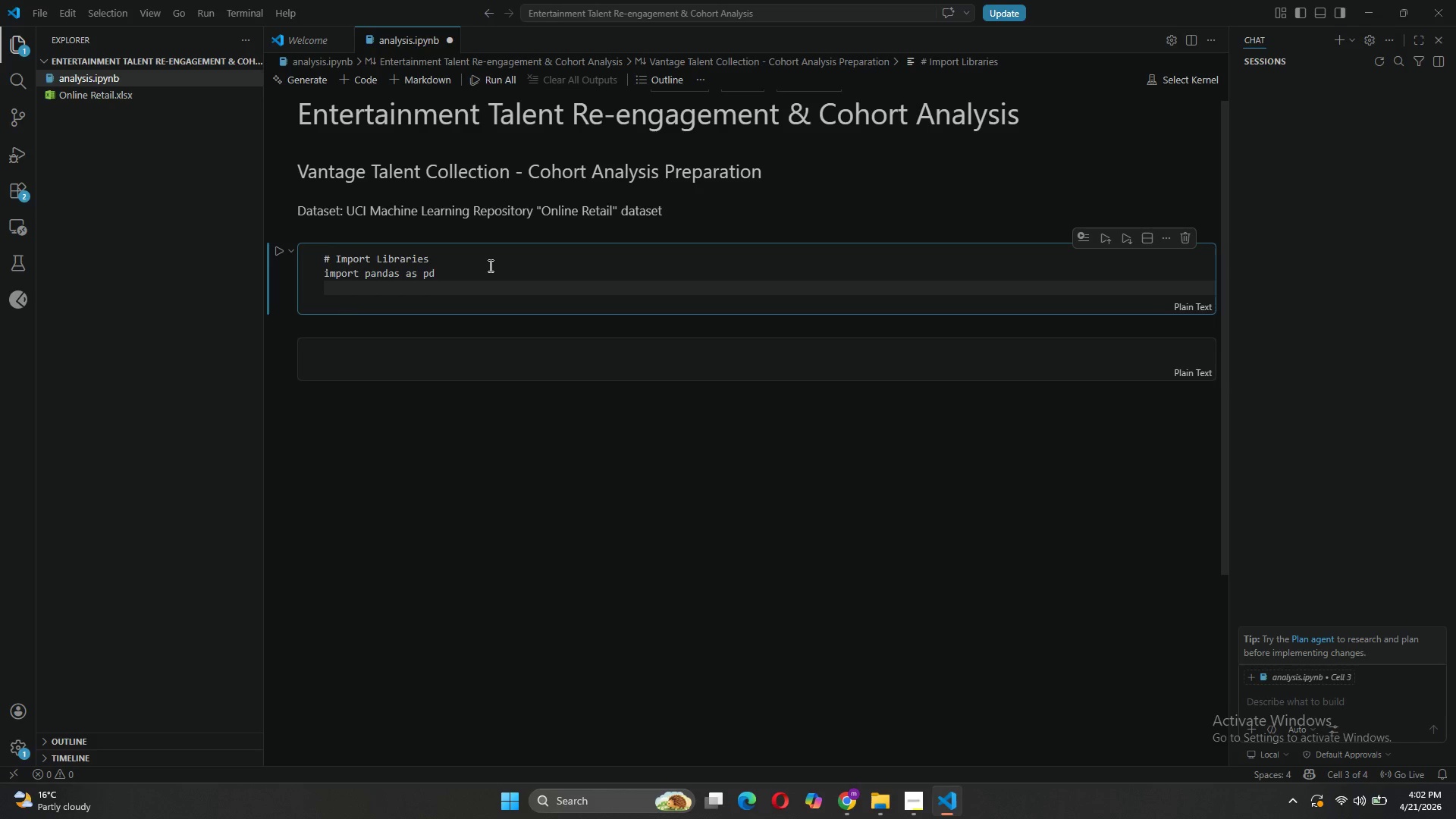 
type(import numpy as npp)
key(Backspace)
 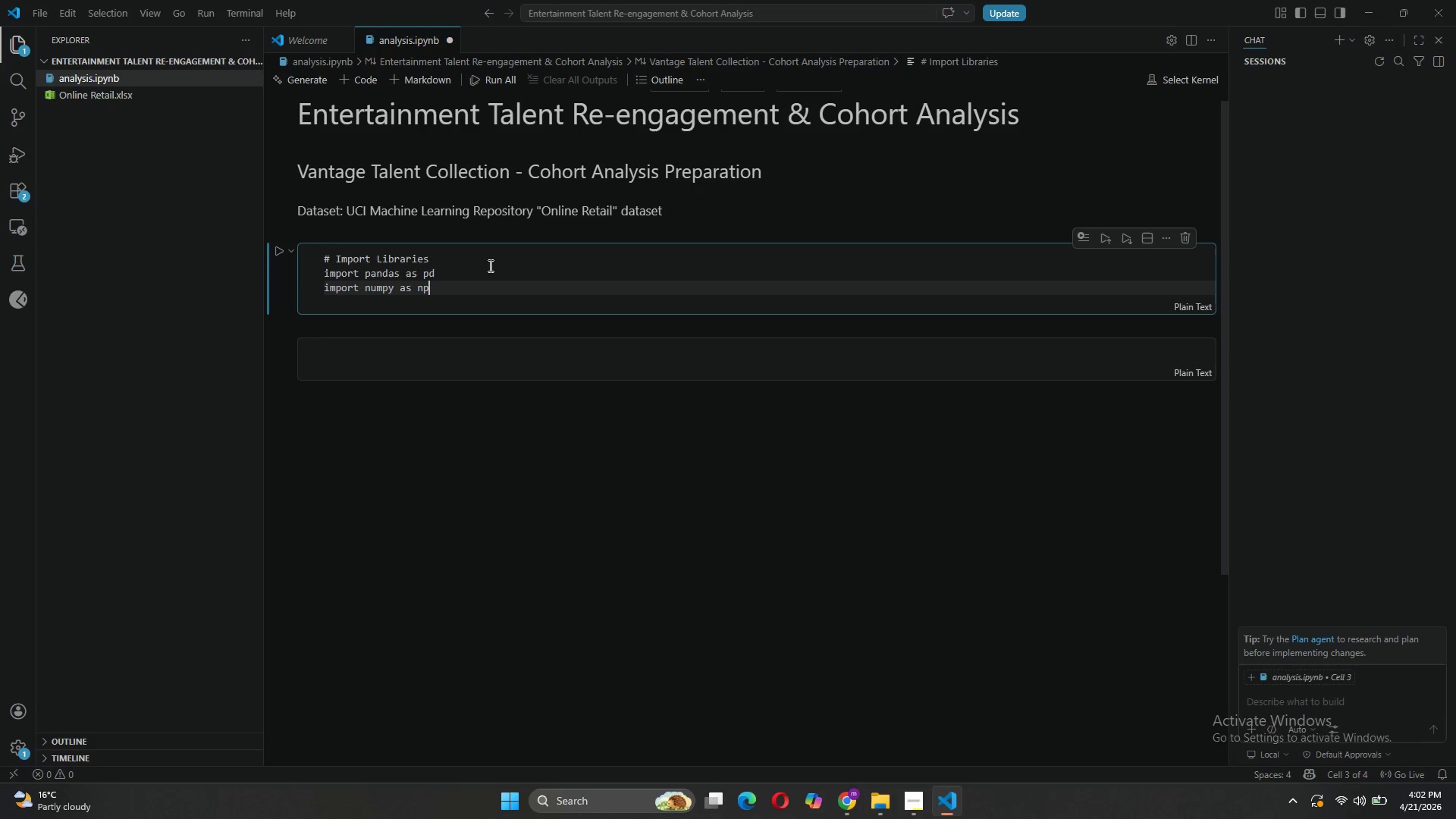 
hold_key(key=ShiftRight, duration=0.41)
 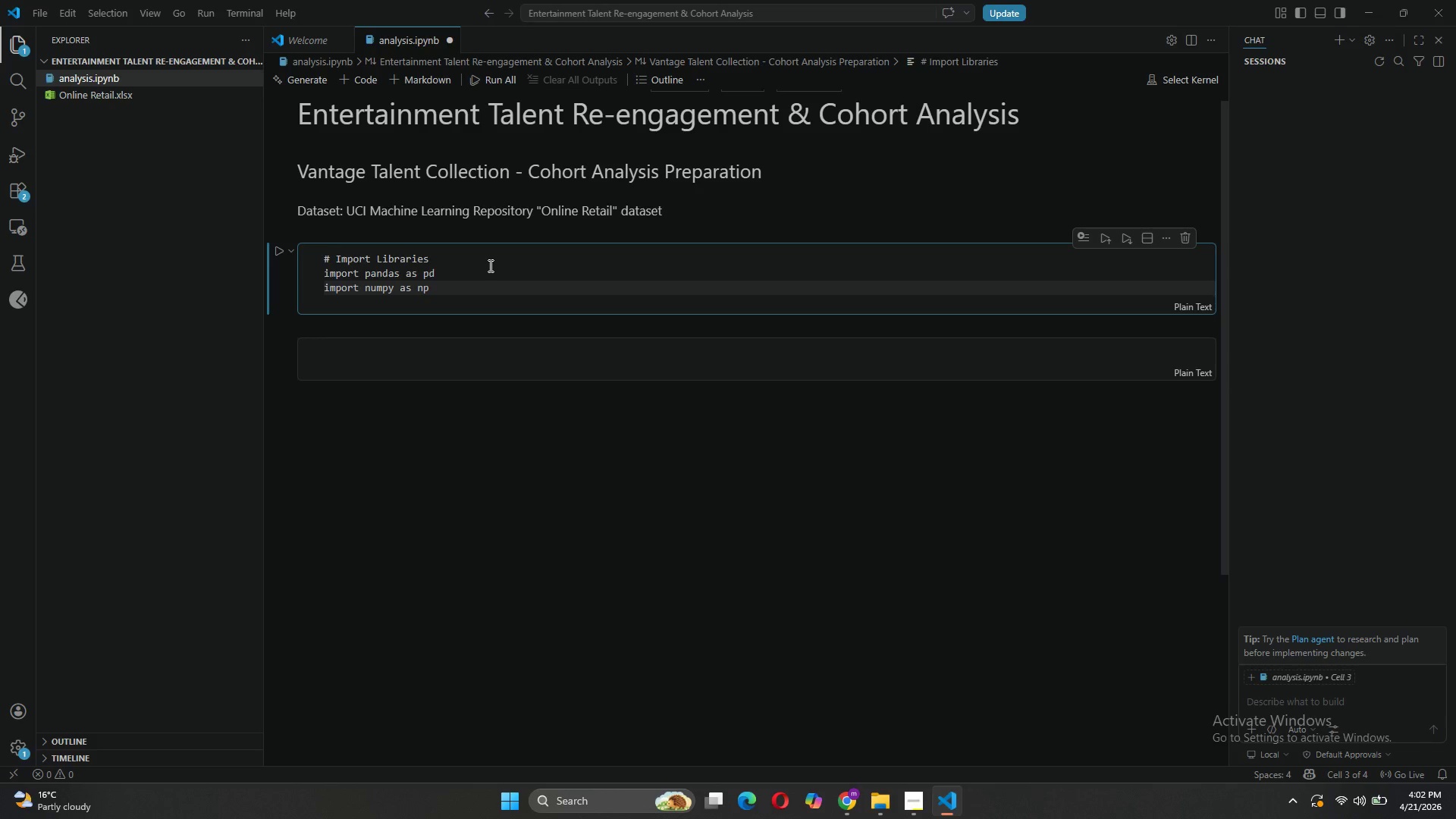 
key(Enter)
 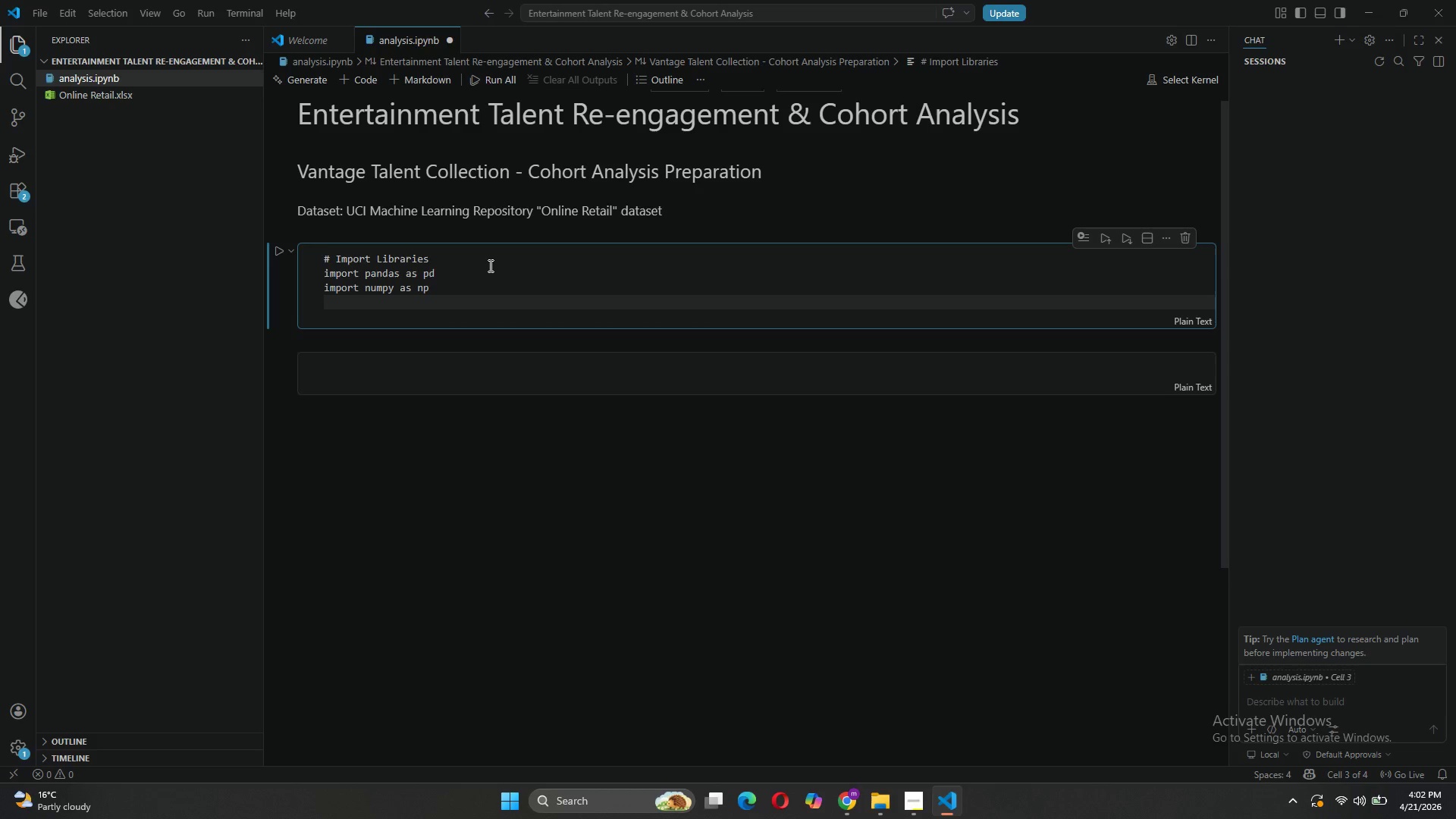 
type(import matplotlib.pyplot as pltt)
key(Backspace)
 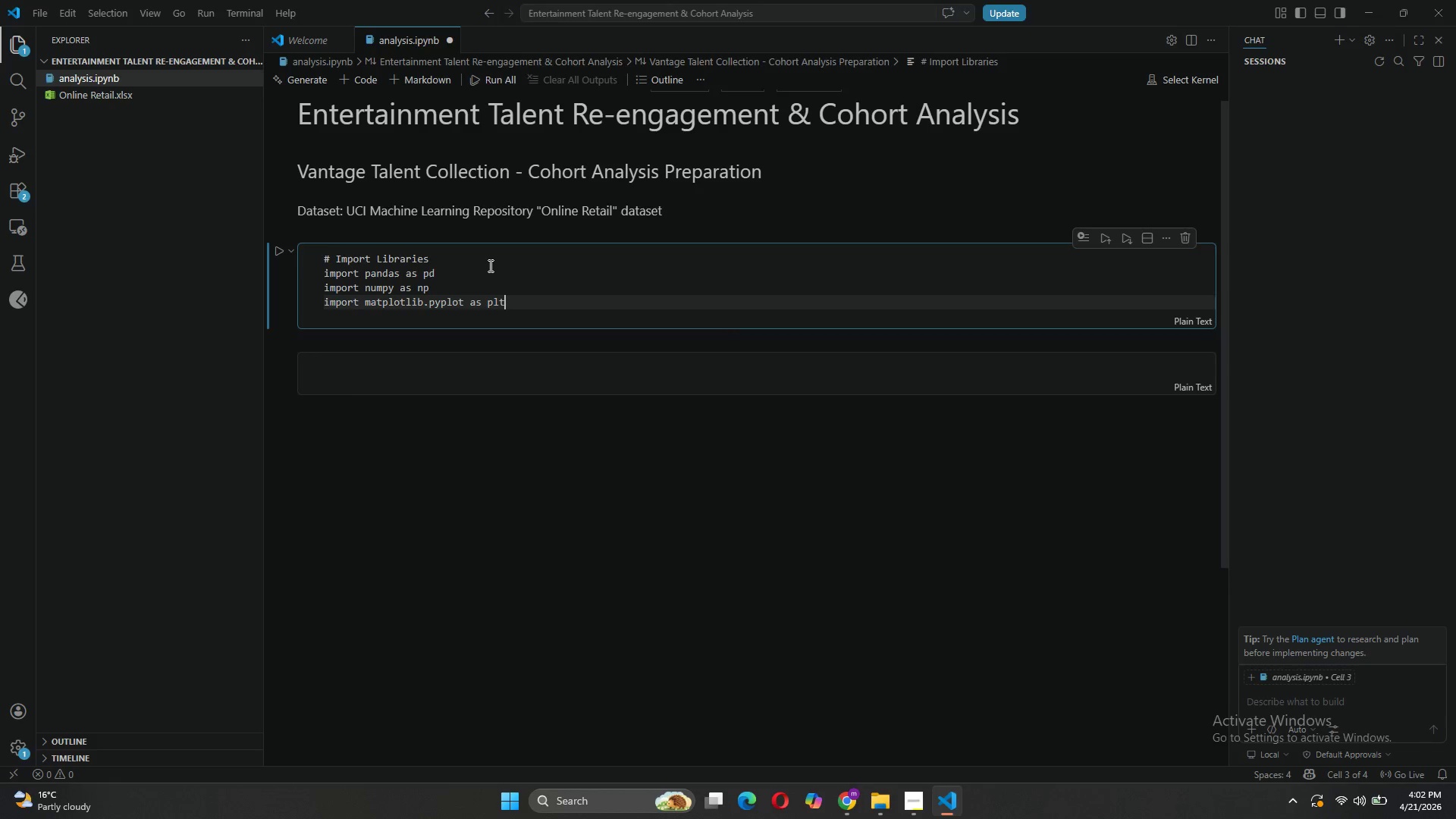 
key(Shift+Enter)
 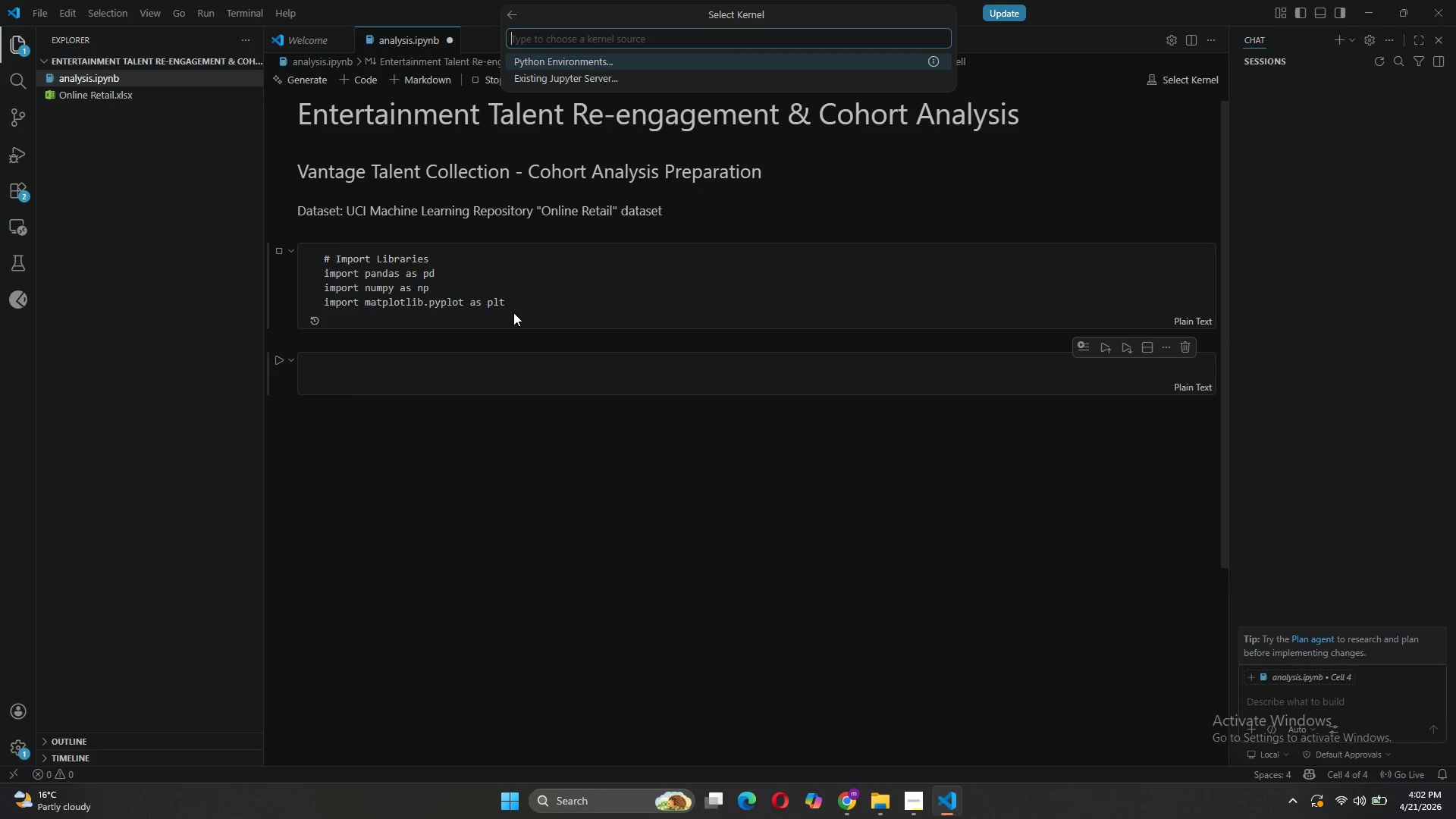 
left_click([510, 306])
 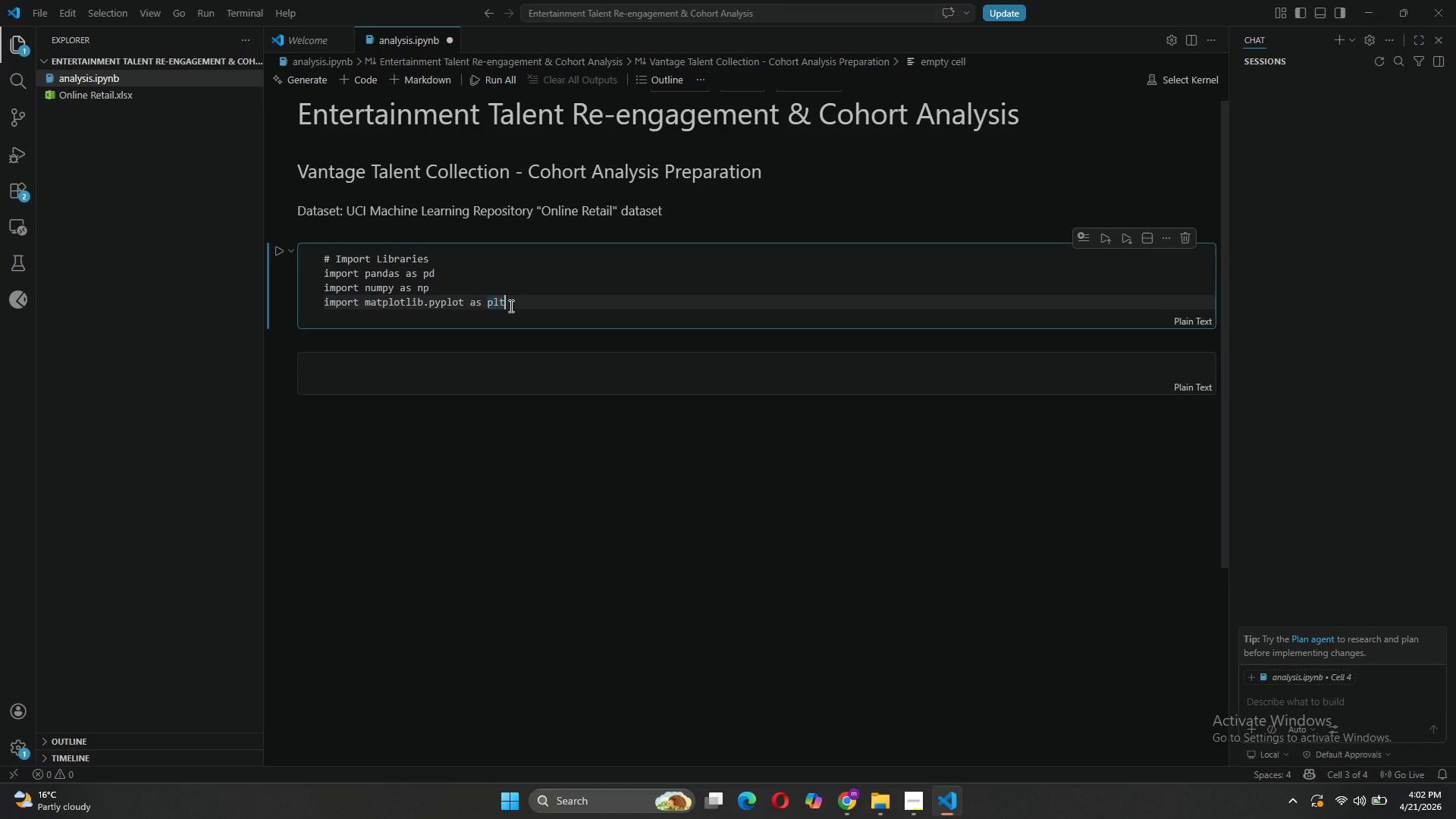 
key(Enter)
 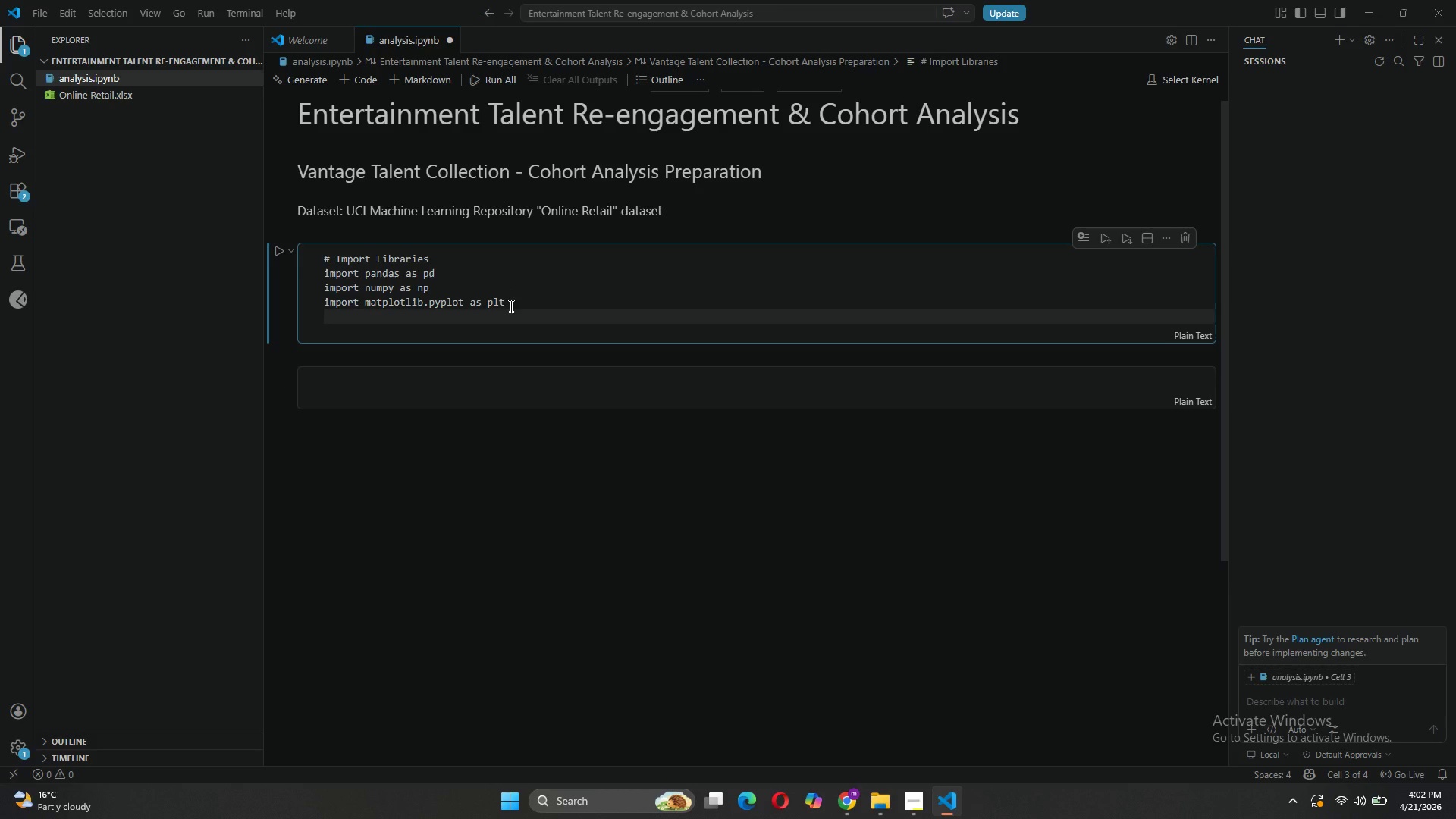 
type(import seaborn as sns)
 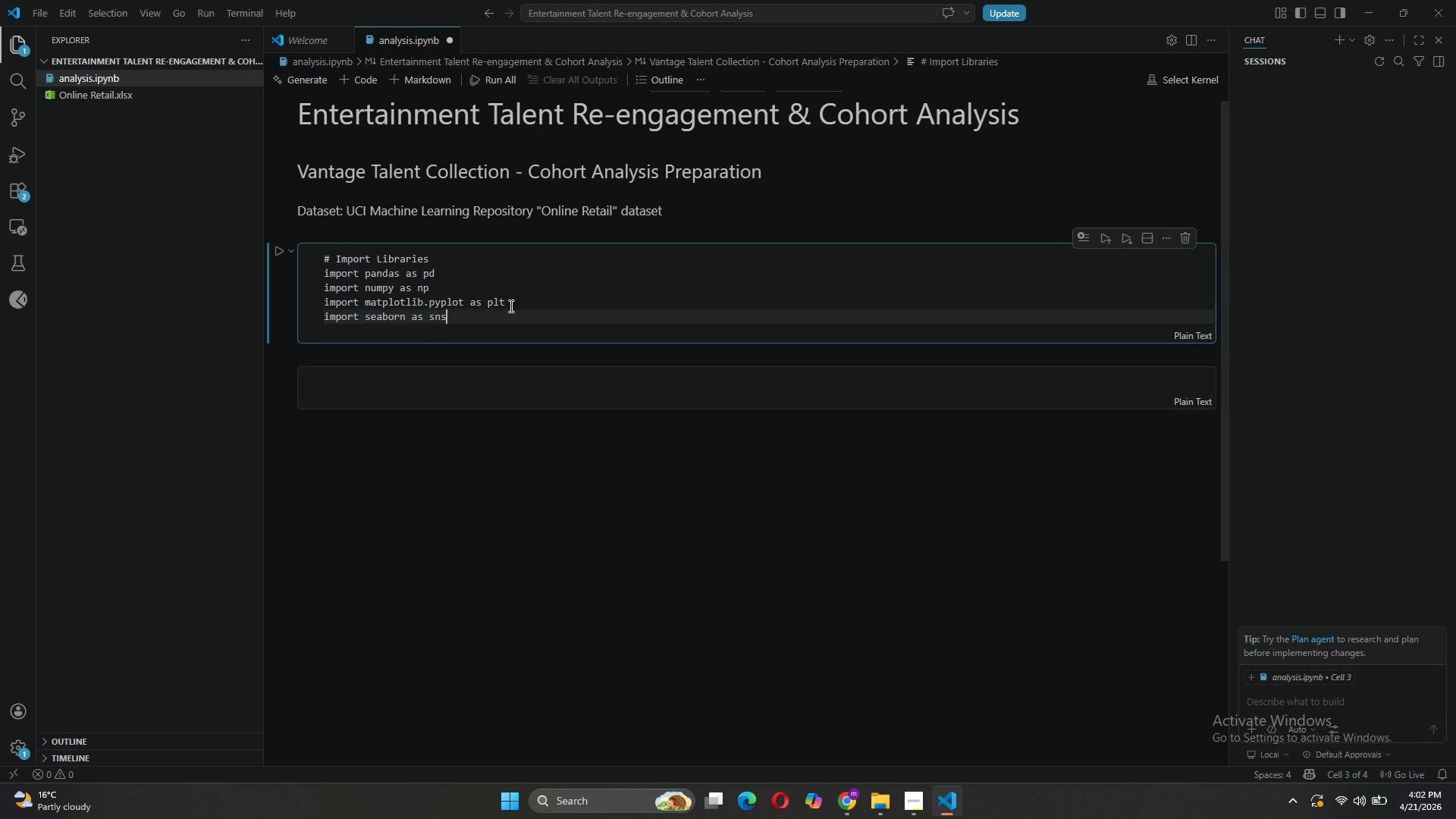 
key(Enter)
 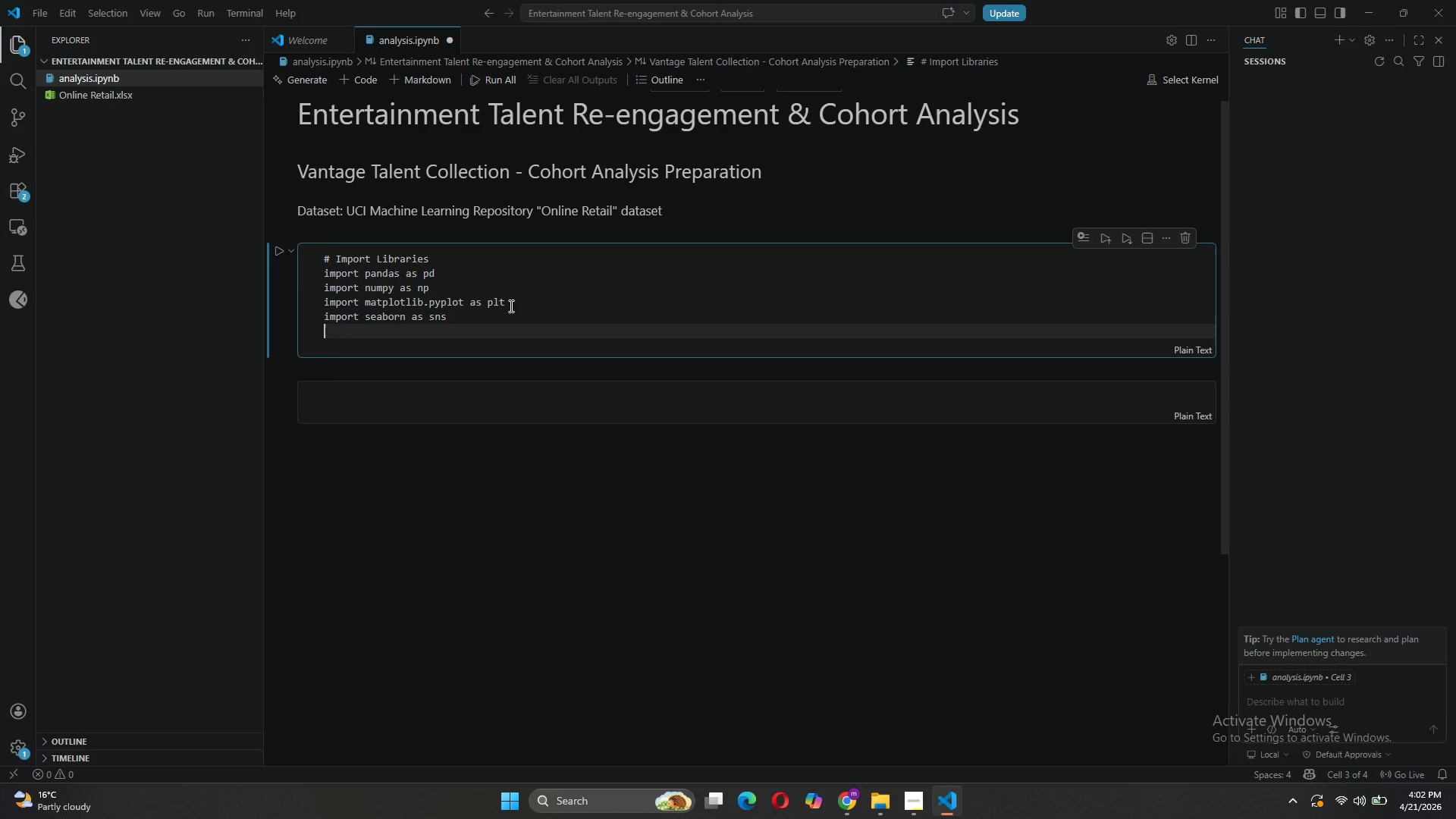 
type(from datetime import datetime, timedelta)
 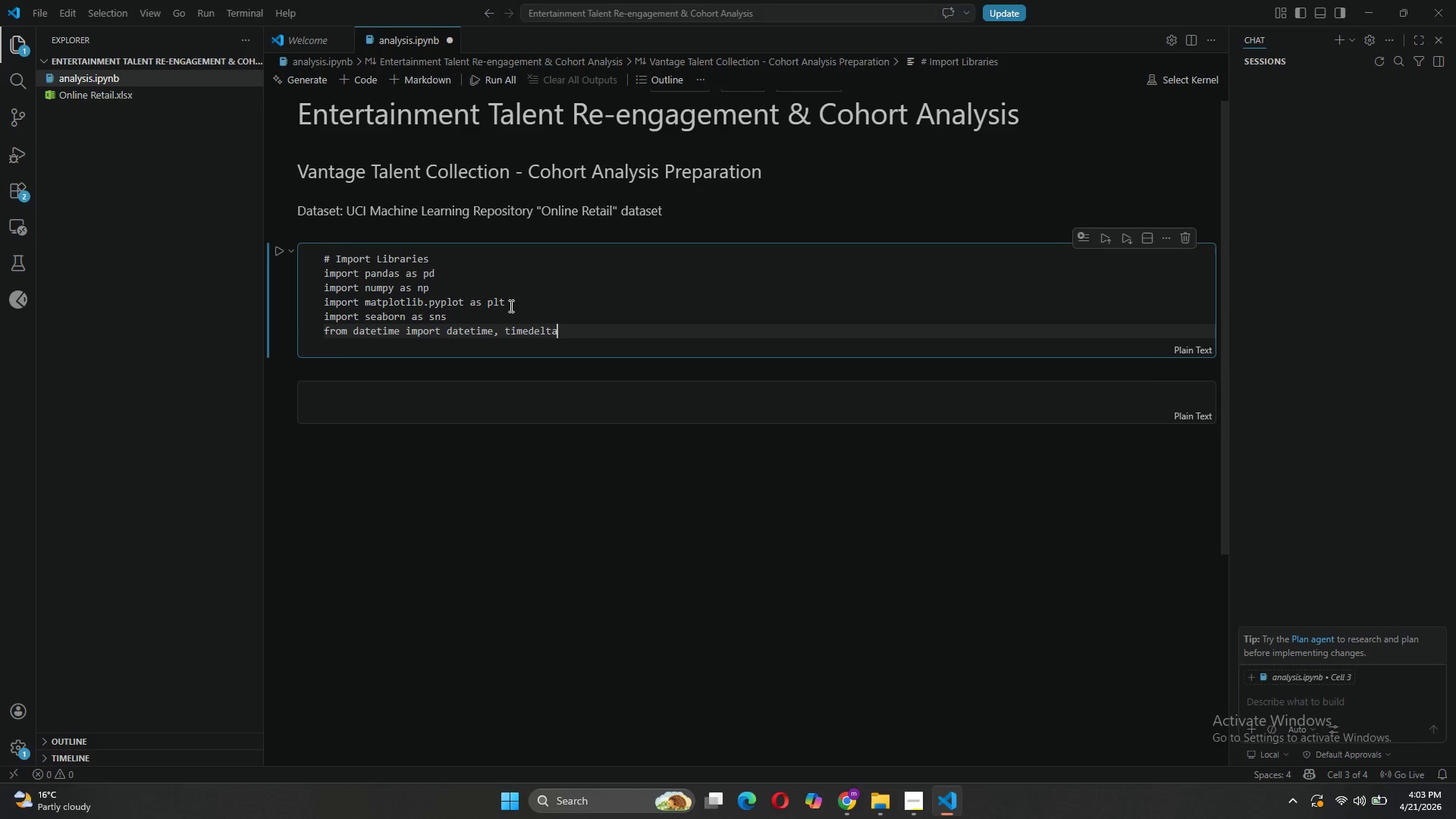 
key(Shift+Enter)
 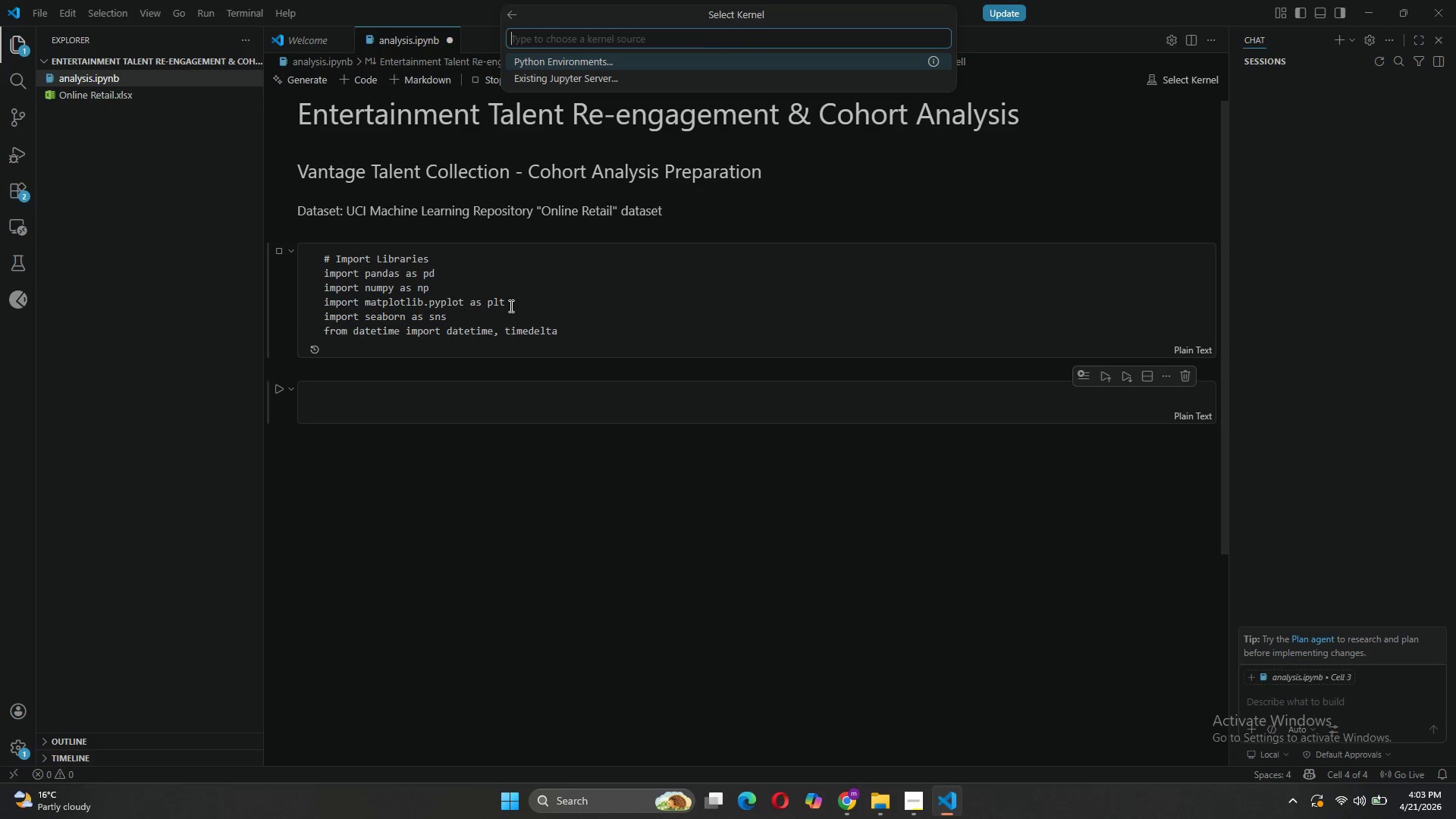 
type(imp)
 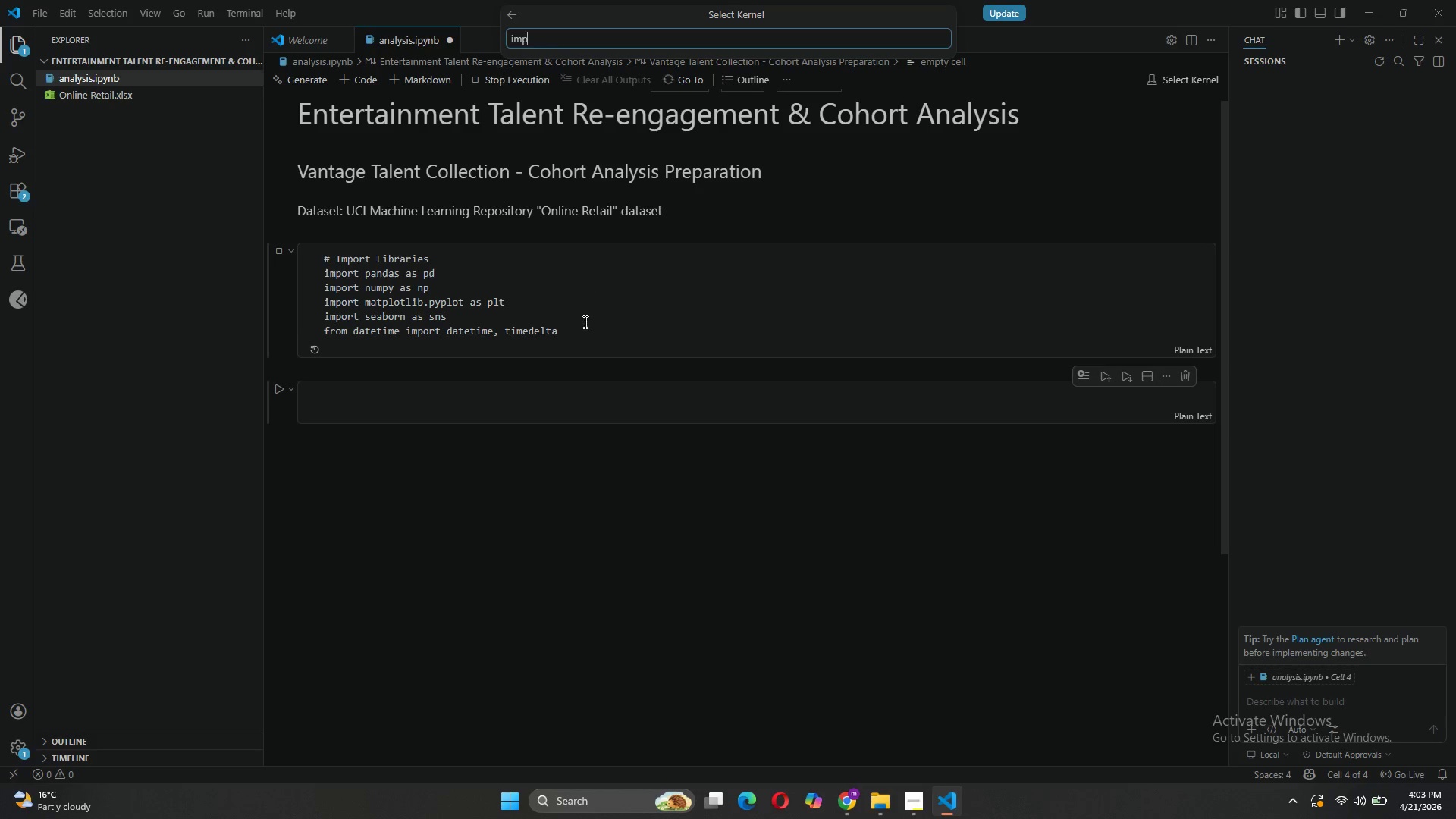 
left_click([576, 335])
 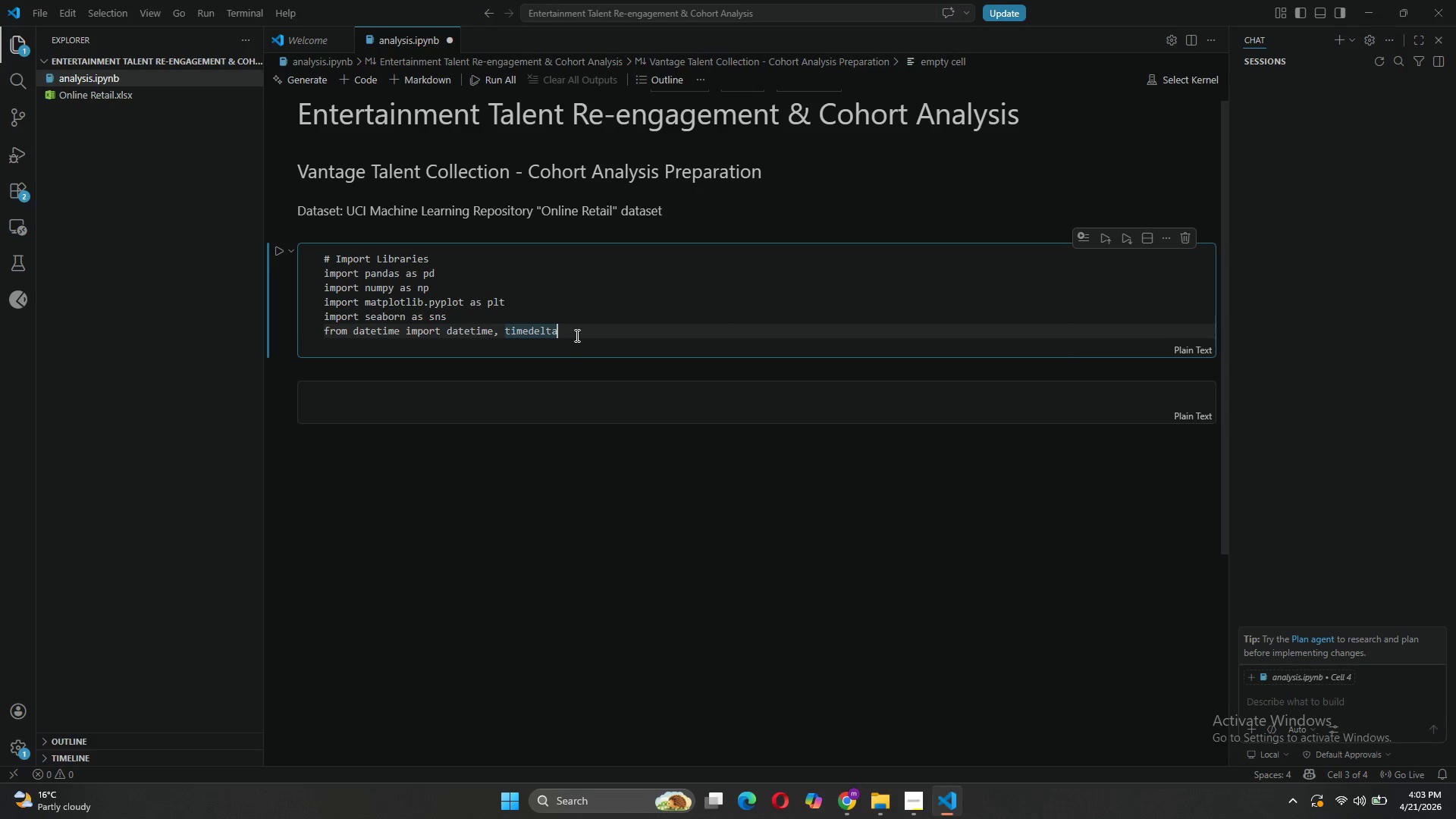 
key(Enter)
 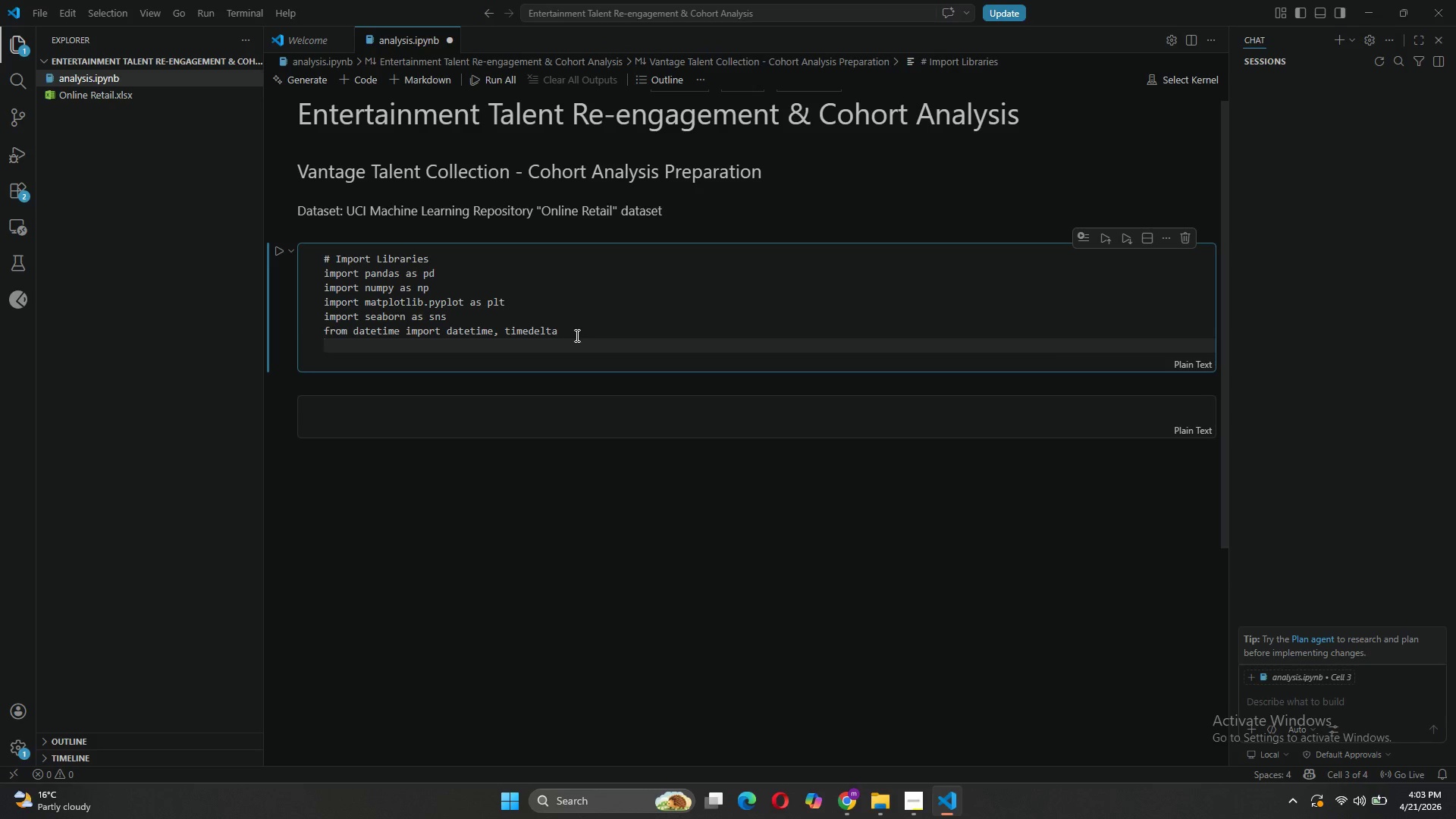 
type(import warnings)
 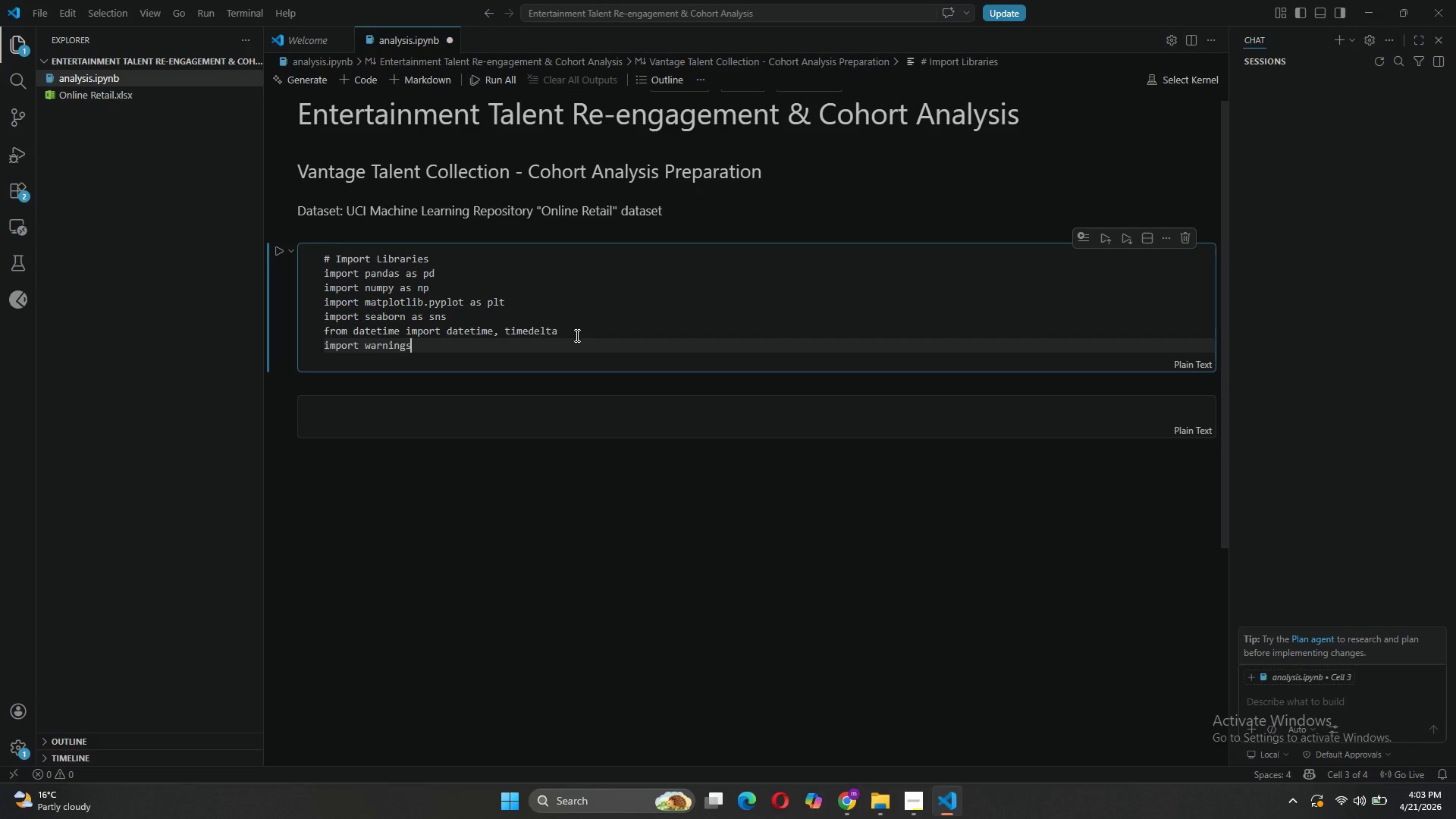 
key(Shift+Enter)
 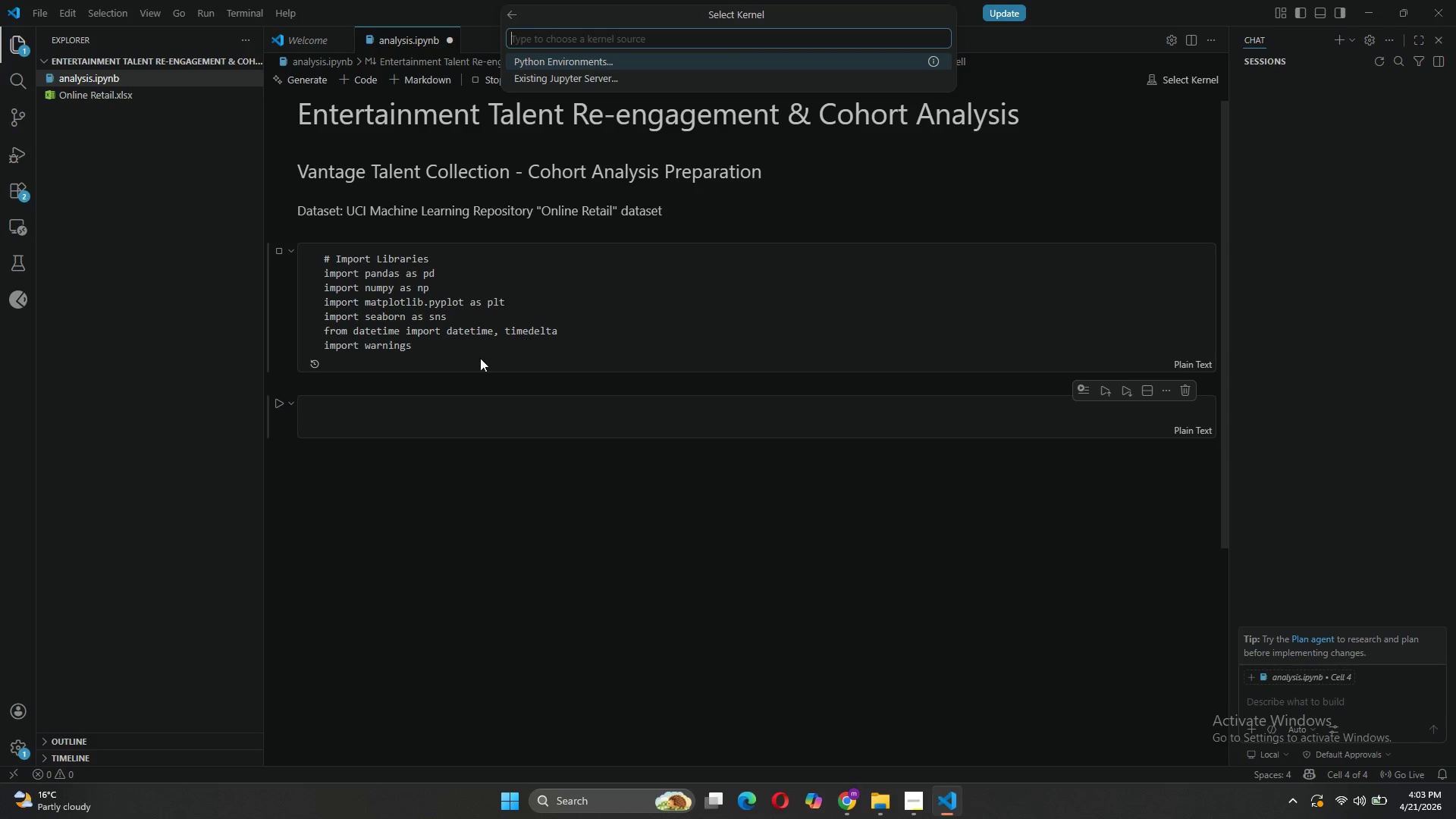 
left_click([471, 344])
 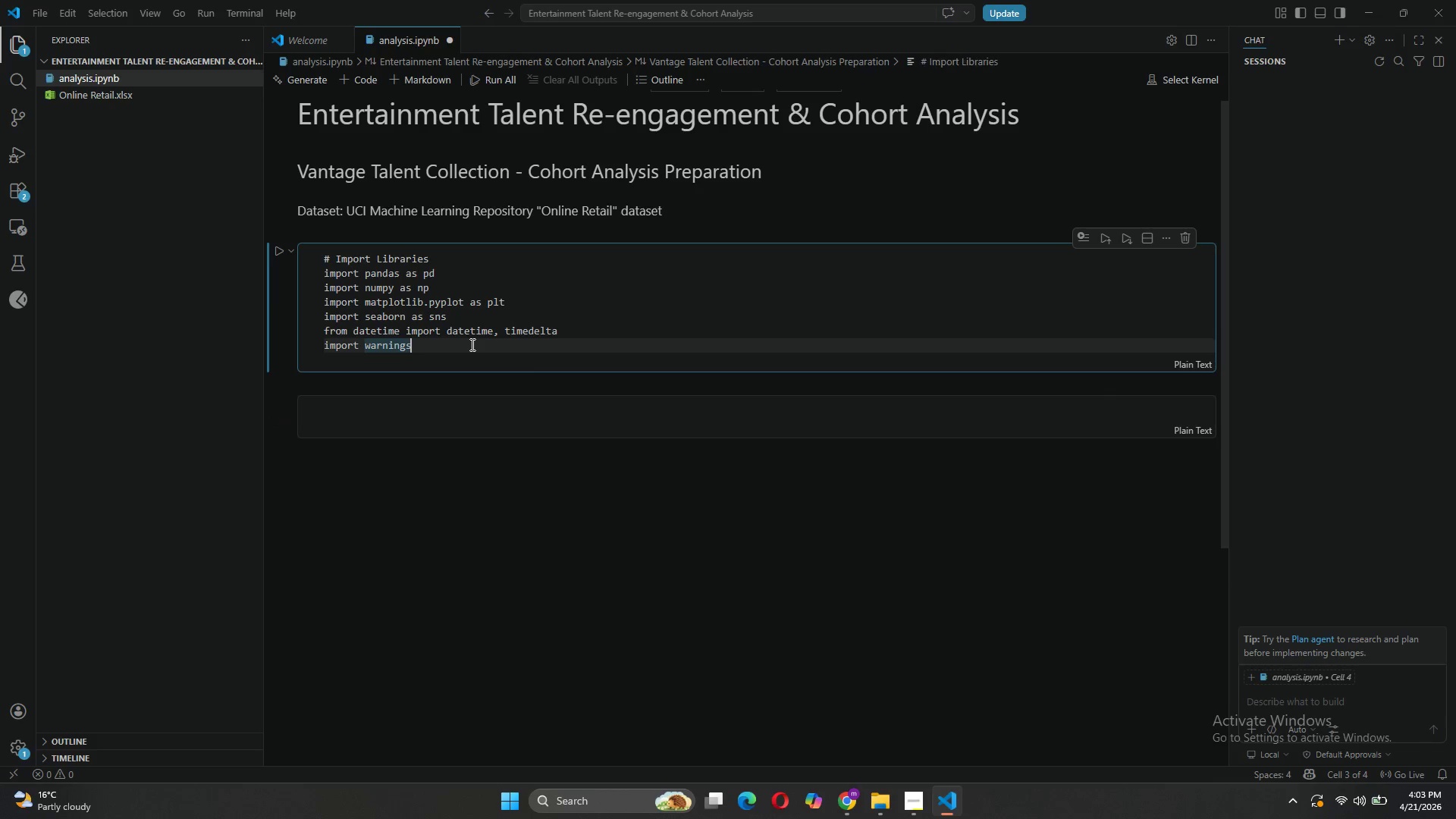 
key(Enter)
 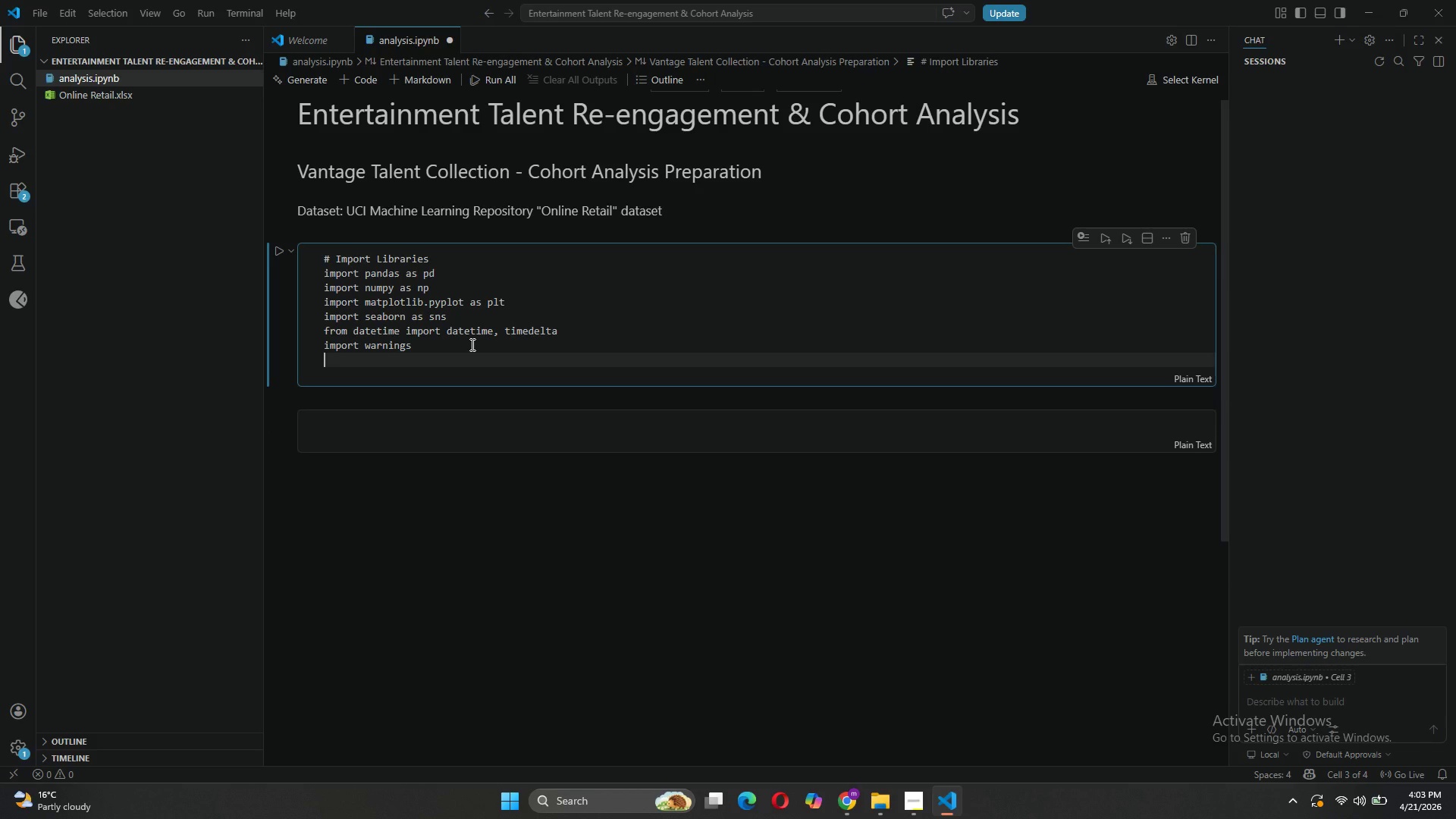 
type(warnings.filterwarnings('ignore')
 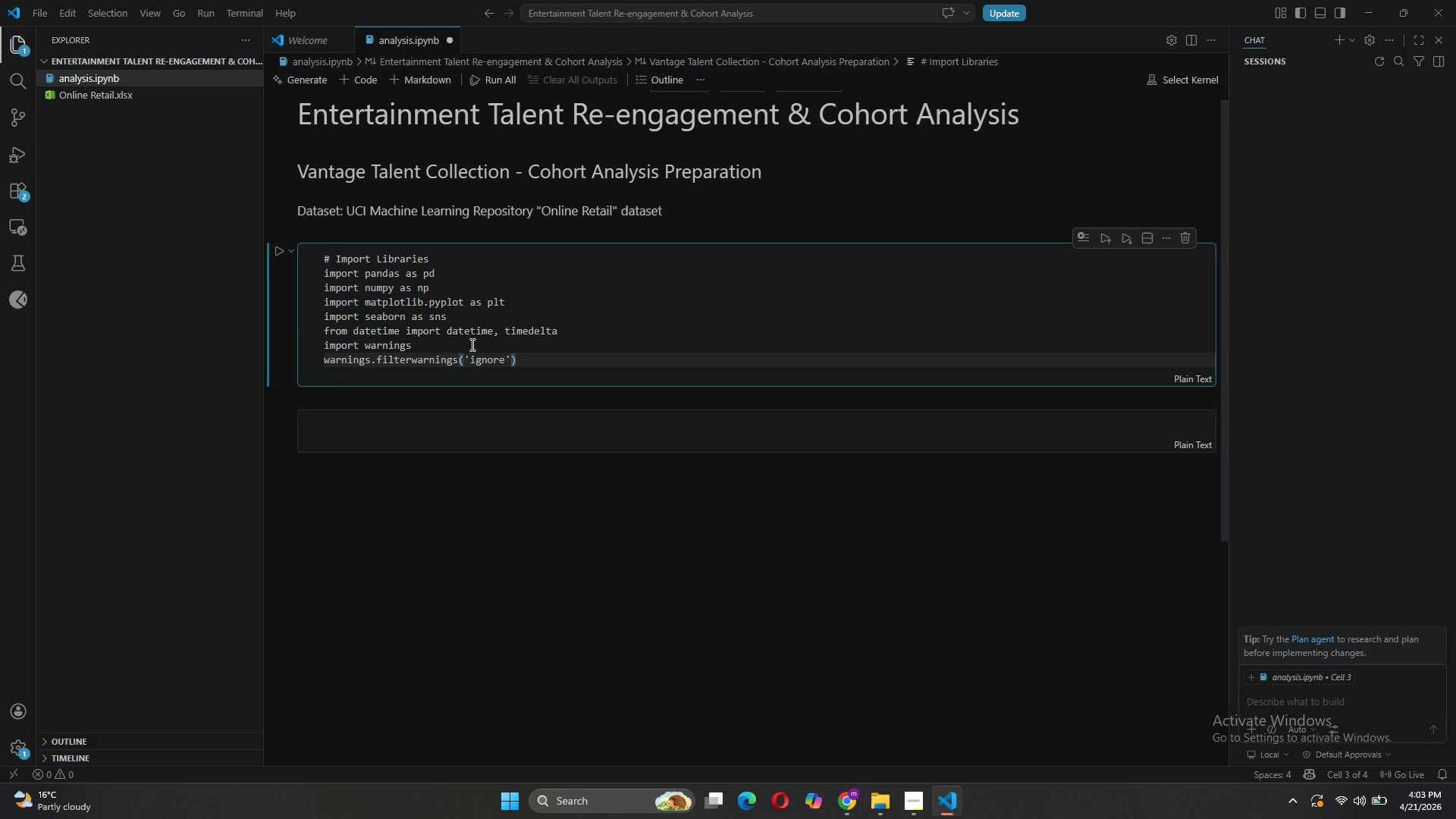 
key(ArrowRight)
 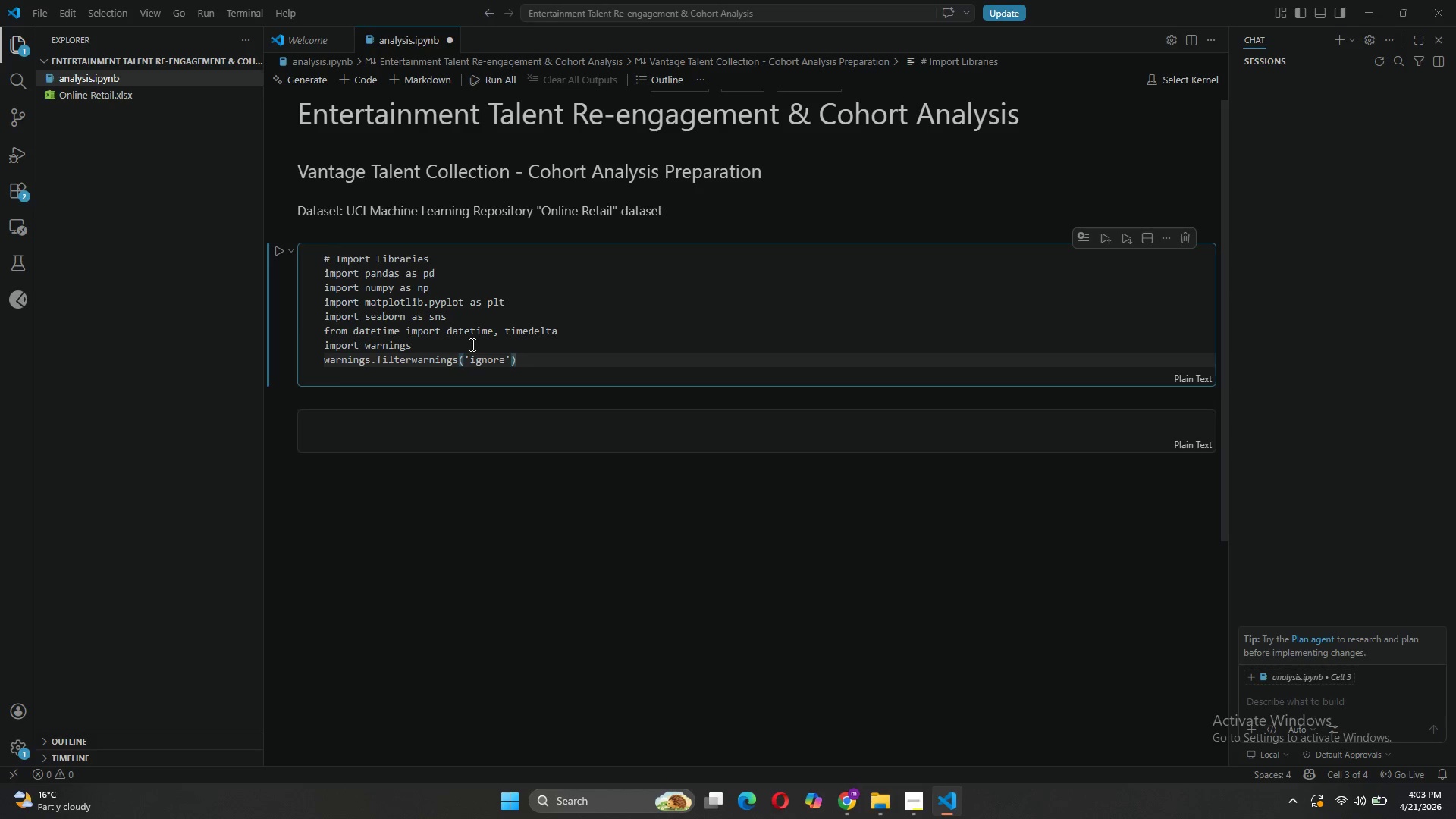 
key(Shift+Enter)
 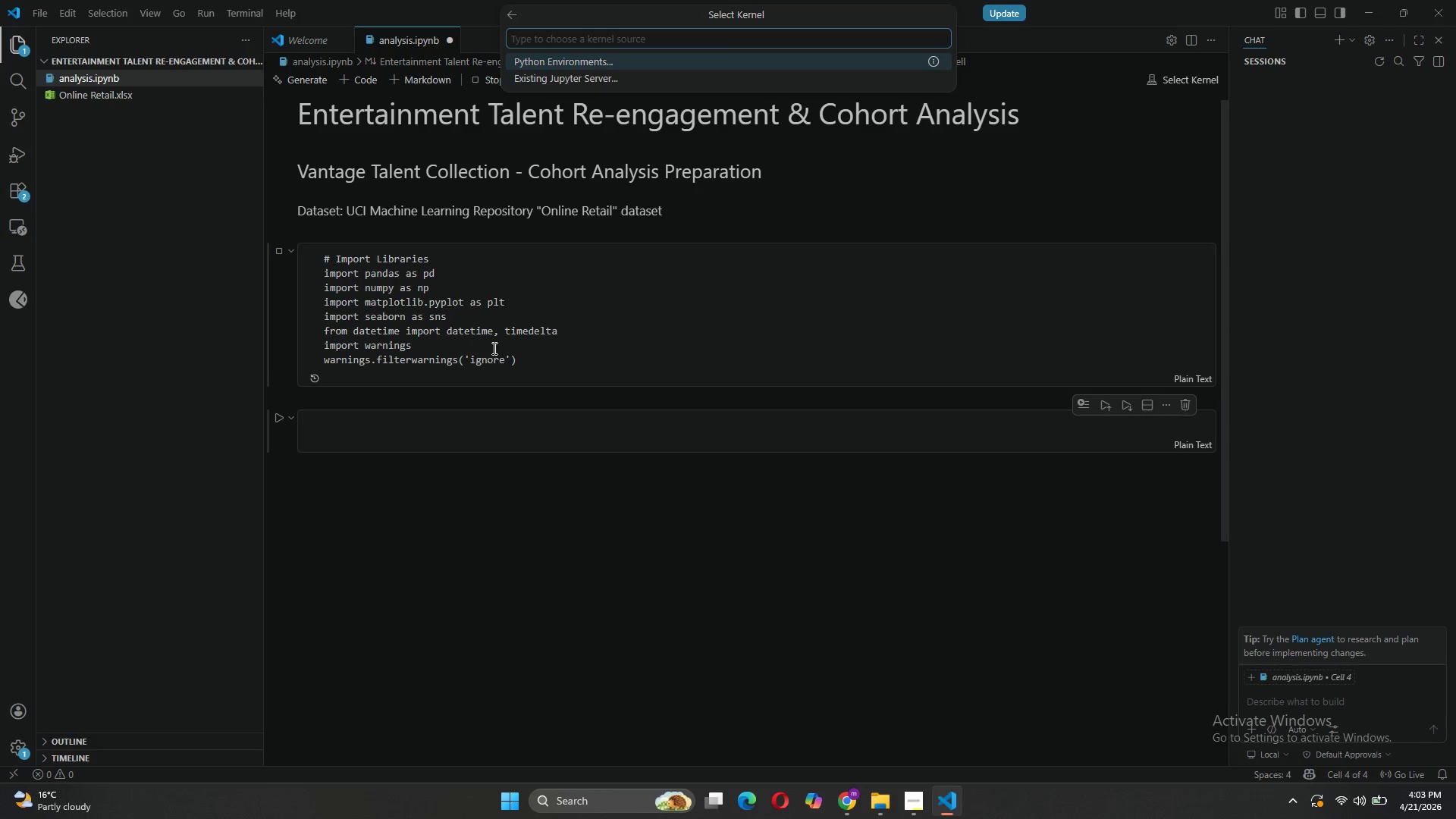 
left_click([528, 356])
 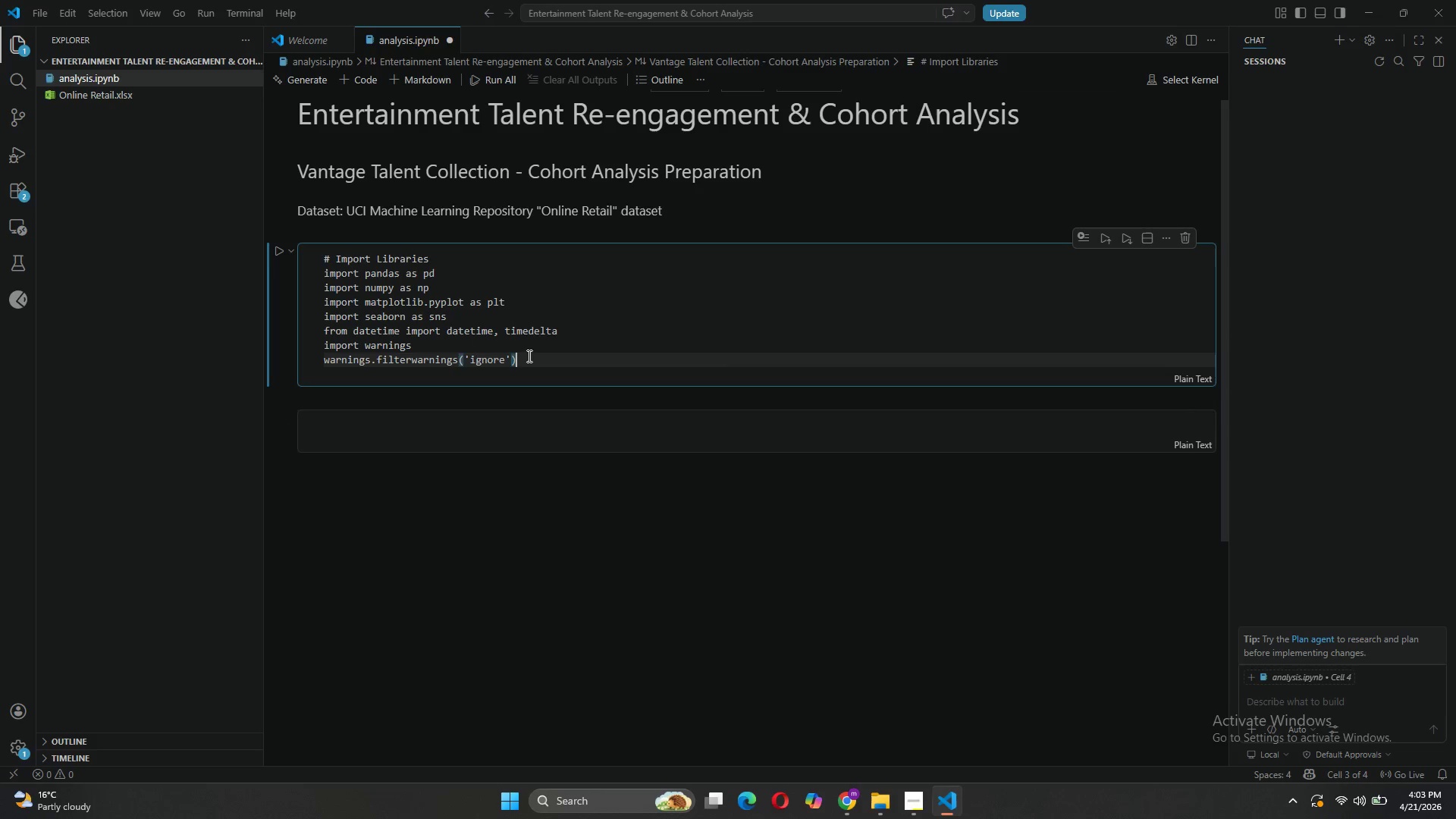 
key(Enter)
 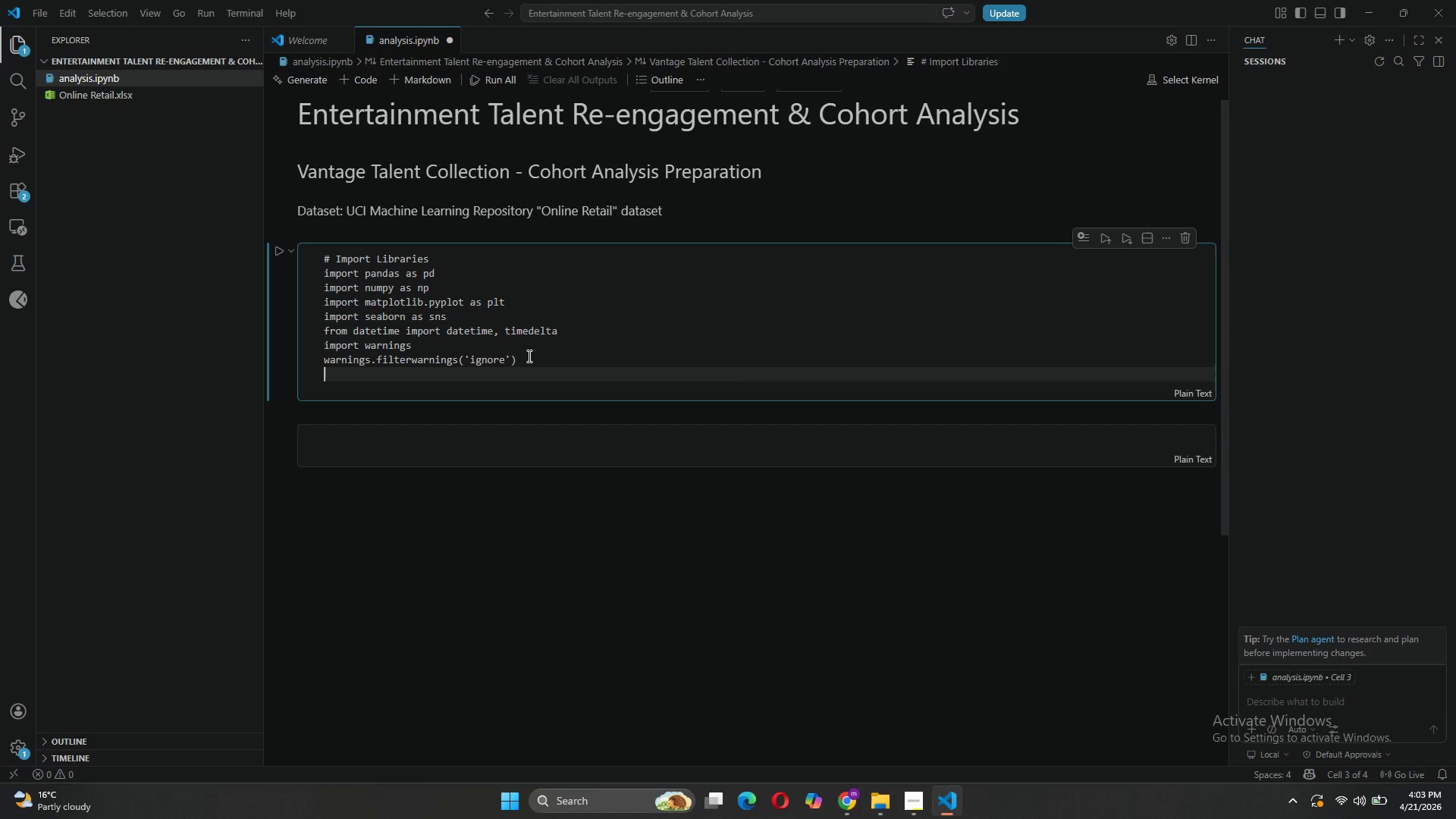 
key(Enter)
 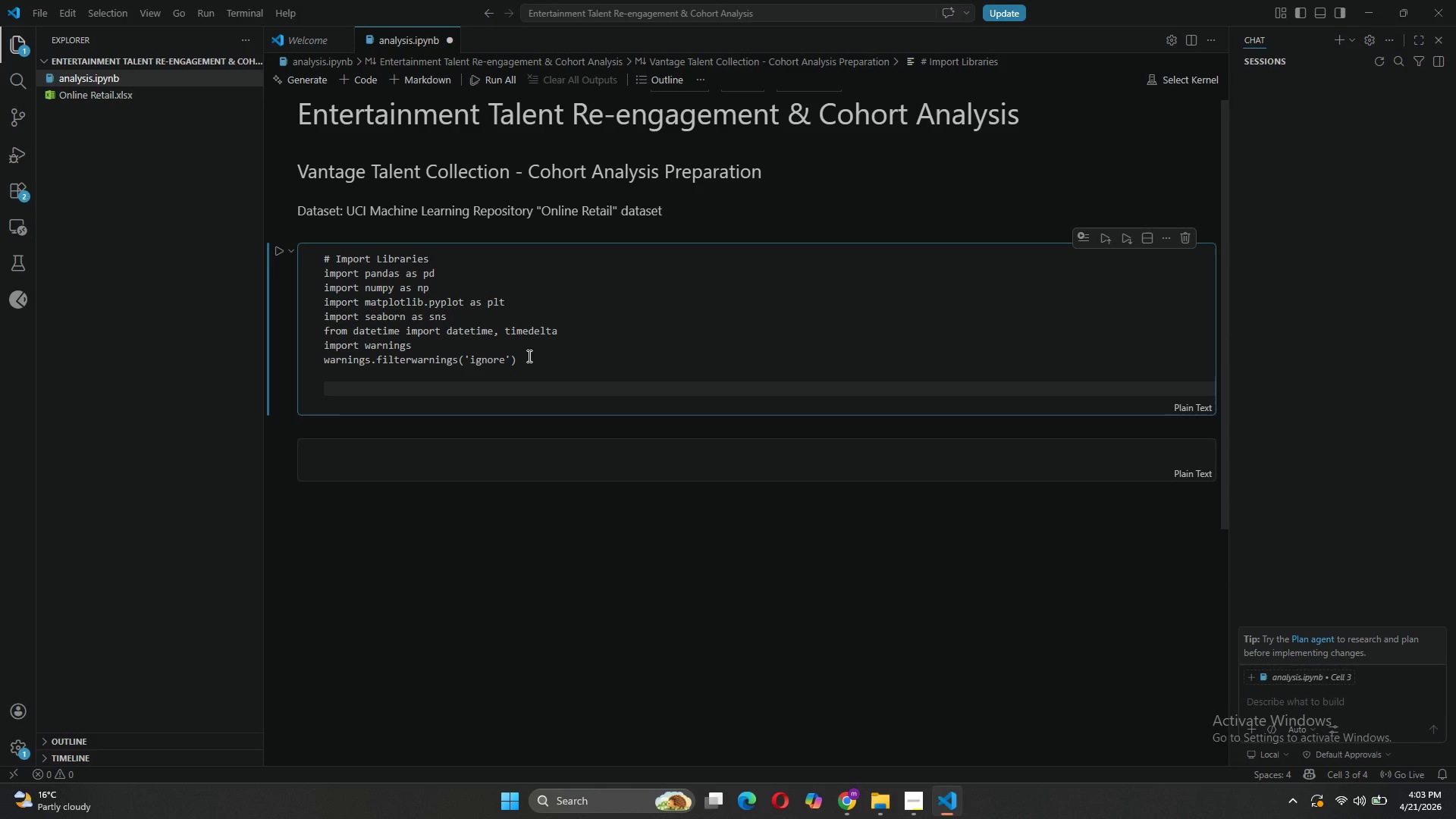 
key(Shift+3)
 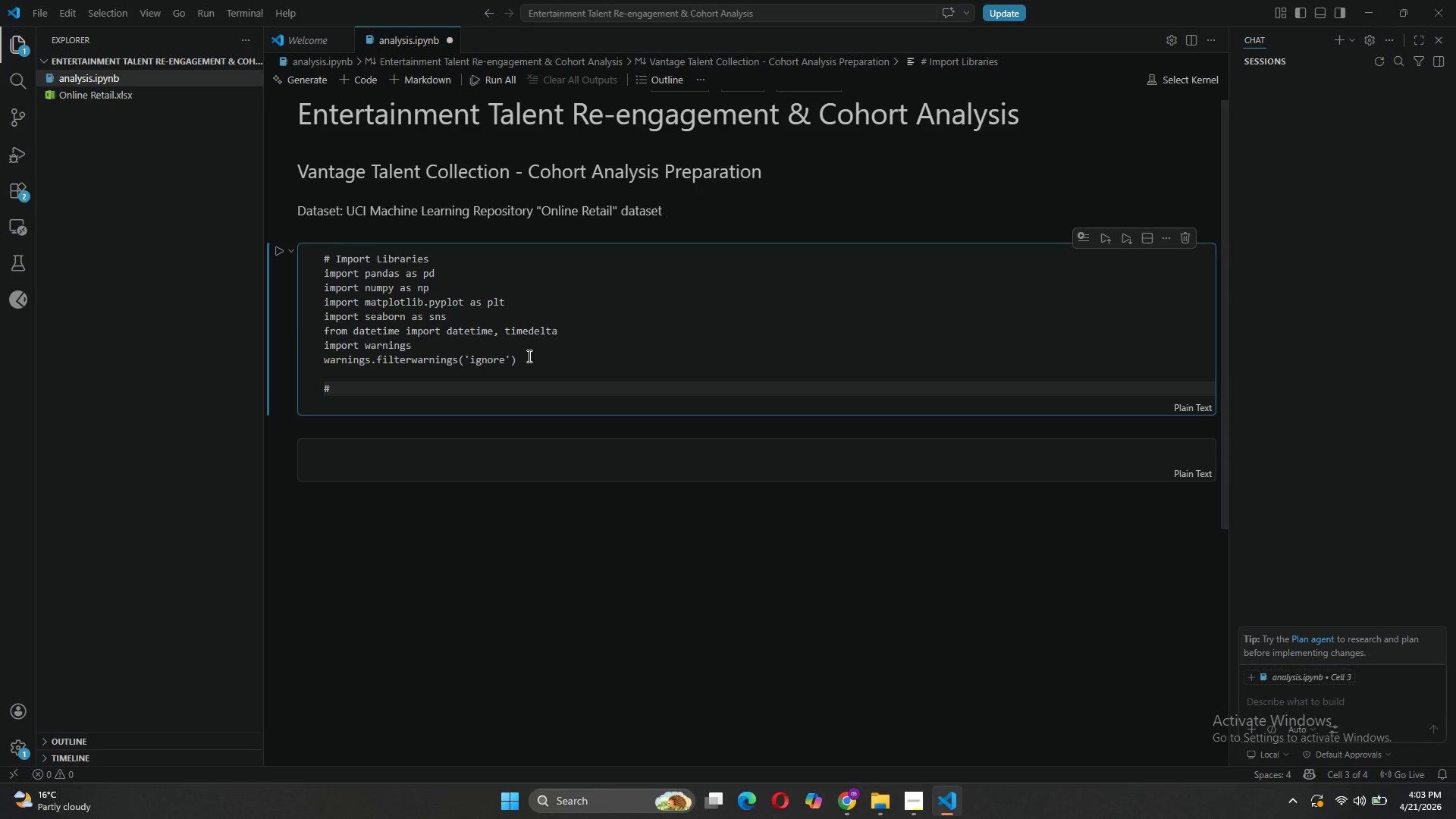 
wait(5.08)
 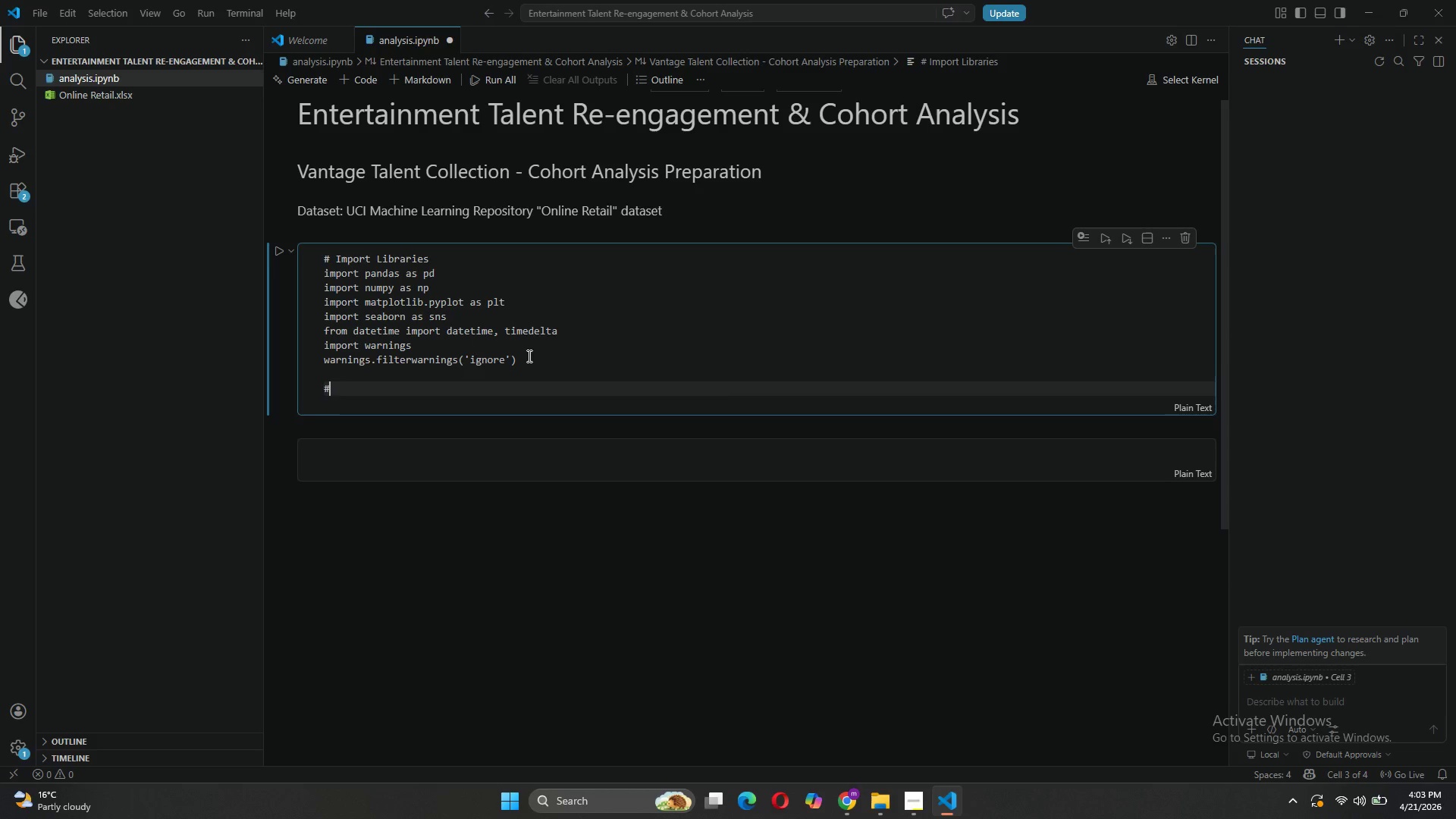 
type( Set Visualization Sty;e)
key(Backspace)
key(Backspace)
type(;)
key(Backspace)
type(le)
 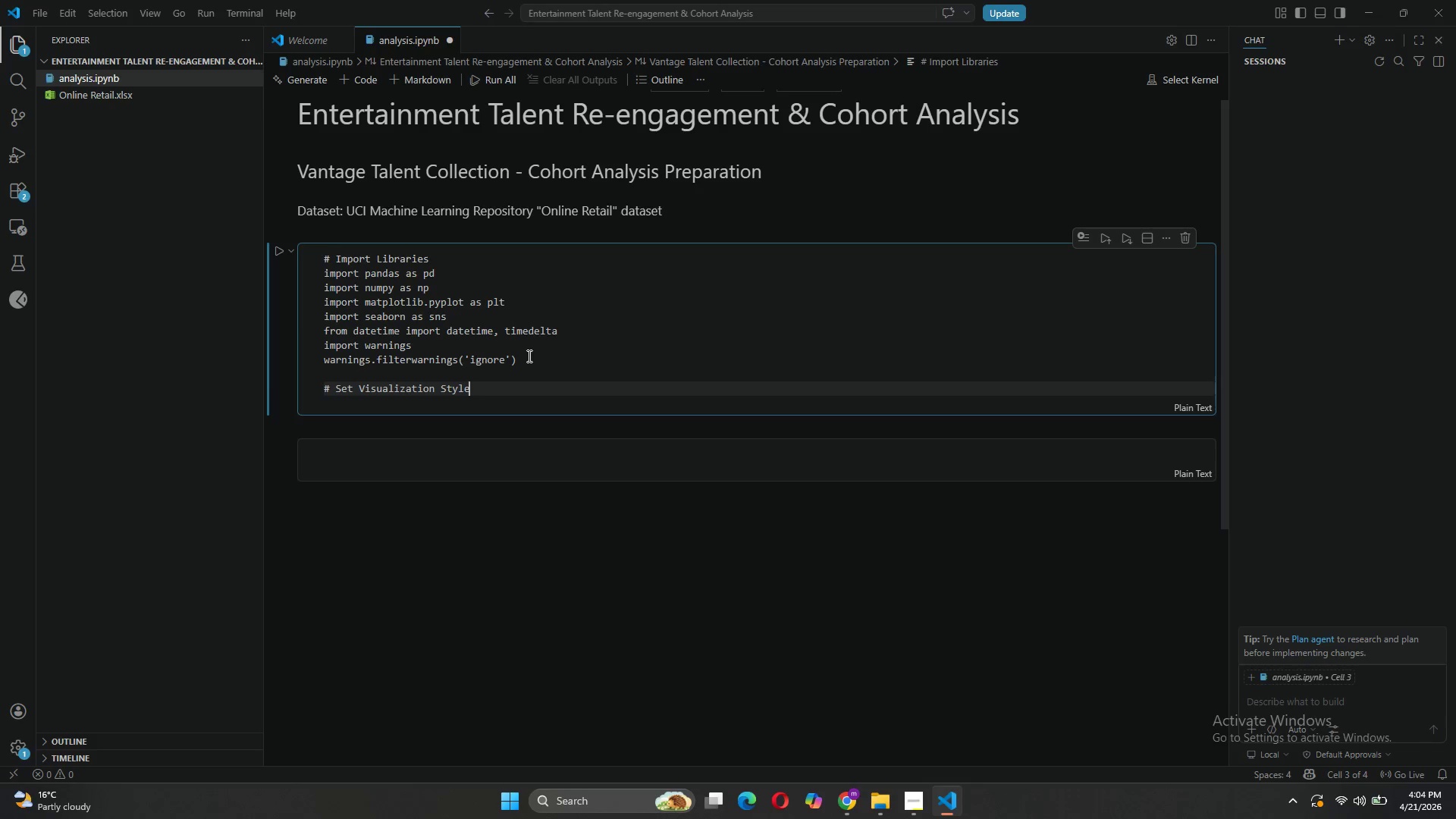 
wait(12.98)
 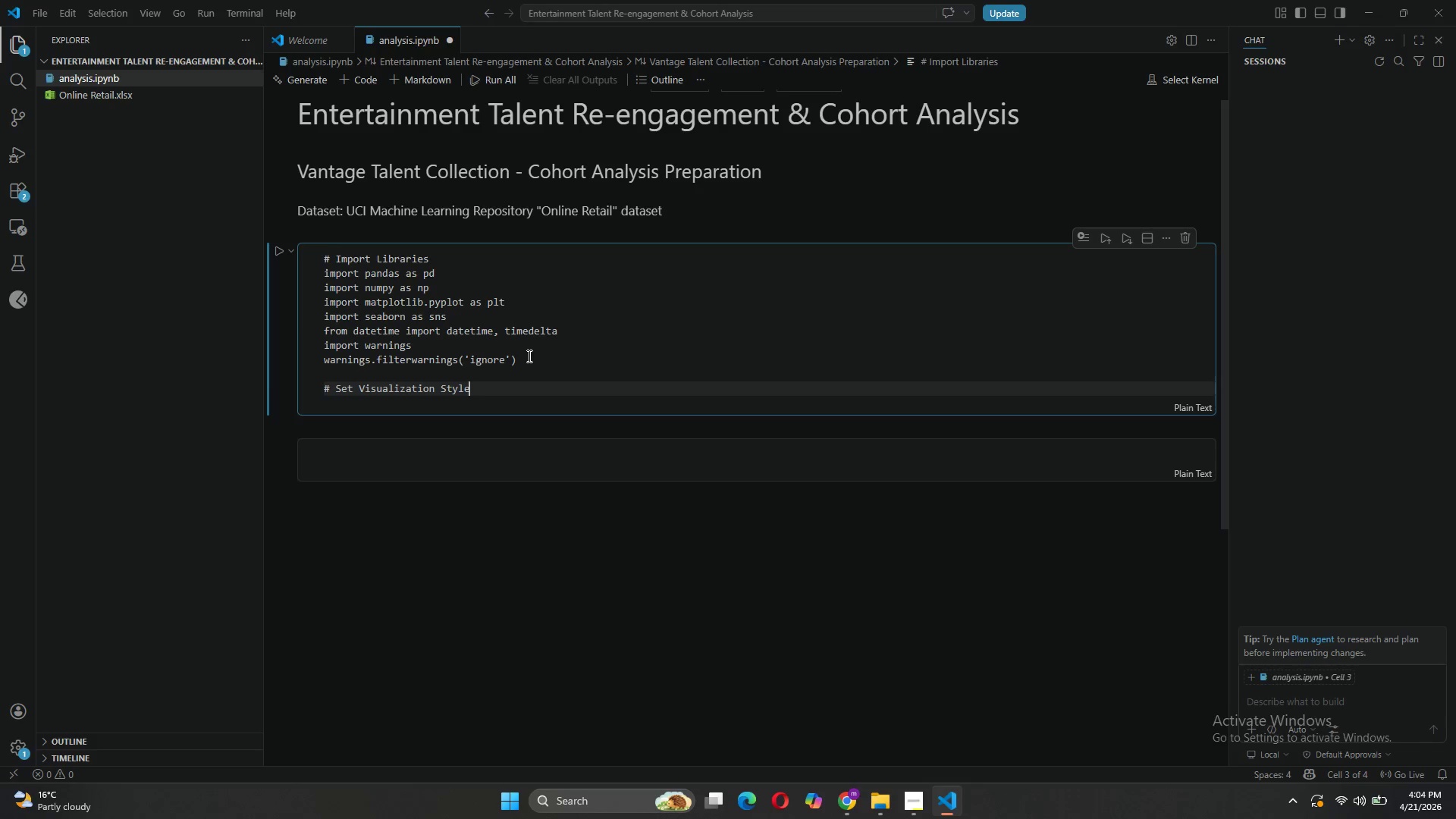 
hold_key(key=ShiftLeft, duration=0.33)
 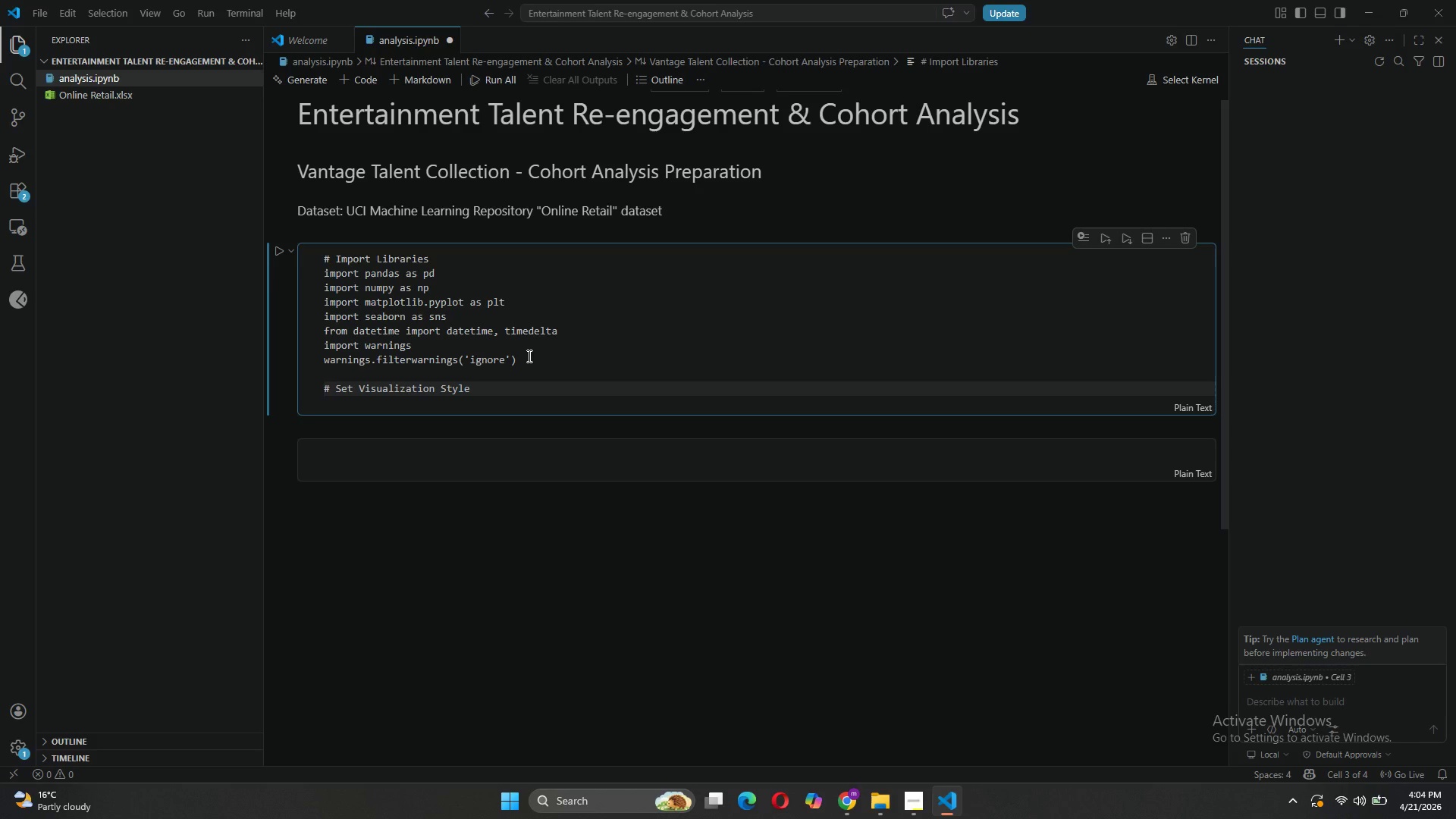 
key(Shift+ShiftRight)
 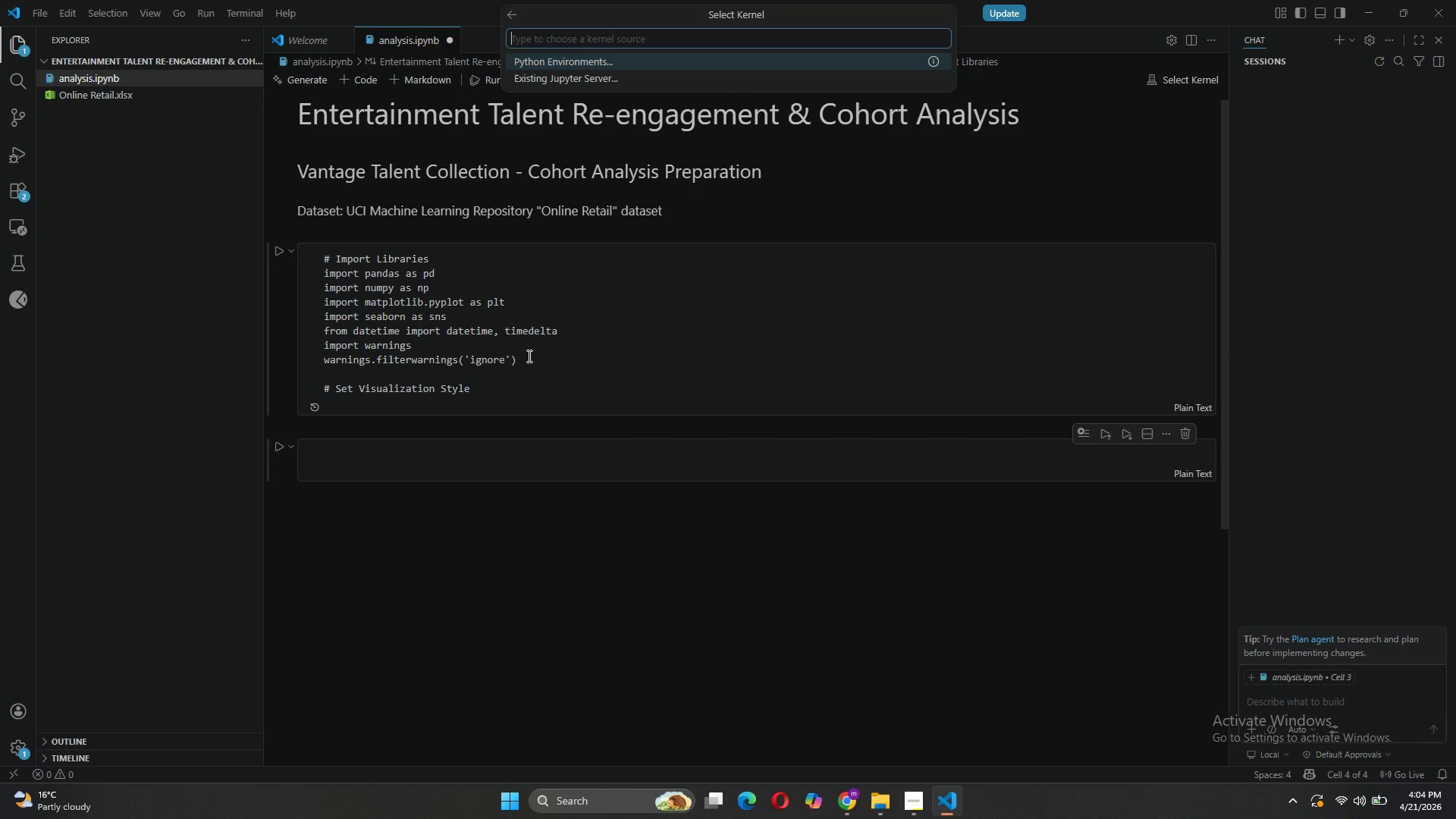 
key(Shift+Enter)
 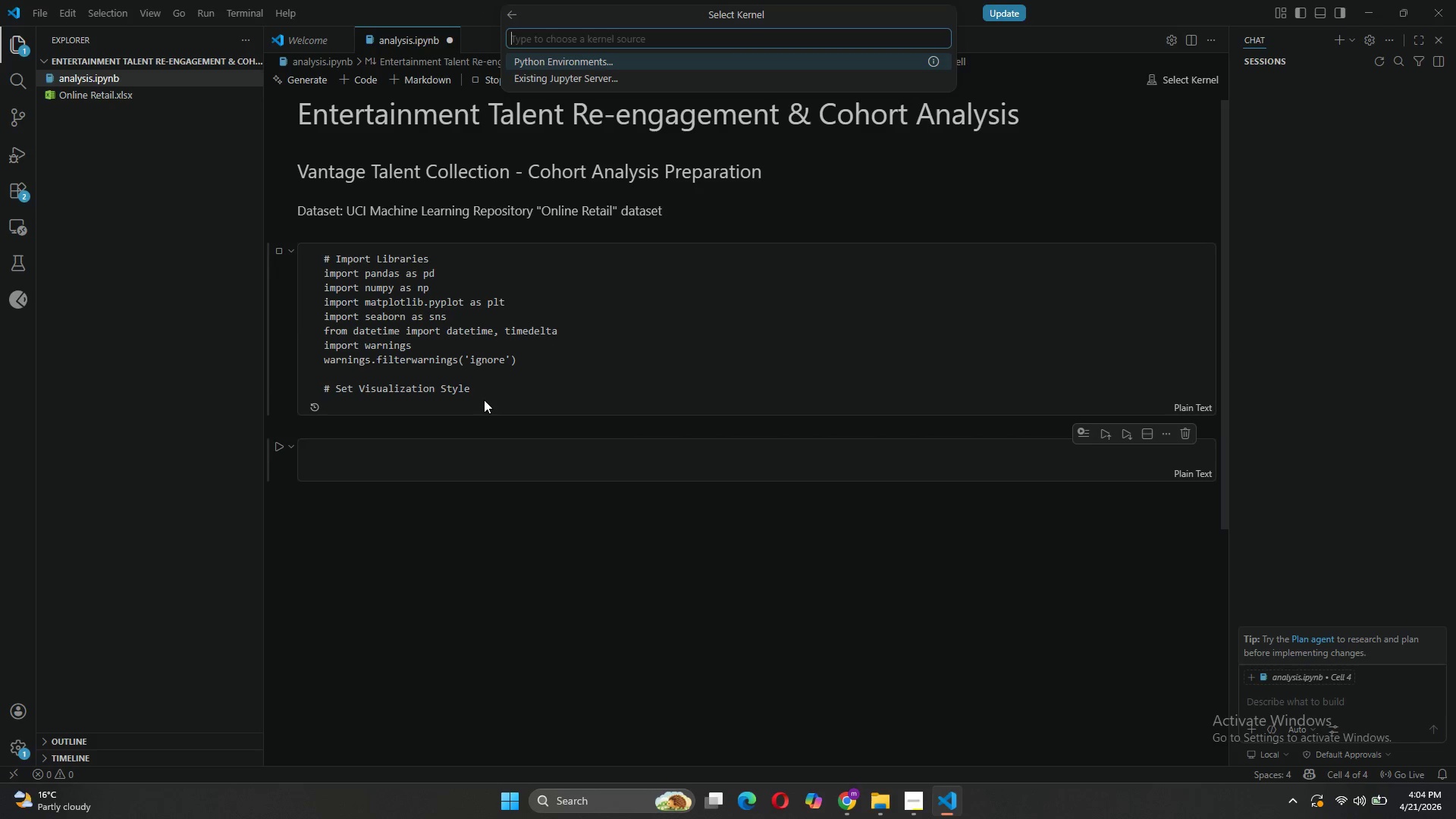 
left_click([478, 387])
 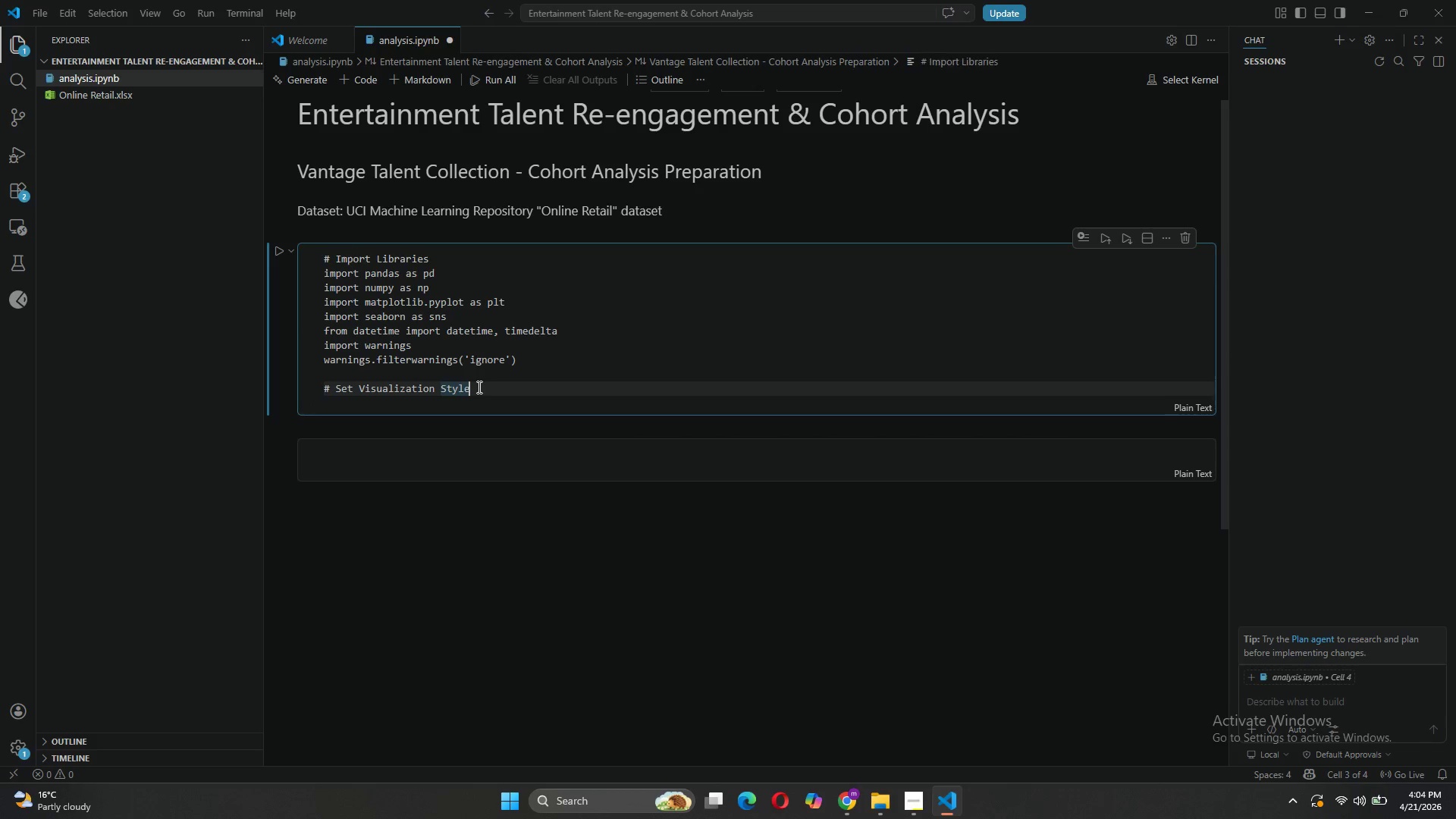 
key(Enter)
 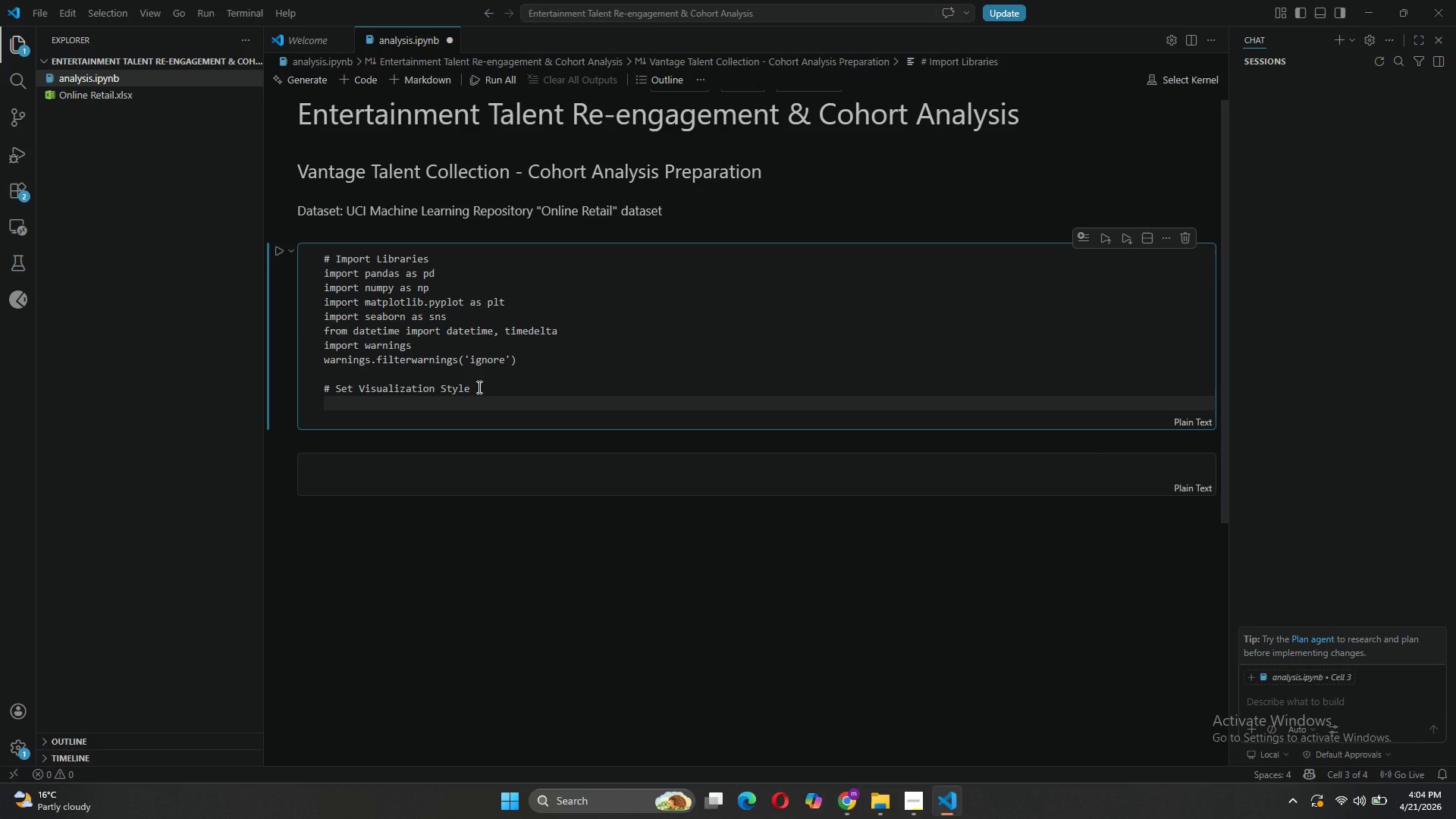 
type(plt.style.use('seaborn-v0_8-darkgrid')
 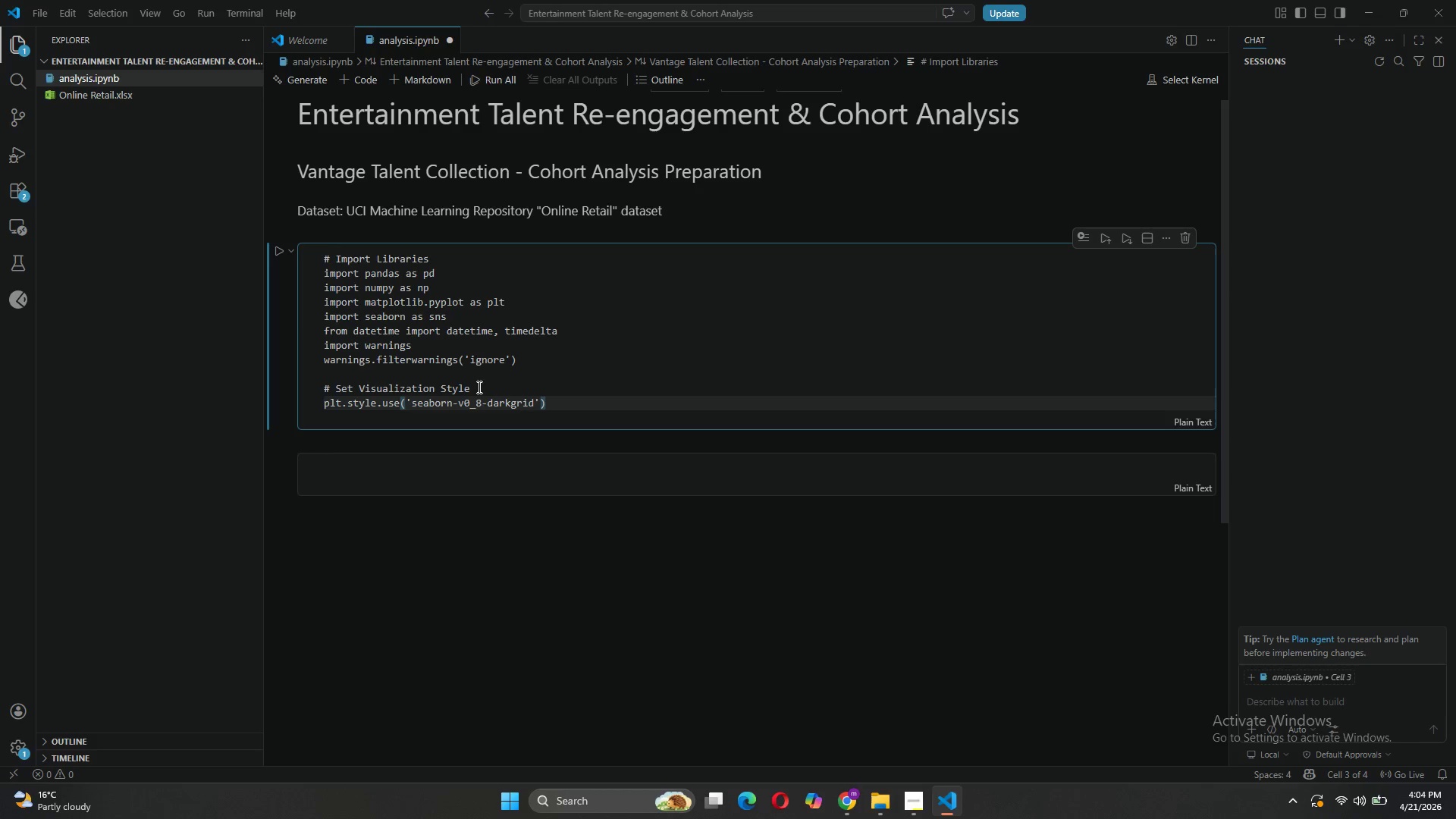 
left_click([552, 400])
 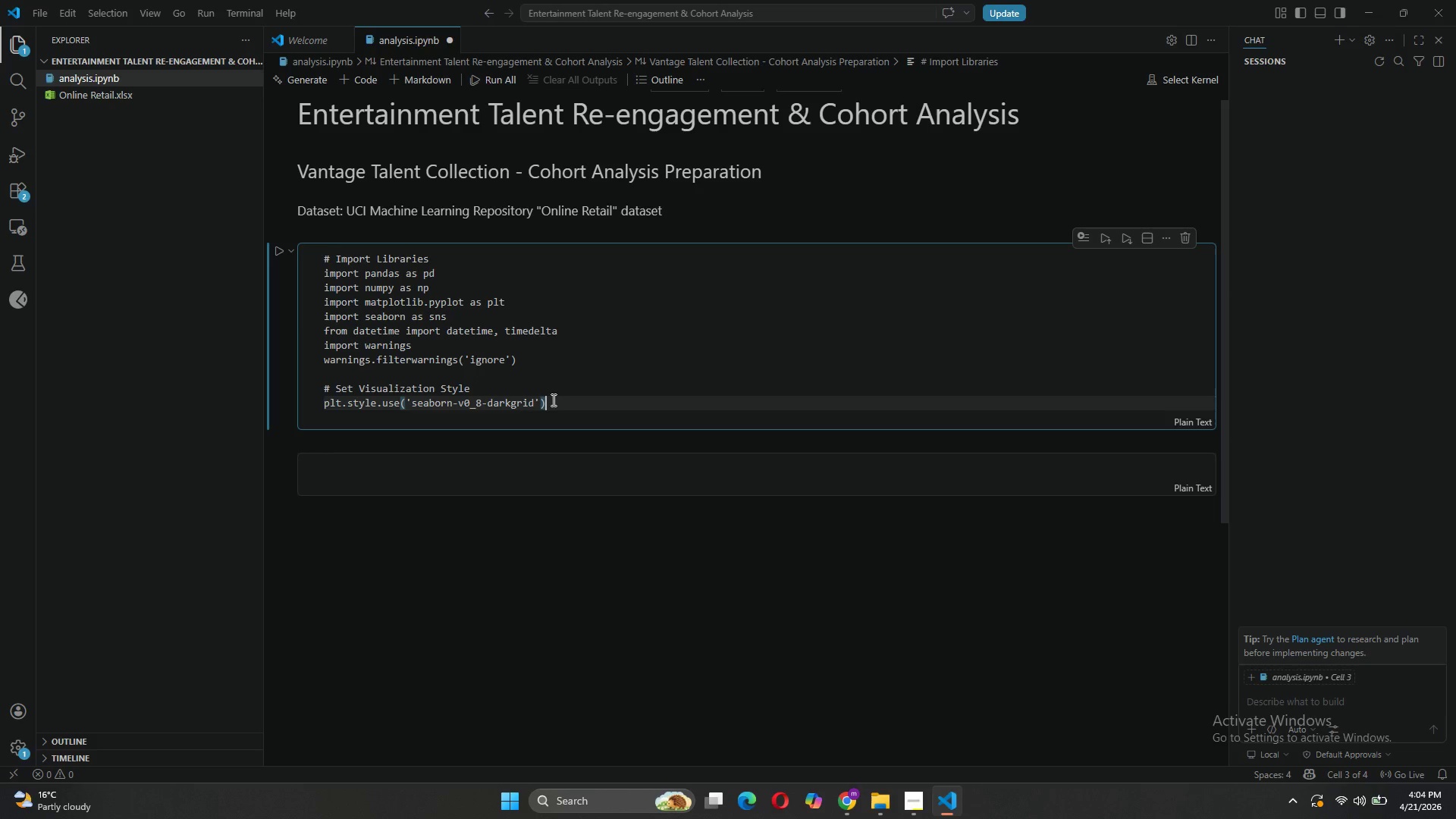 
key(Enter)
 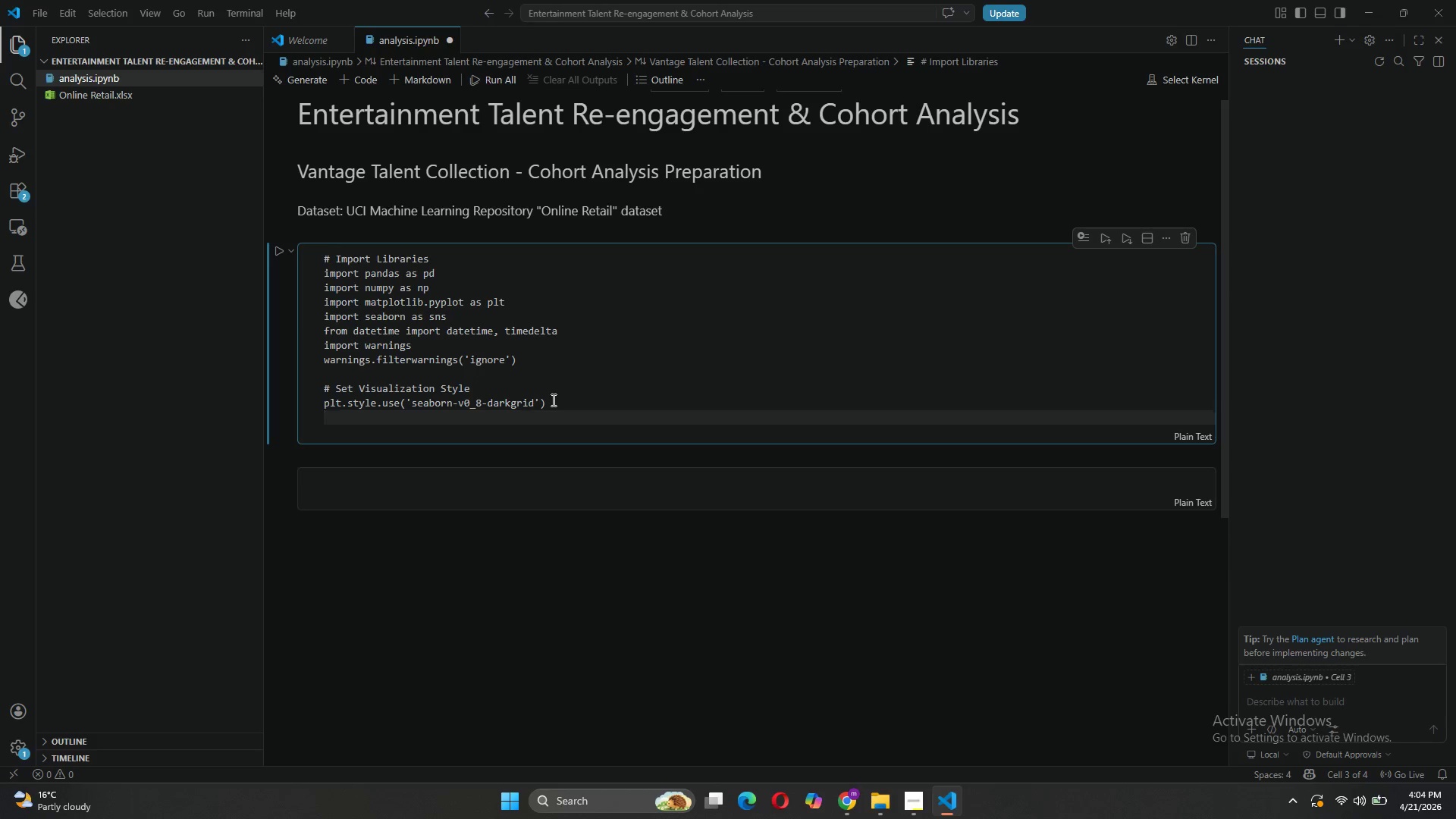 
type(sns.set_paletter)
key(Backspace)
type(("V)
key(Backspace)
type(virdis")
 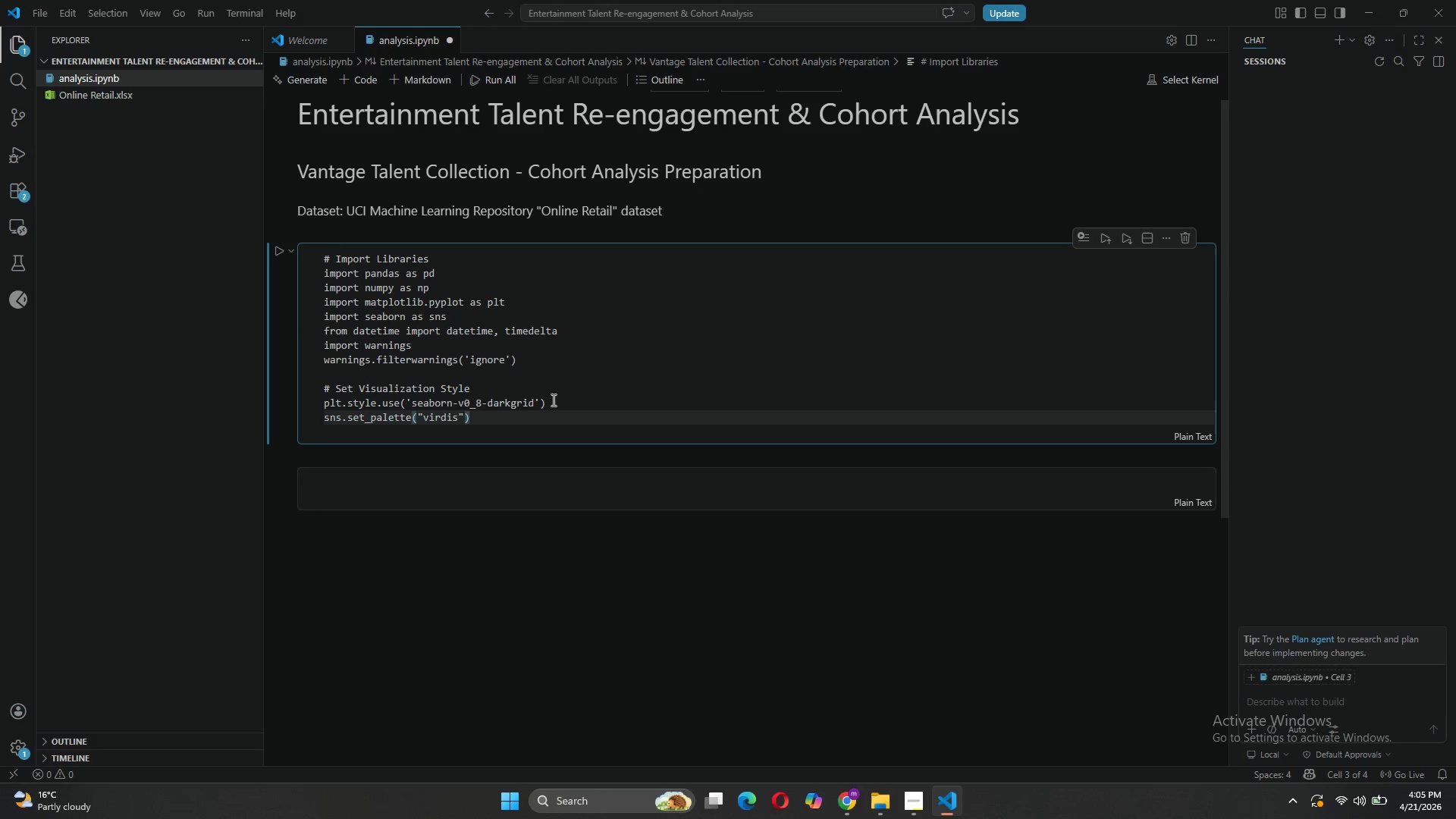 
left_click([502, 421])
 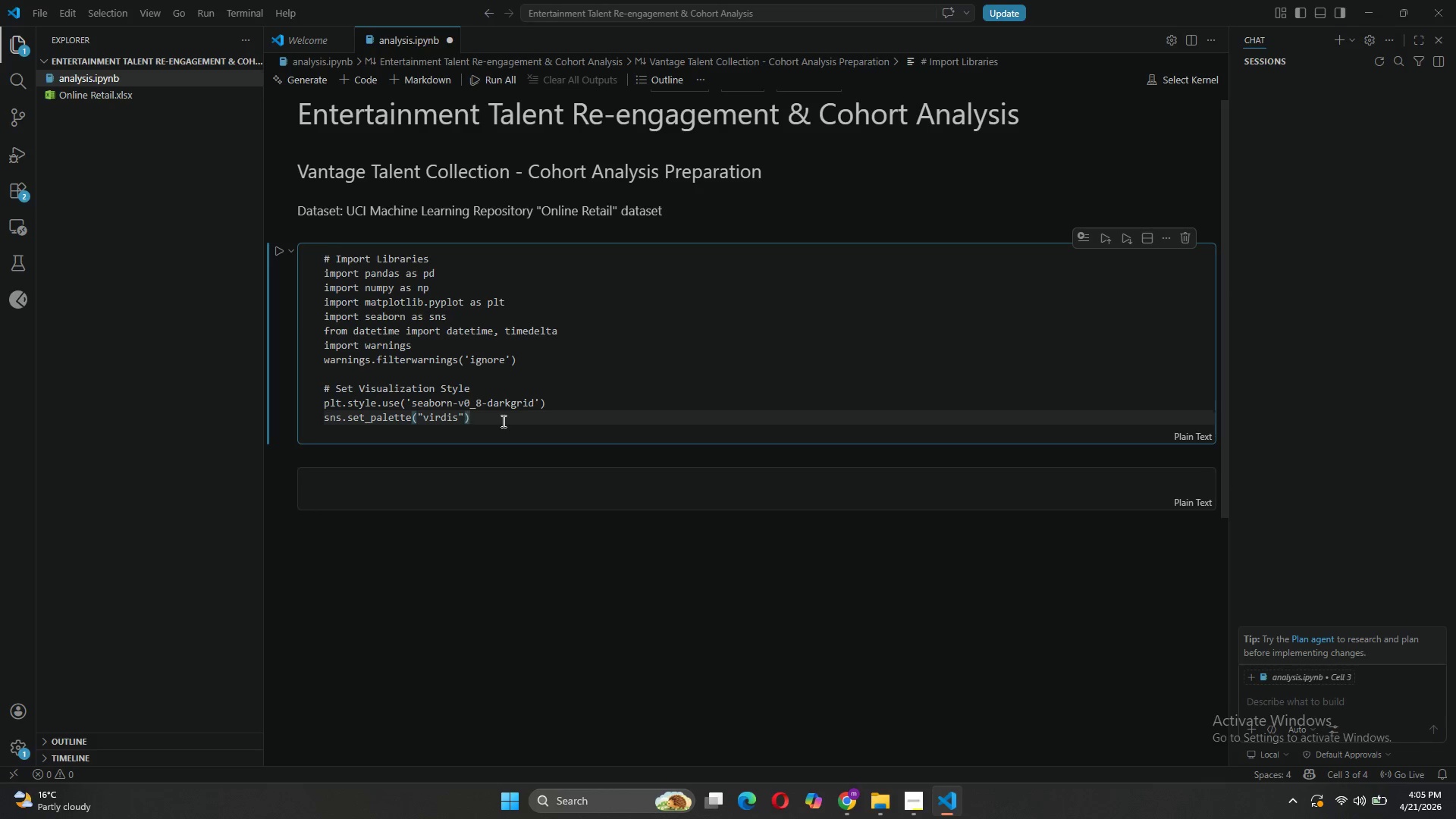 
key(Shift+Enter)
 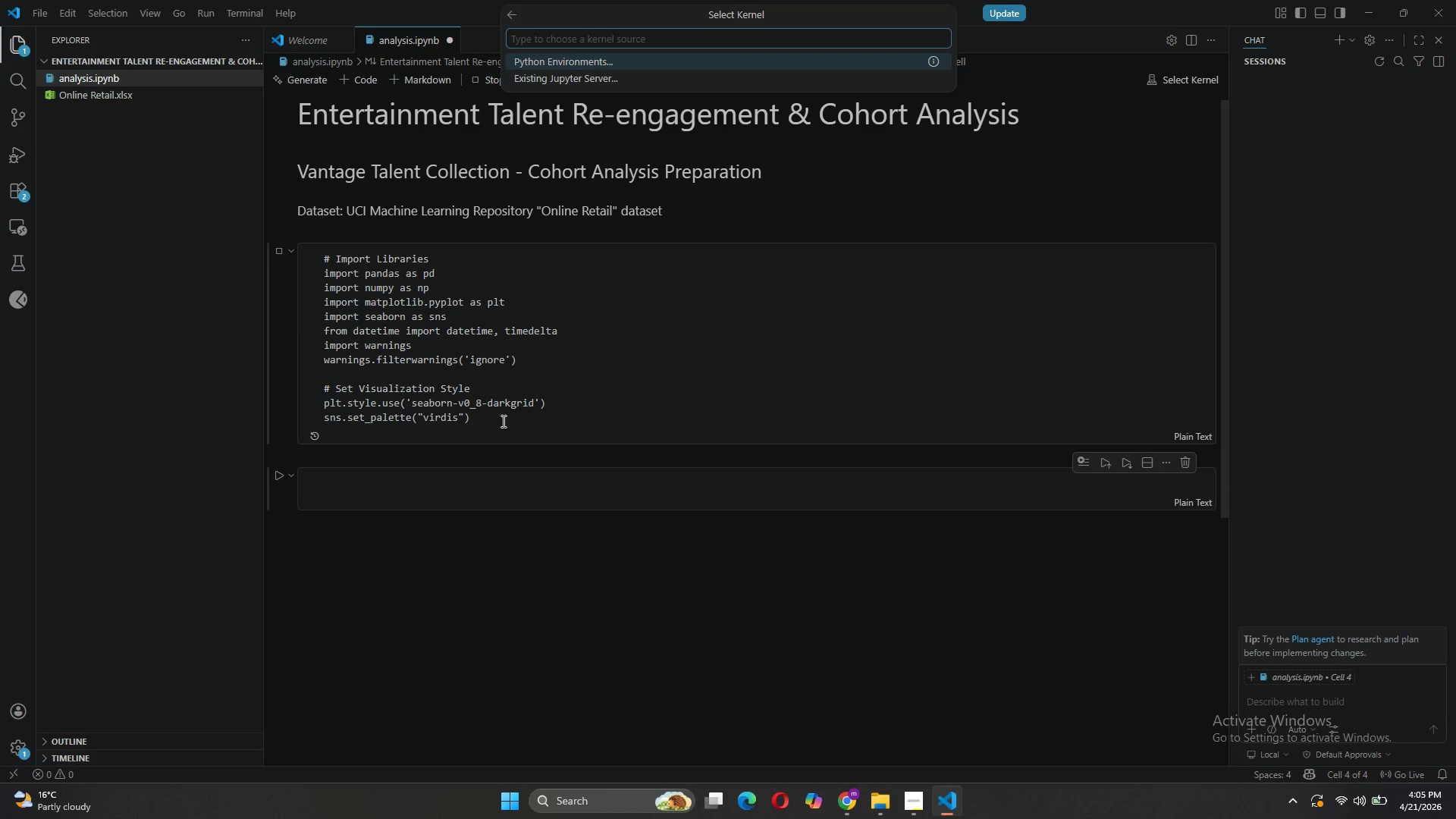 
left_click([502, 421])
 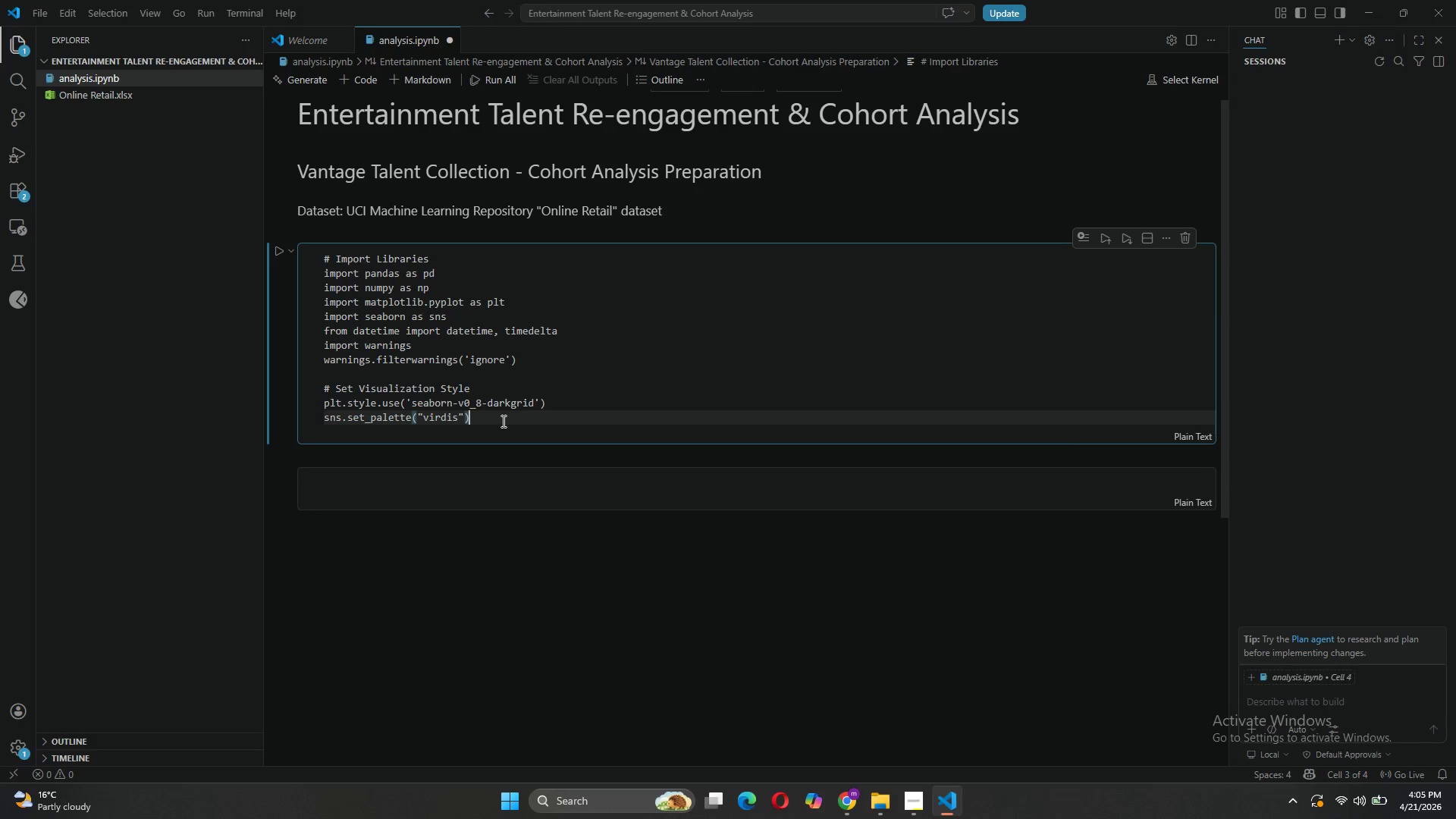 
key(Enter)
 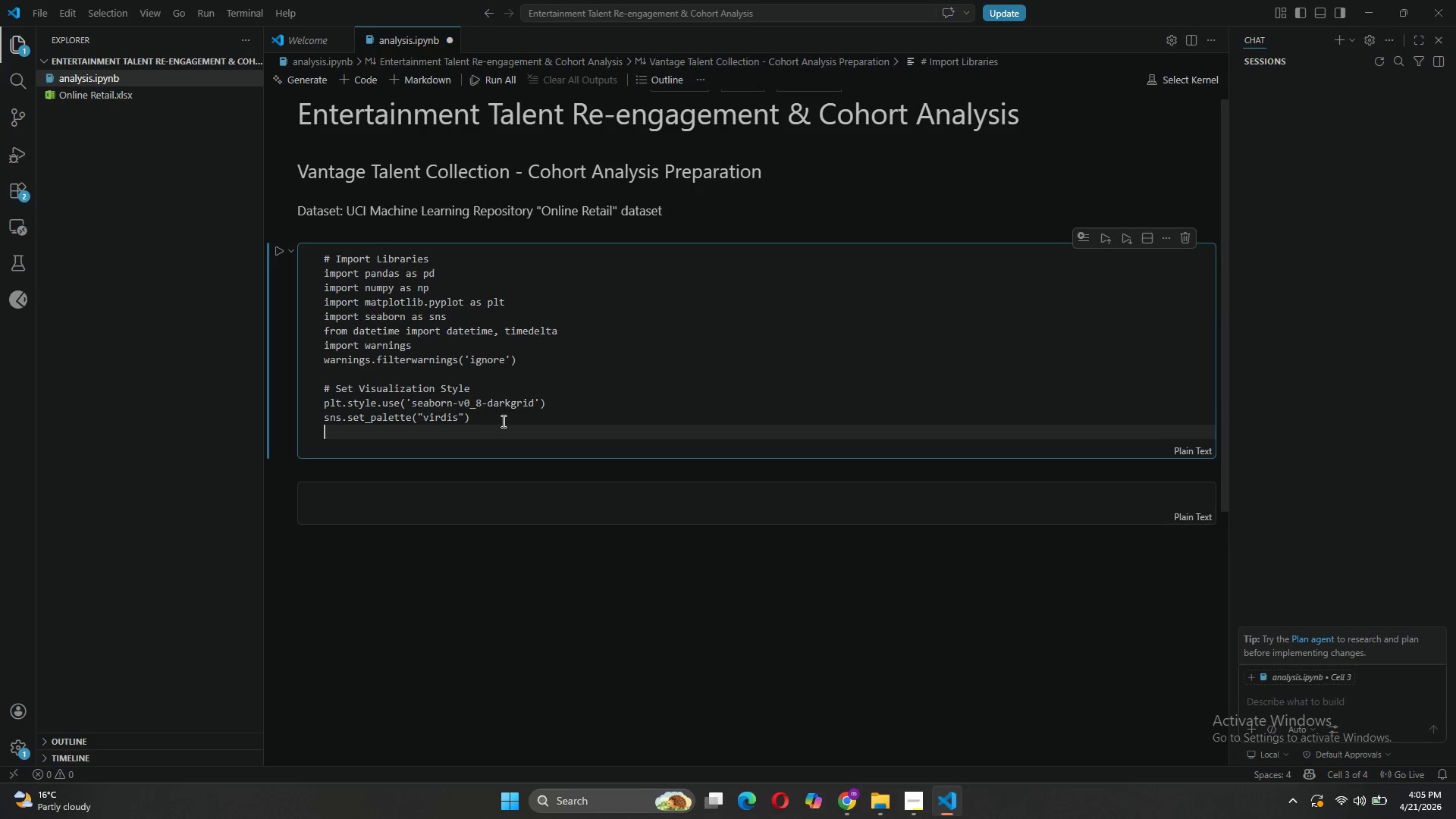 
key(Enter)
 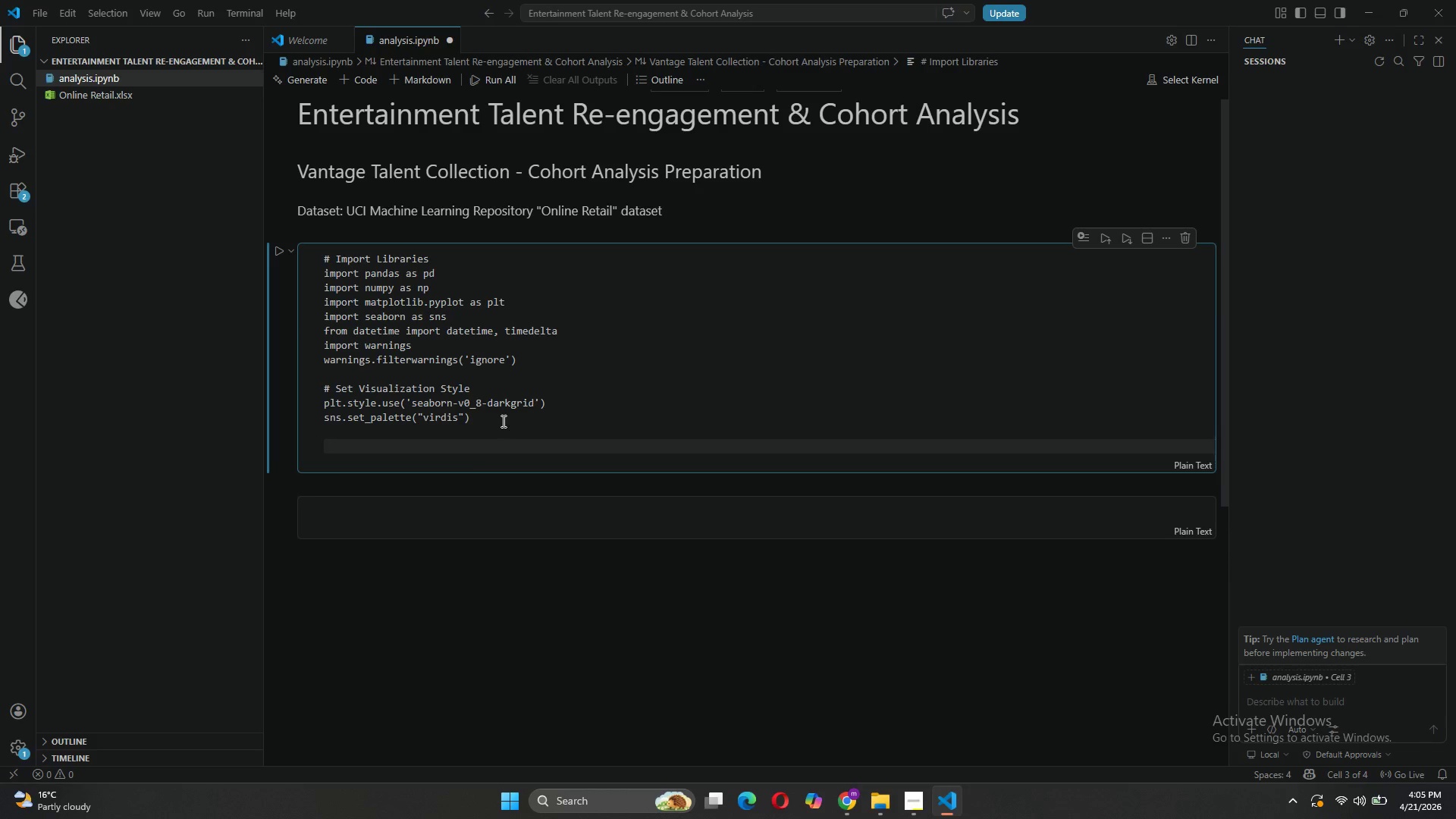 
type(print(;ibraries imported successfi)
key(Backspace)
type(ully)
 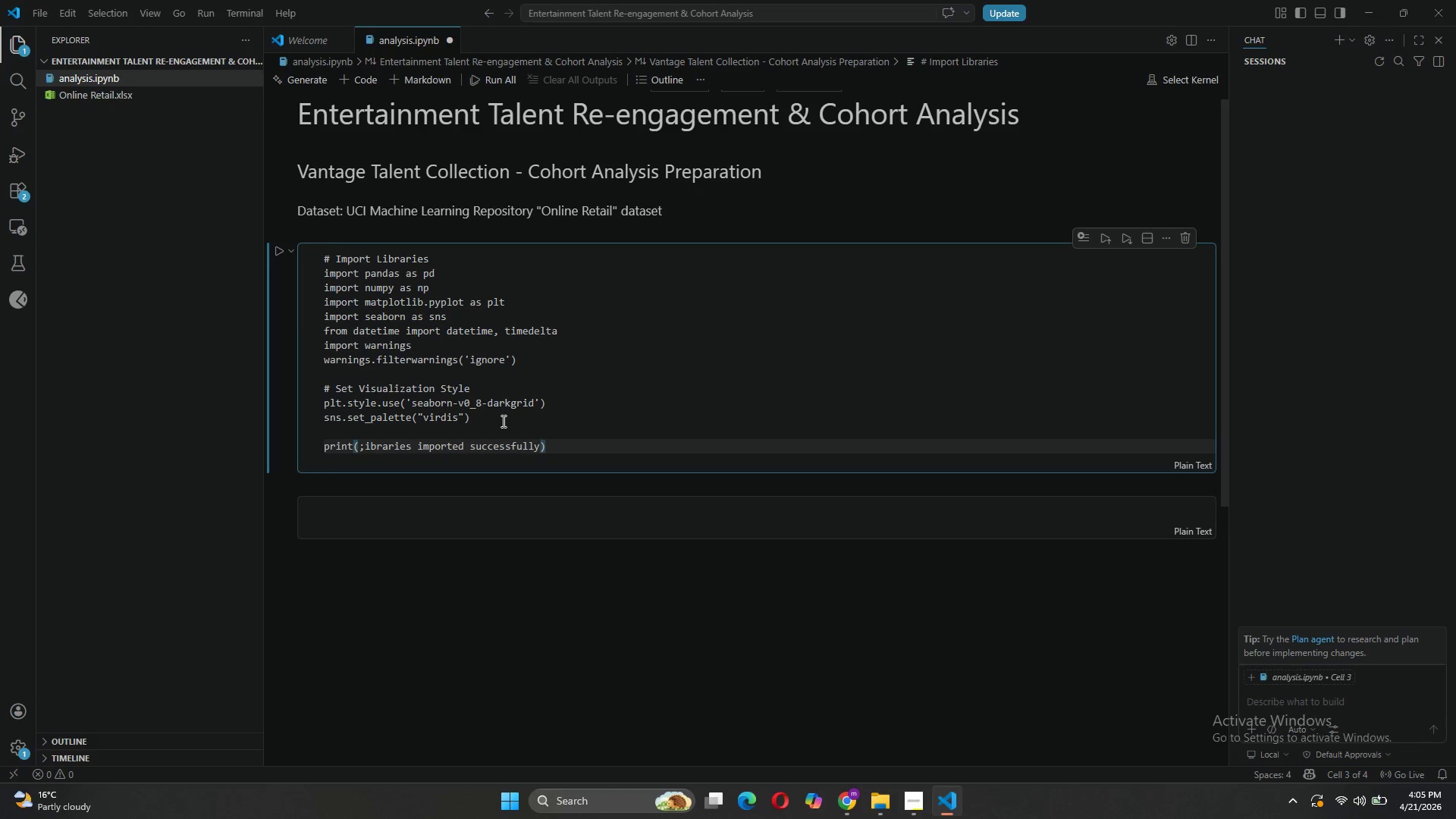 
hold_key(key=ShiftLeft, duration=0.42)
 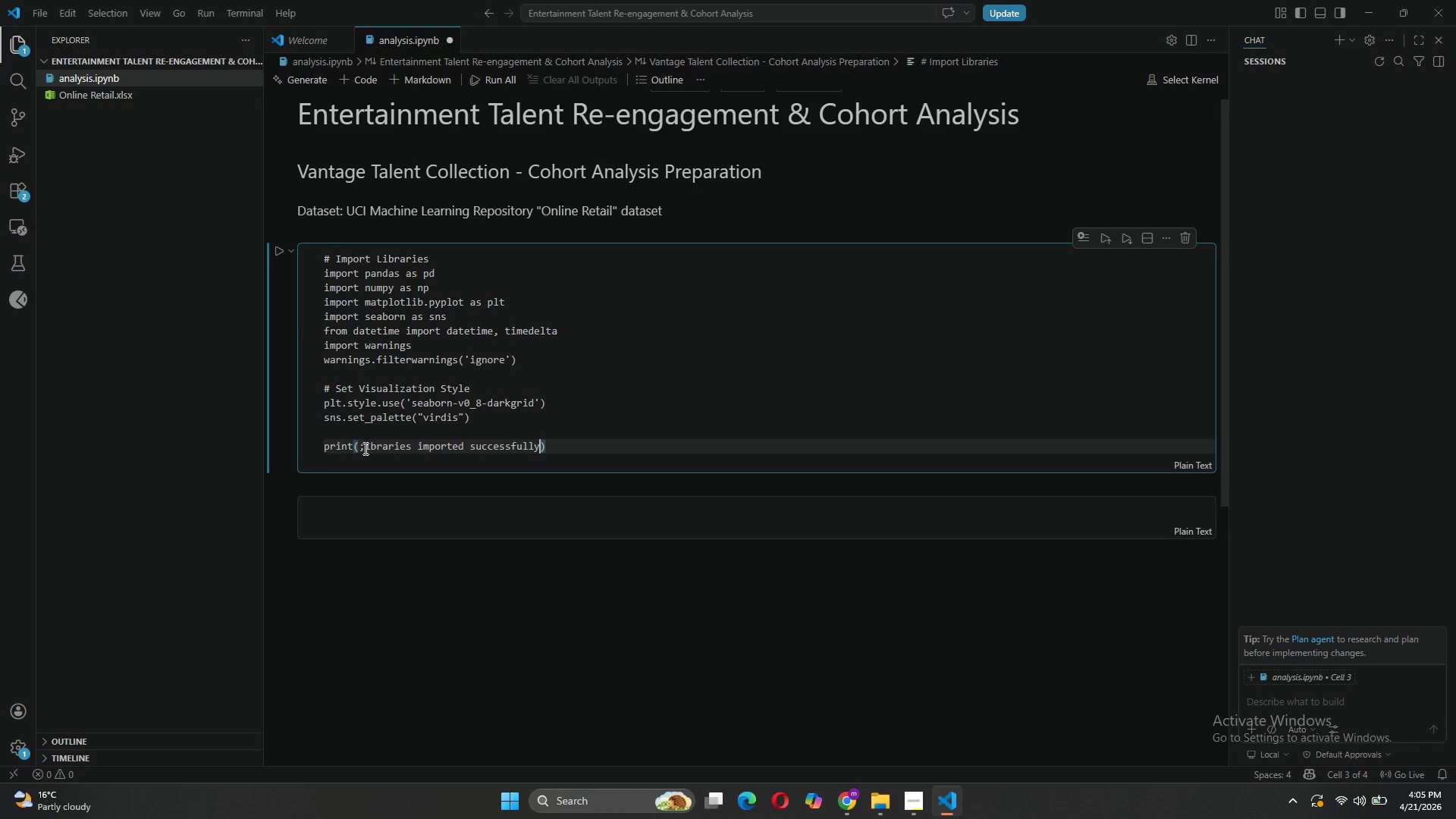 
left_click([364, 448])
 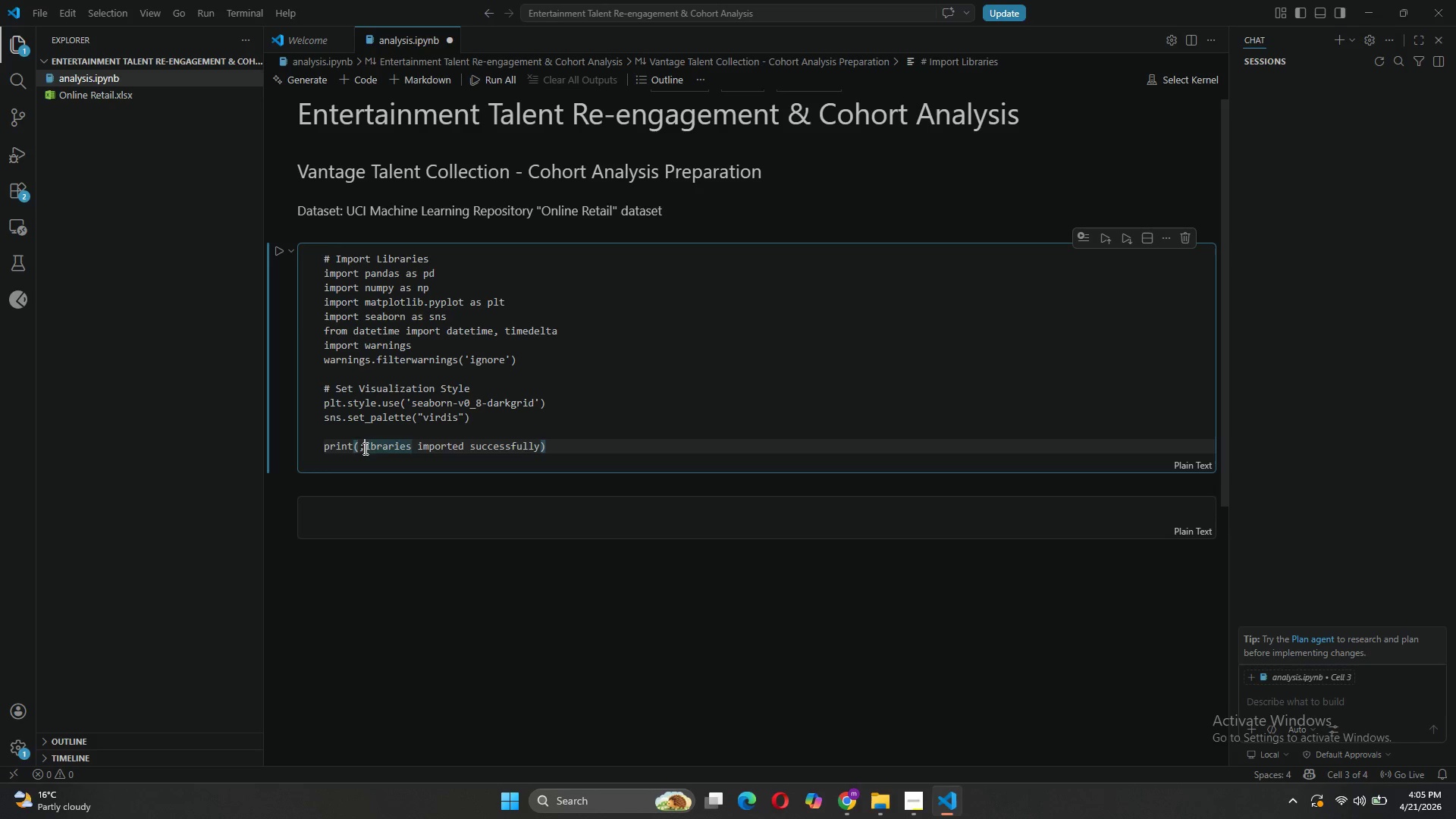 
key(Backspace)
 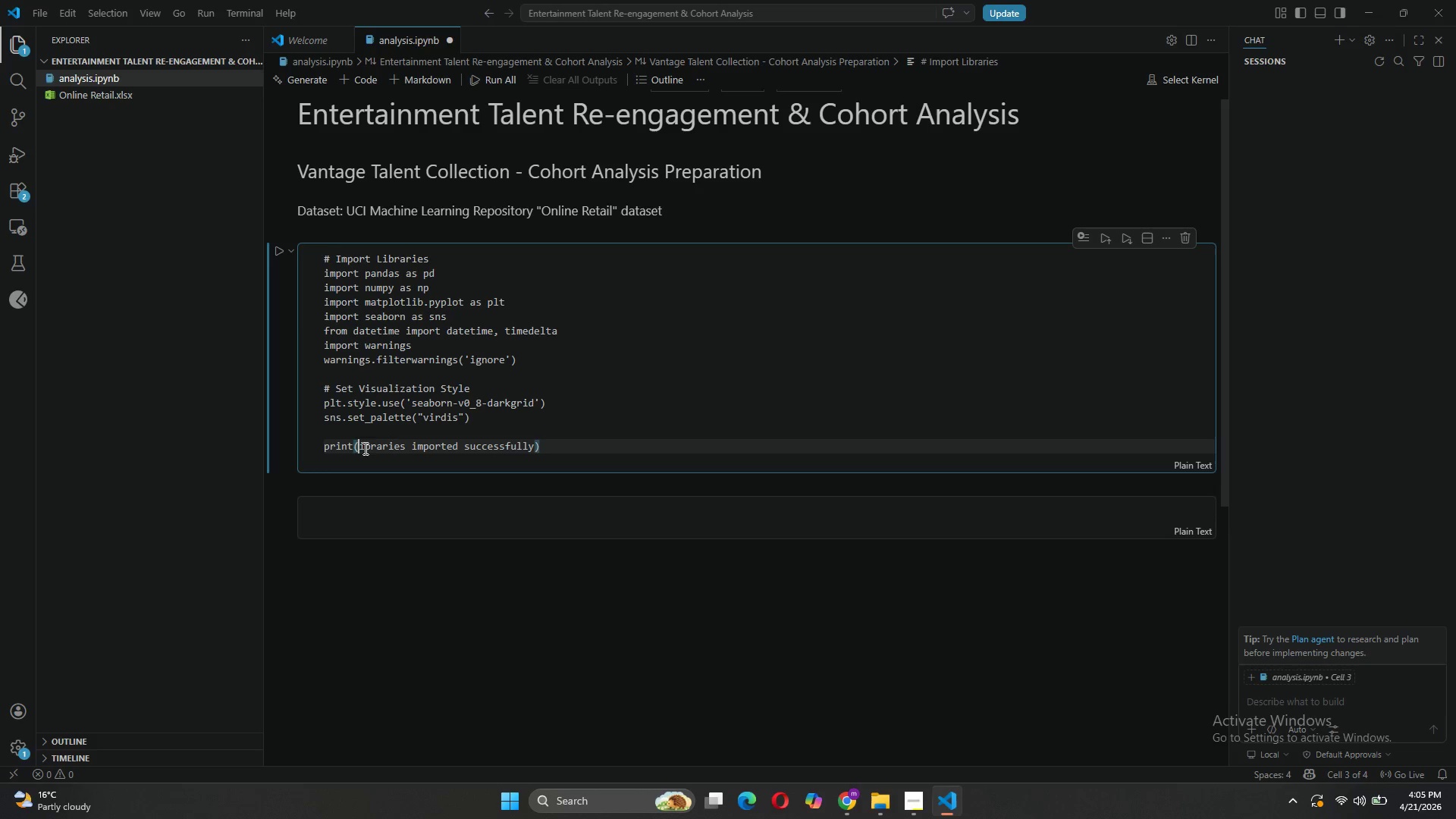 
key(Shift+ShiftLeft)
 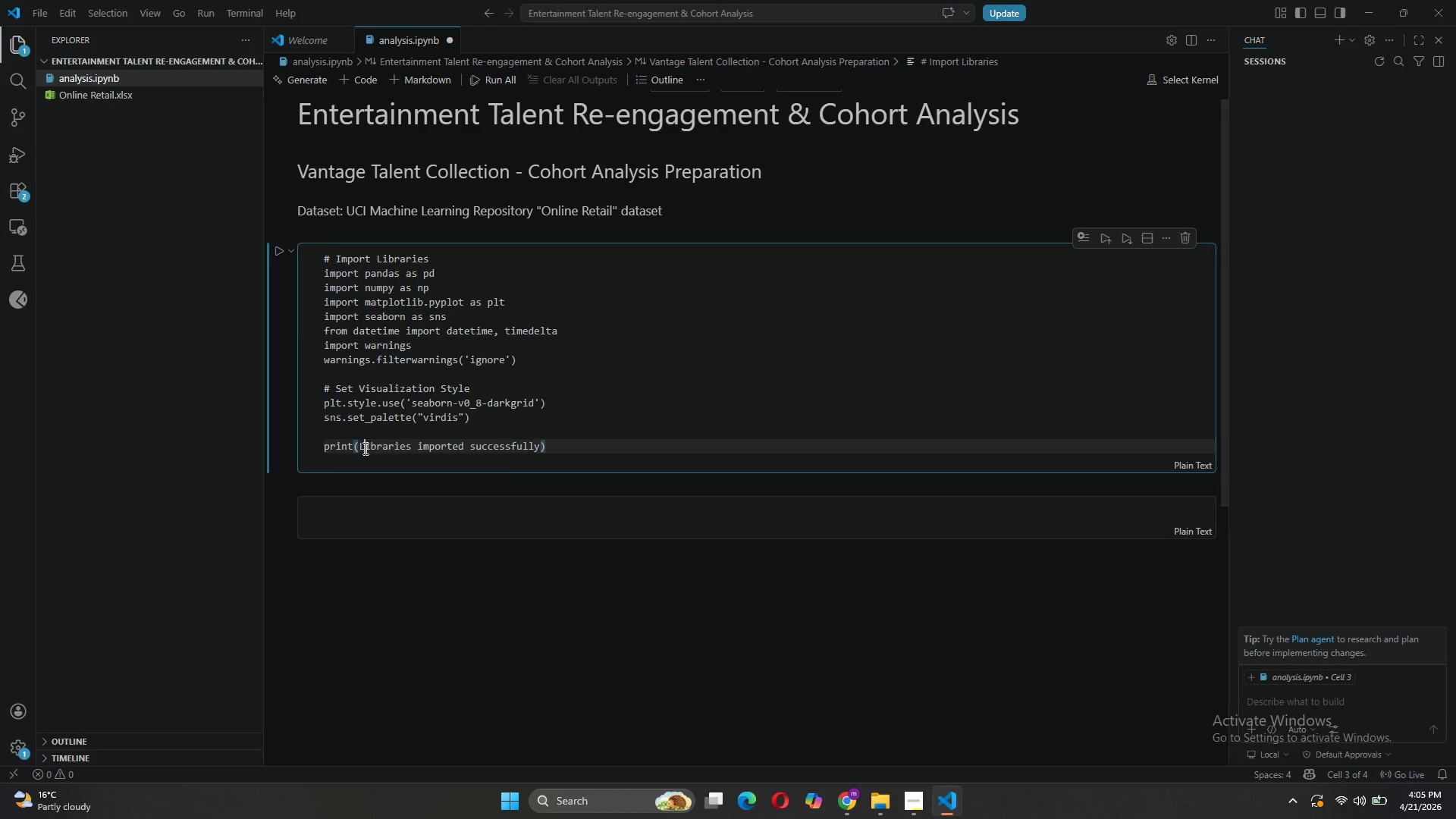 
key(Shift+L)
 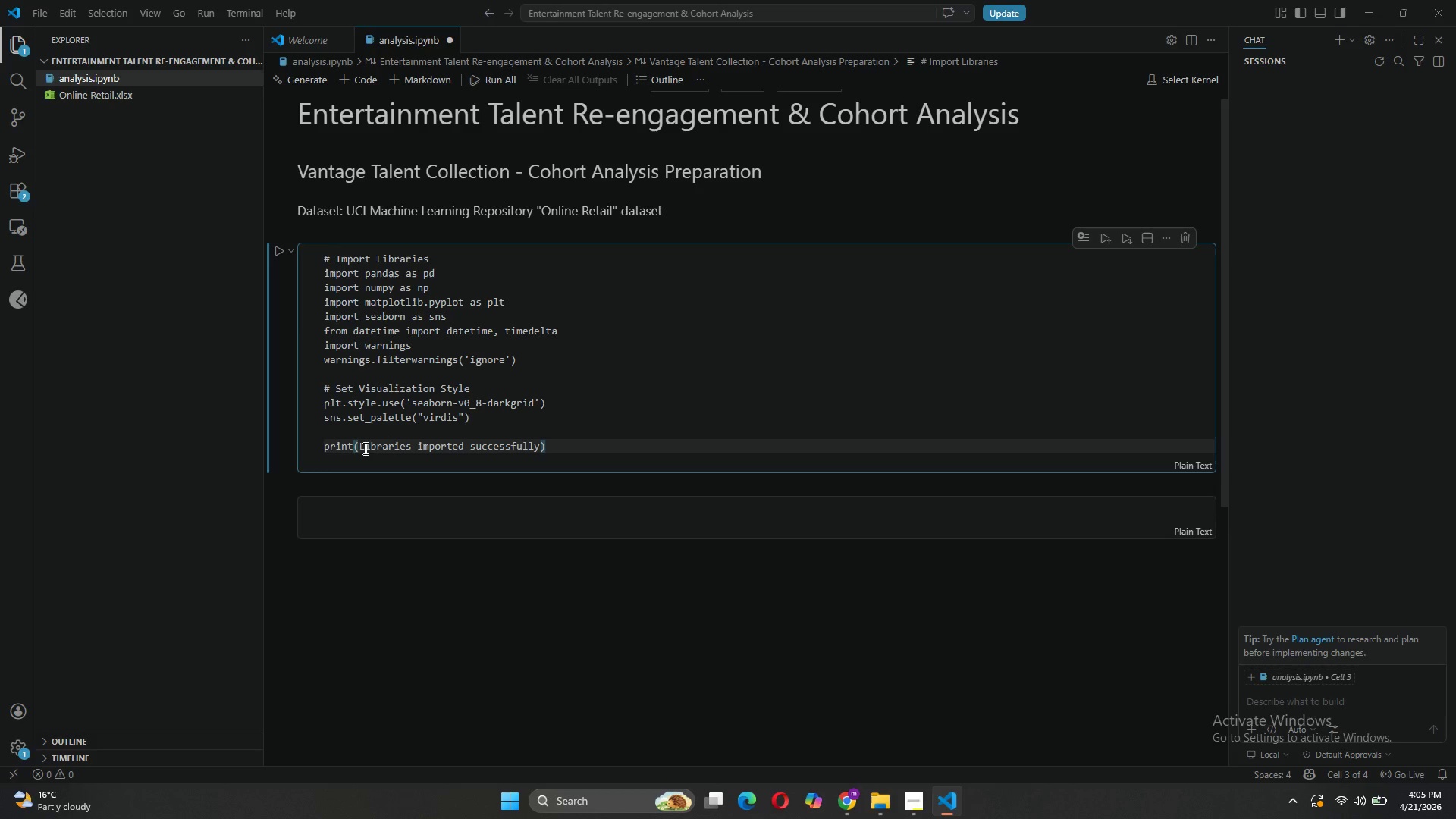 
key(ArrowLeft)
 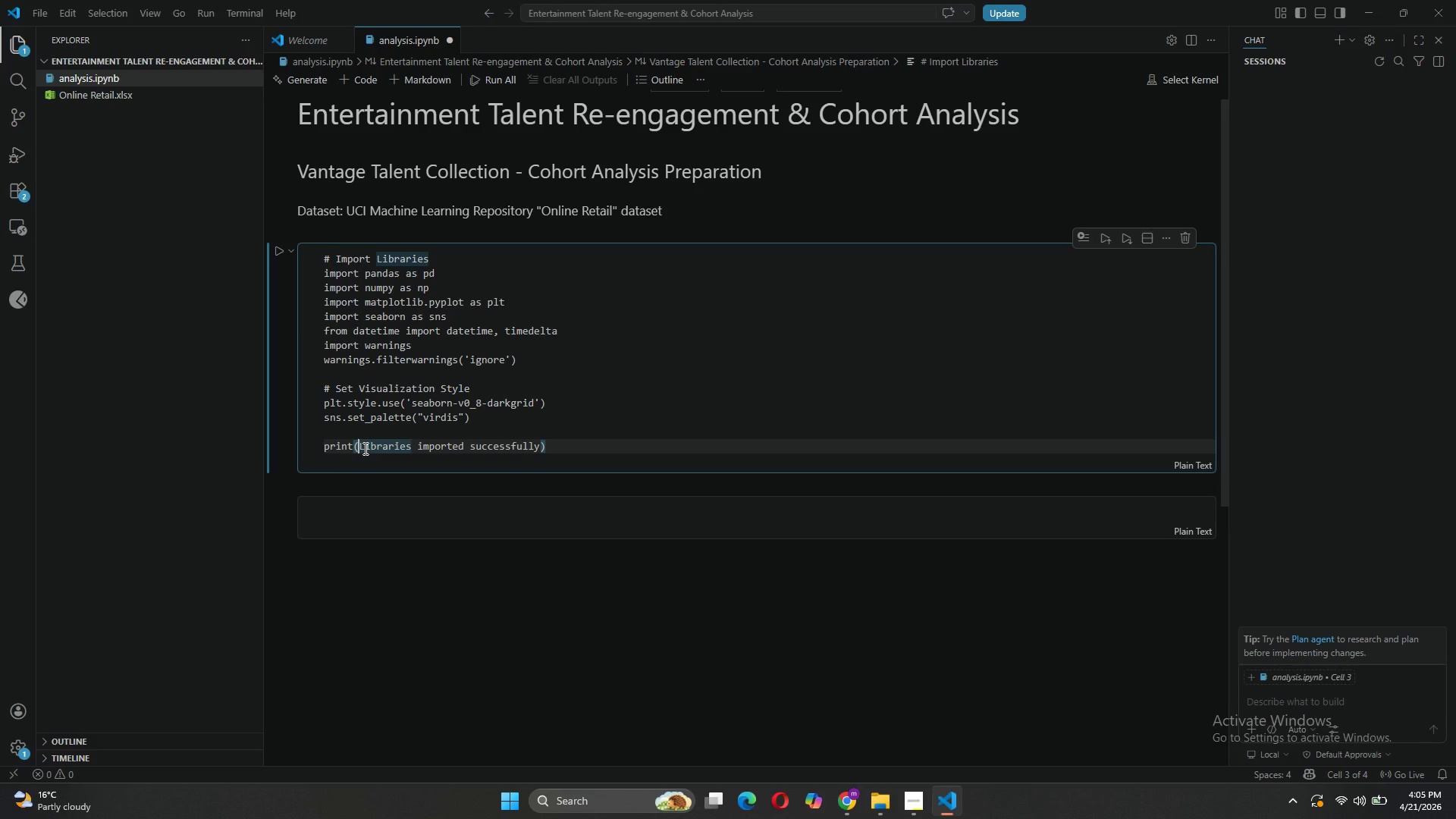 
key(Shift+Quote)
 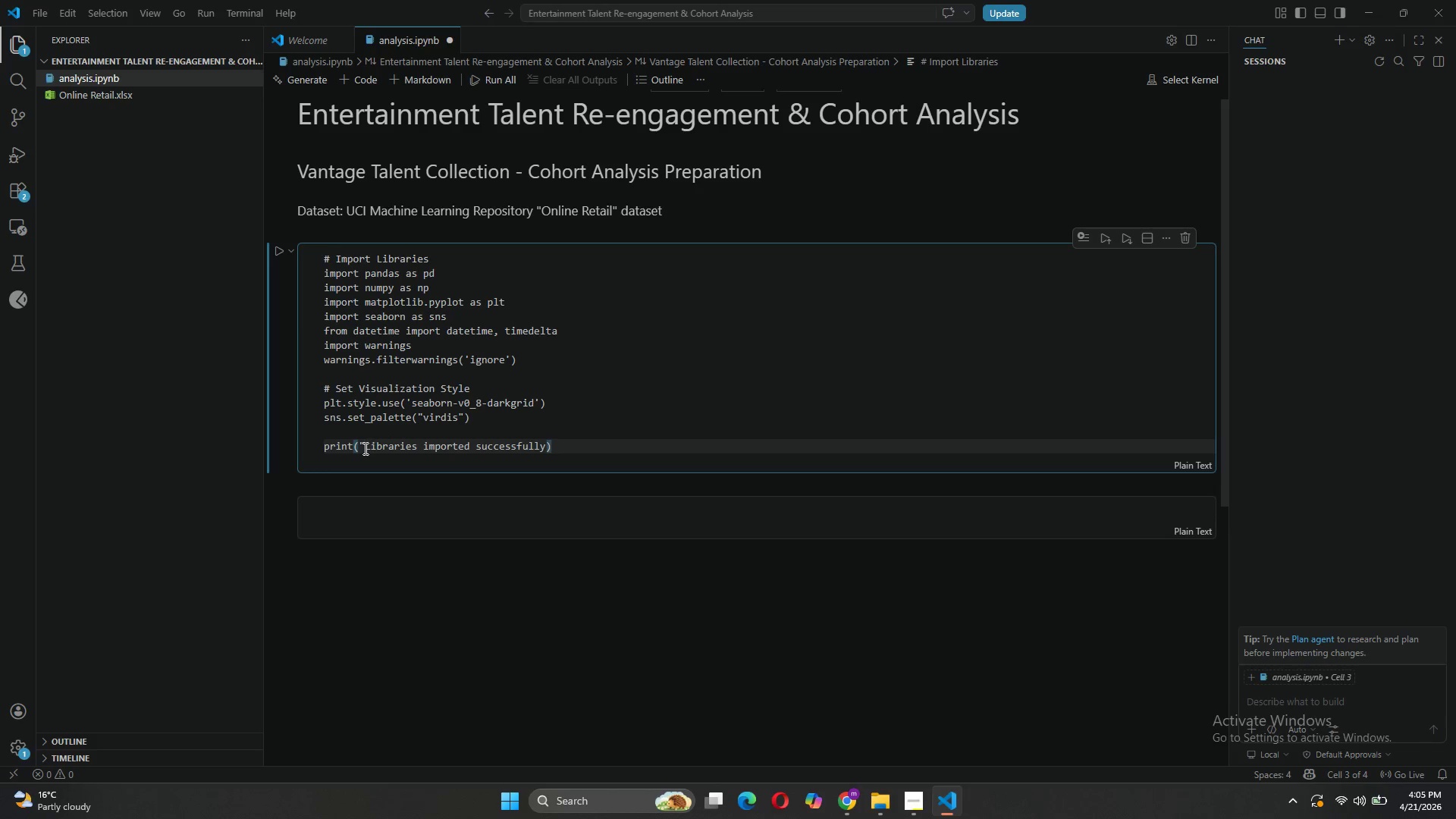 
hold_key(key=ArrowRight, duration=1.33)
 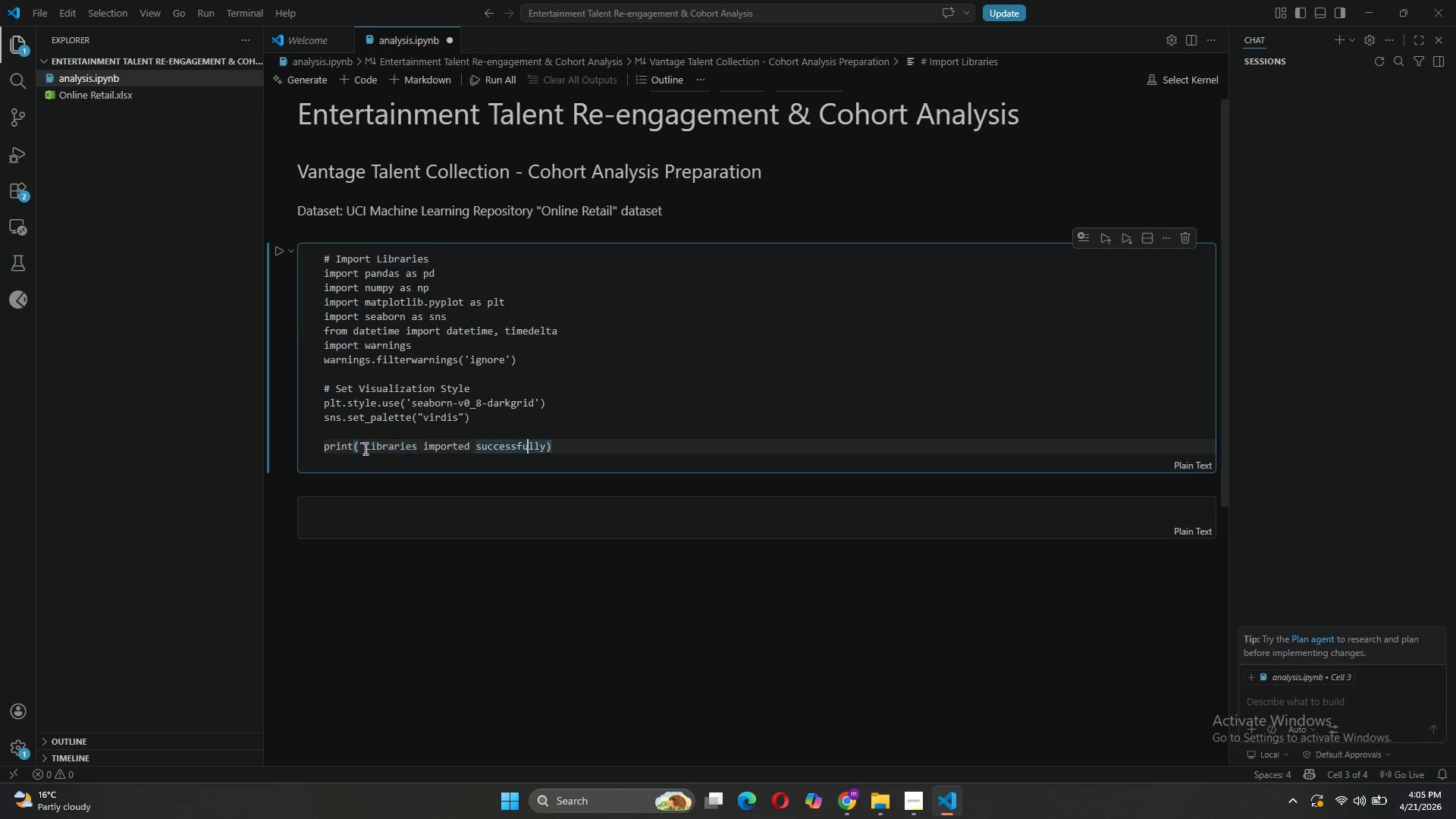 
key(ArrowRight)
 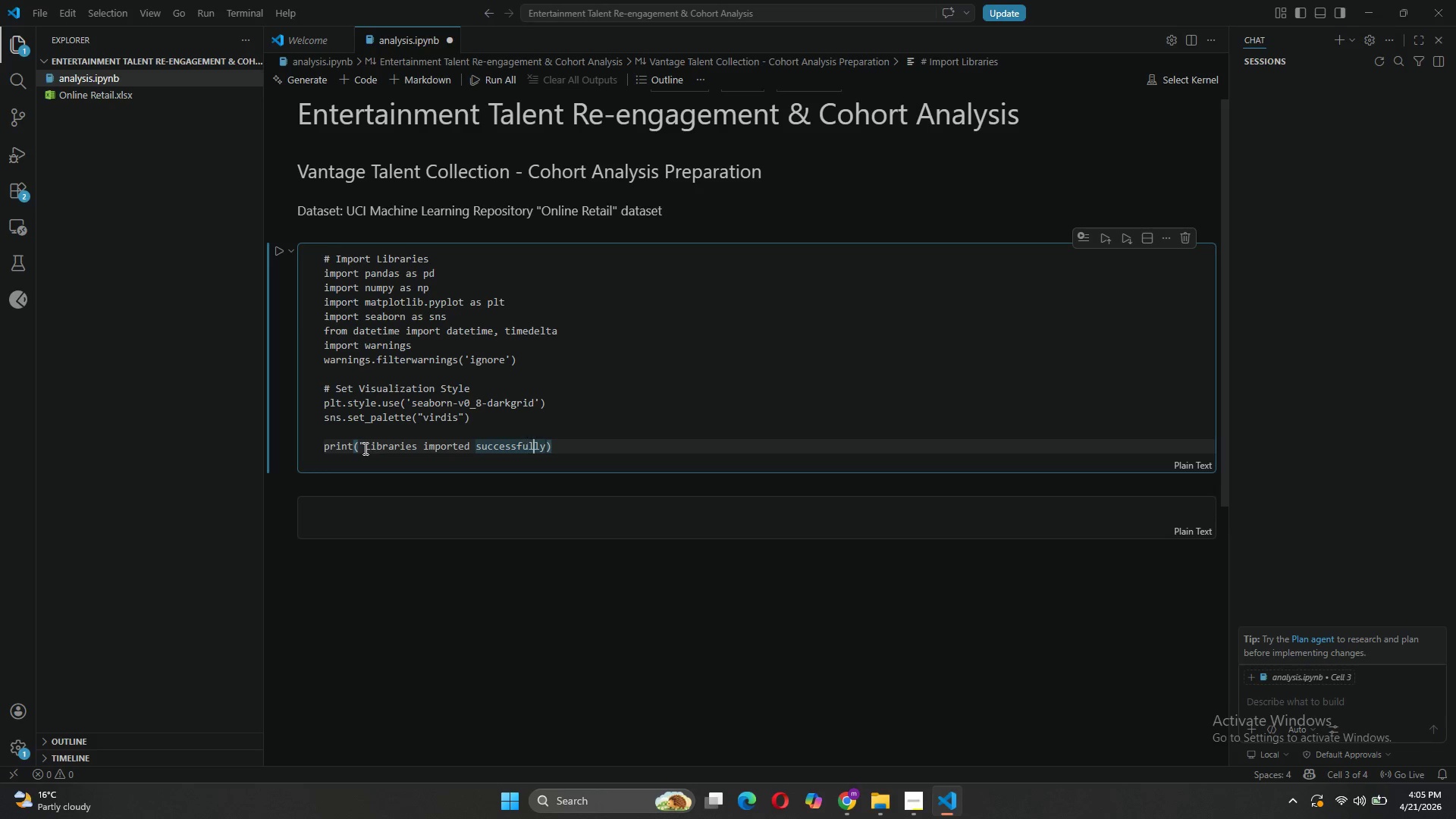 
key(ArrowRight)
 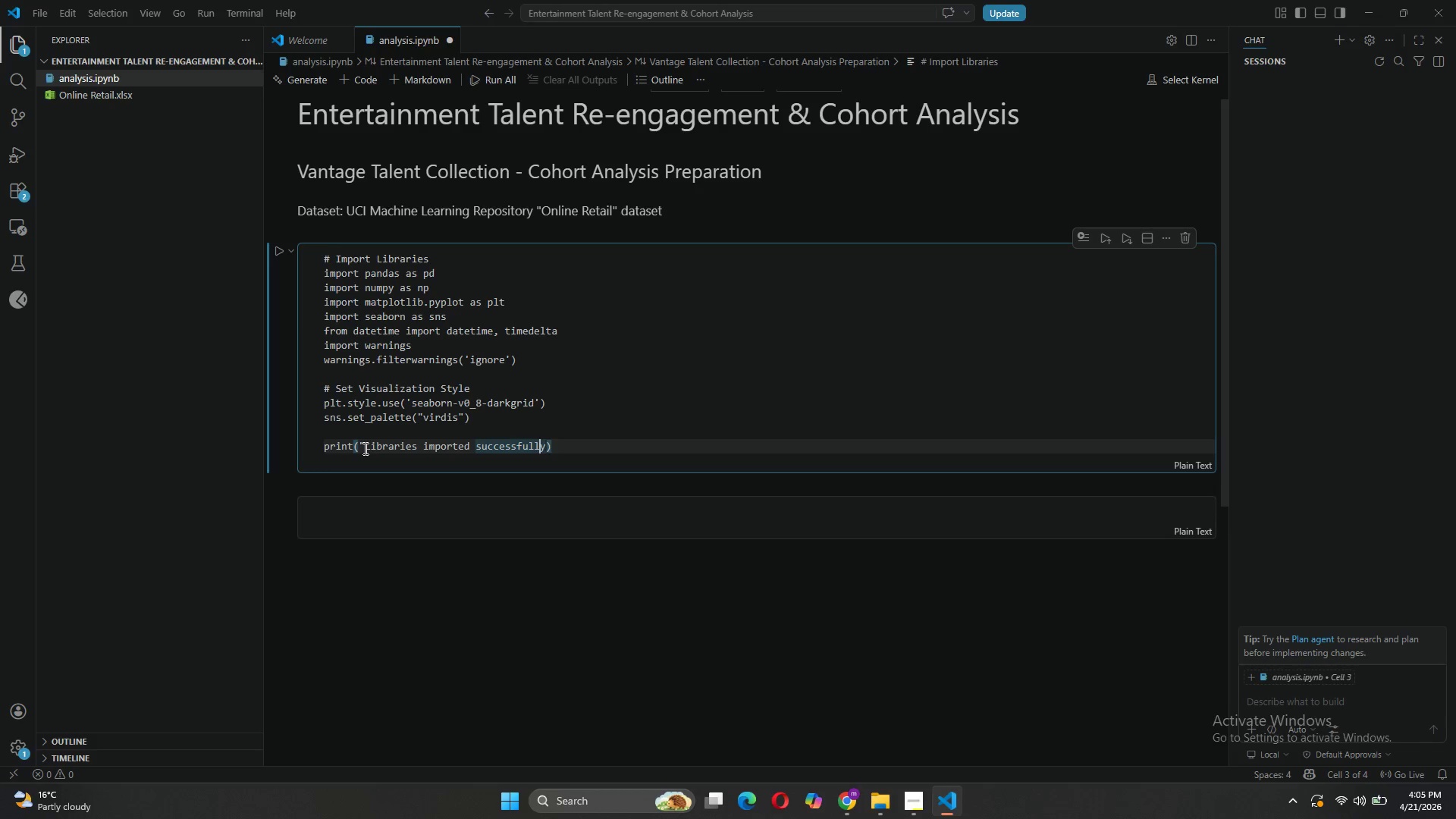 
key(ArrowRight)
 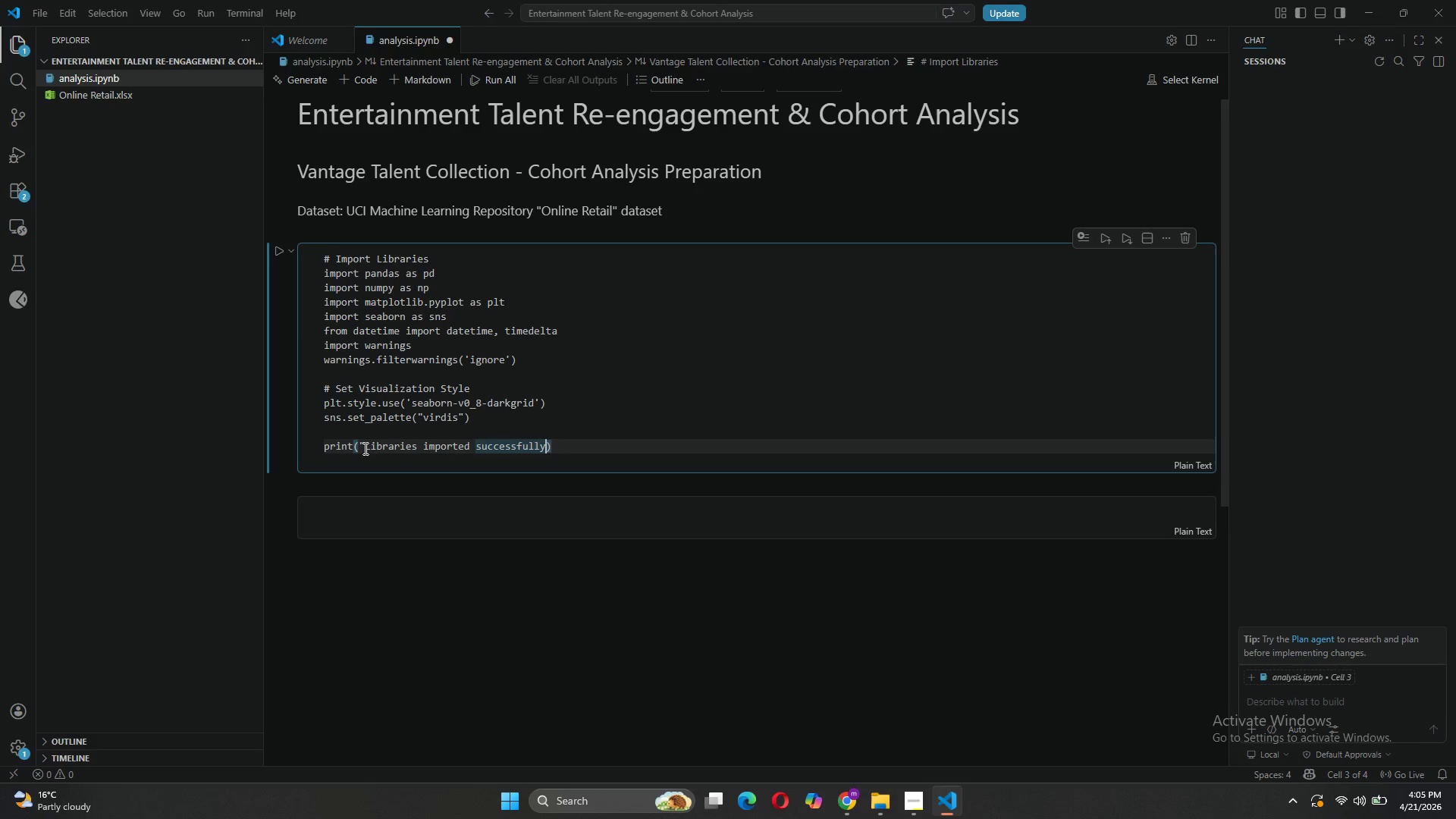 
key(Shift+Quote)
 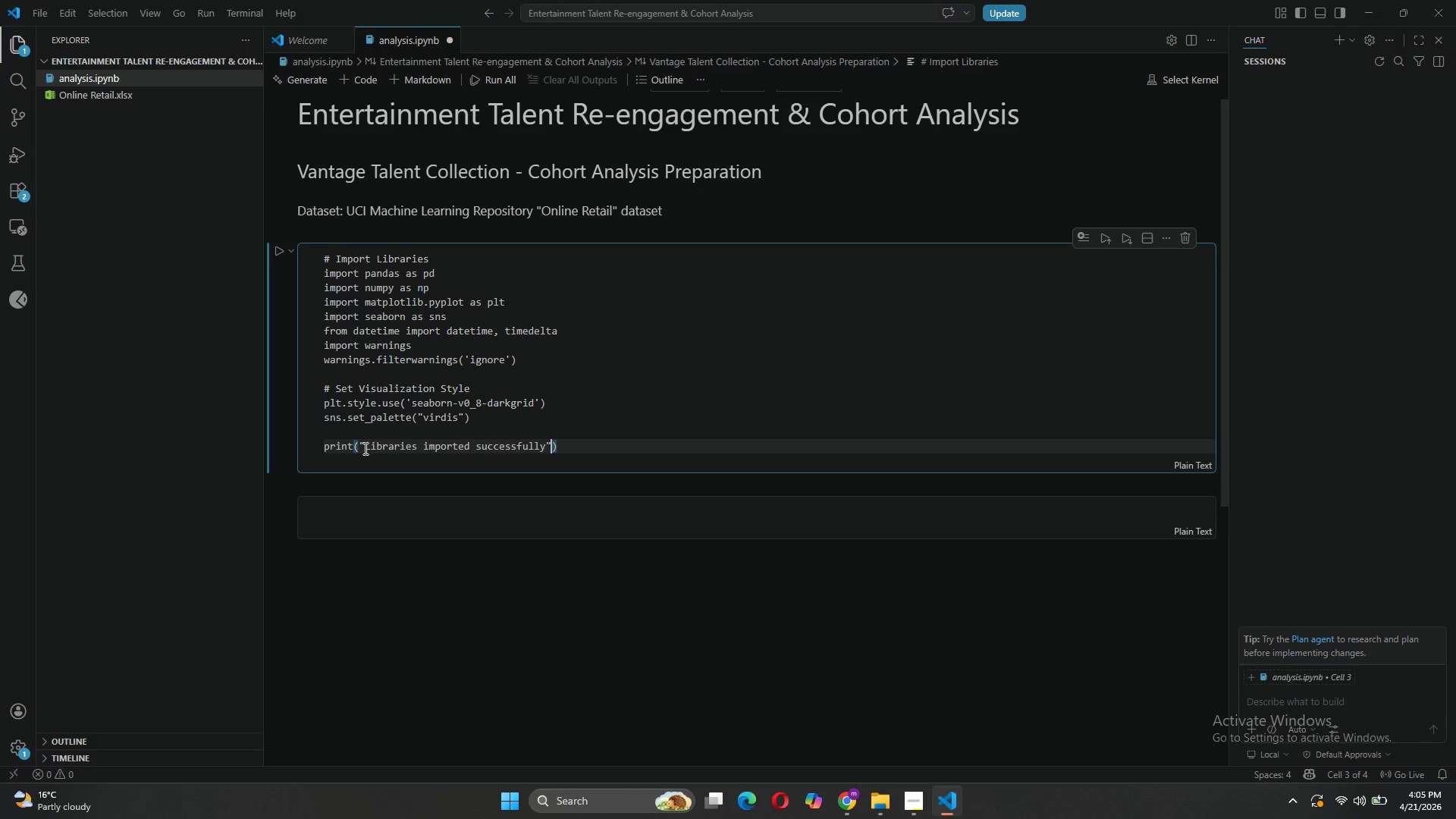 
key(ArrowRight)
 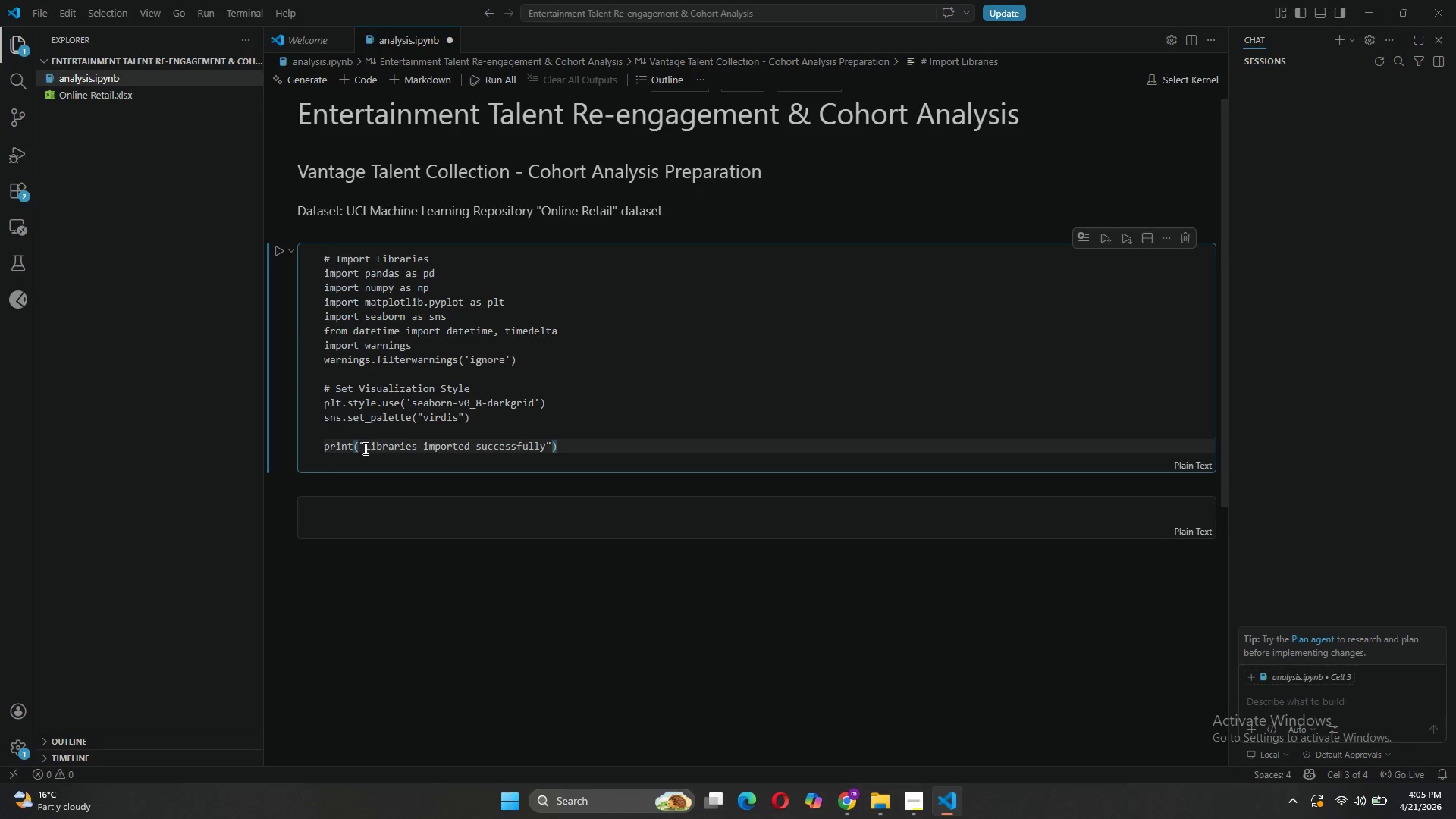 
key(Shift+ShiftRight)
 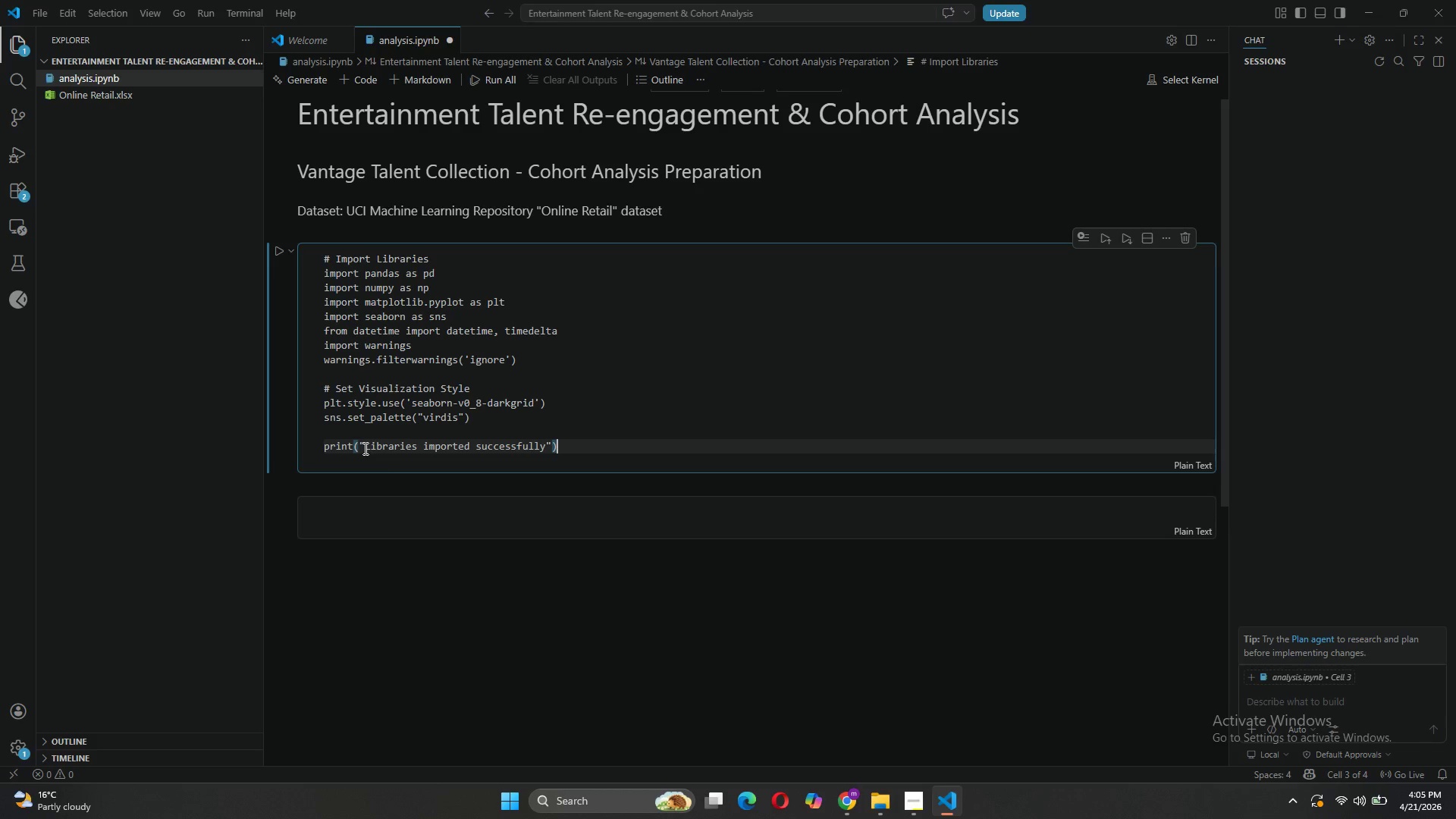 
key(Shift+Enter)
 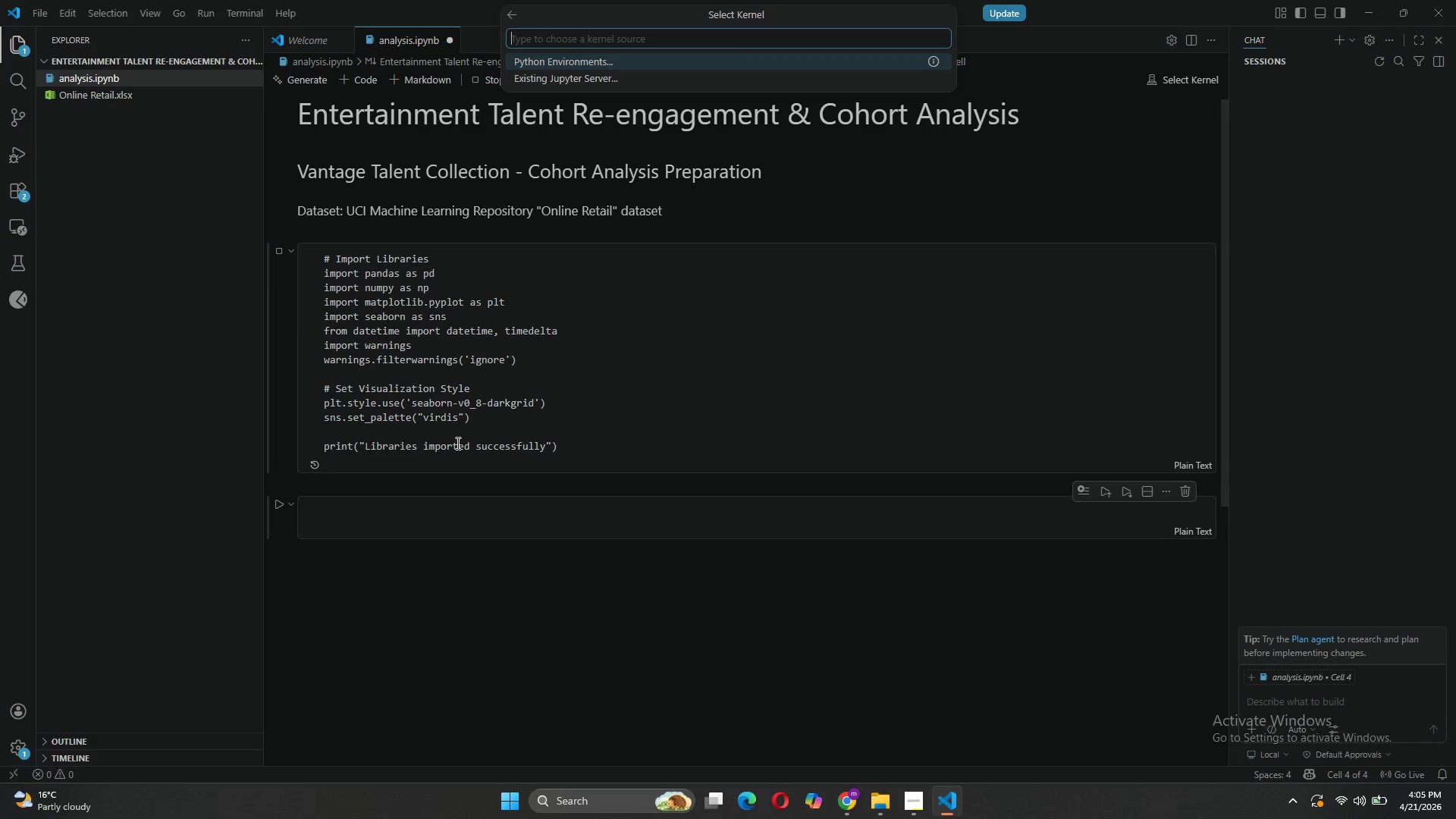 
left_click([546, 438])
 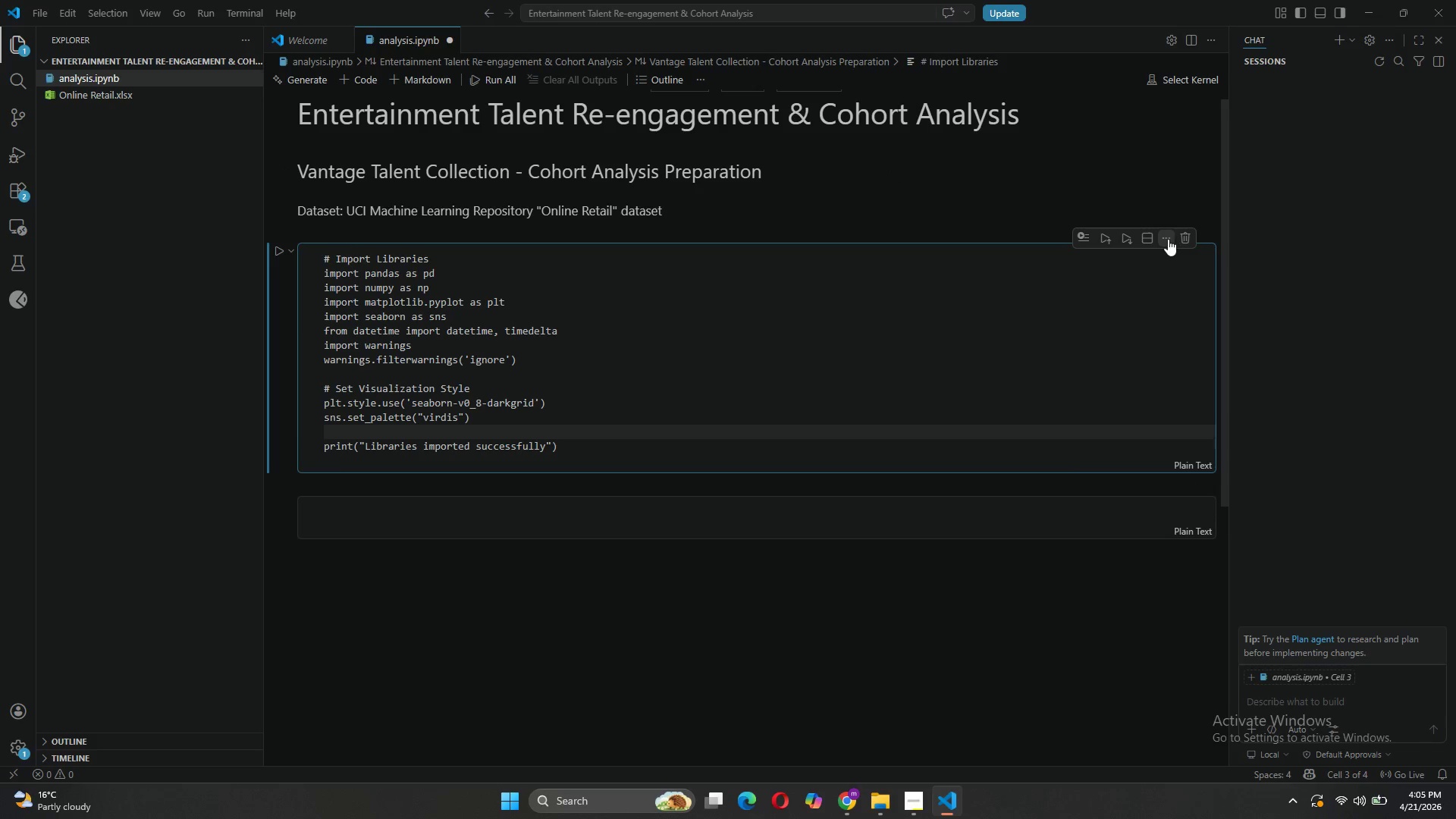 
left_click([937, 341])
 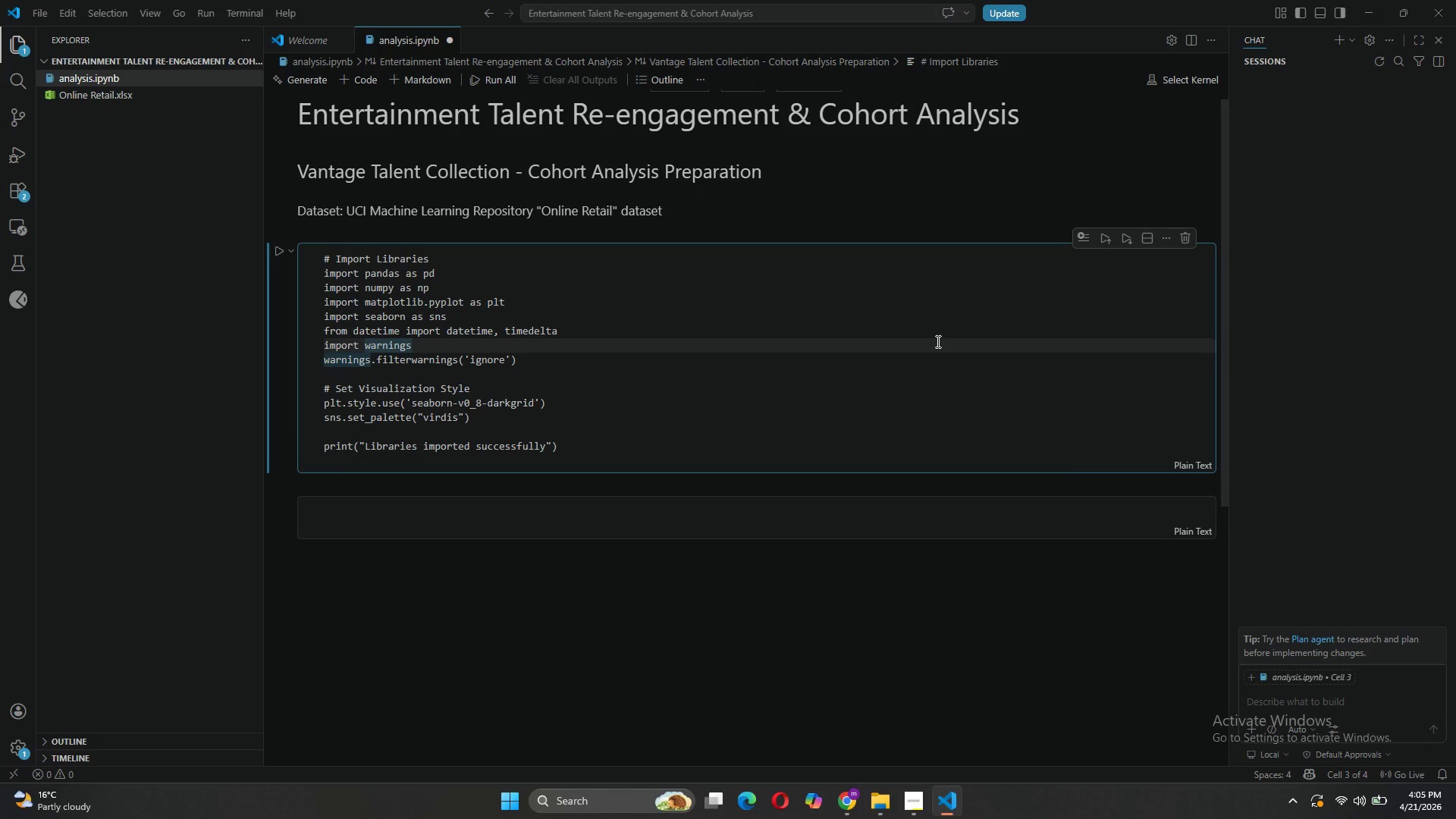 
key(Shift+ShiftRight)
 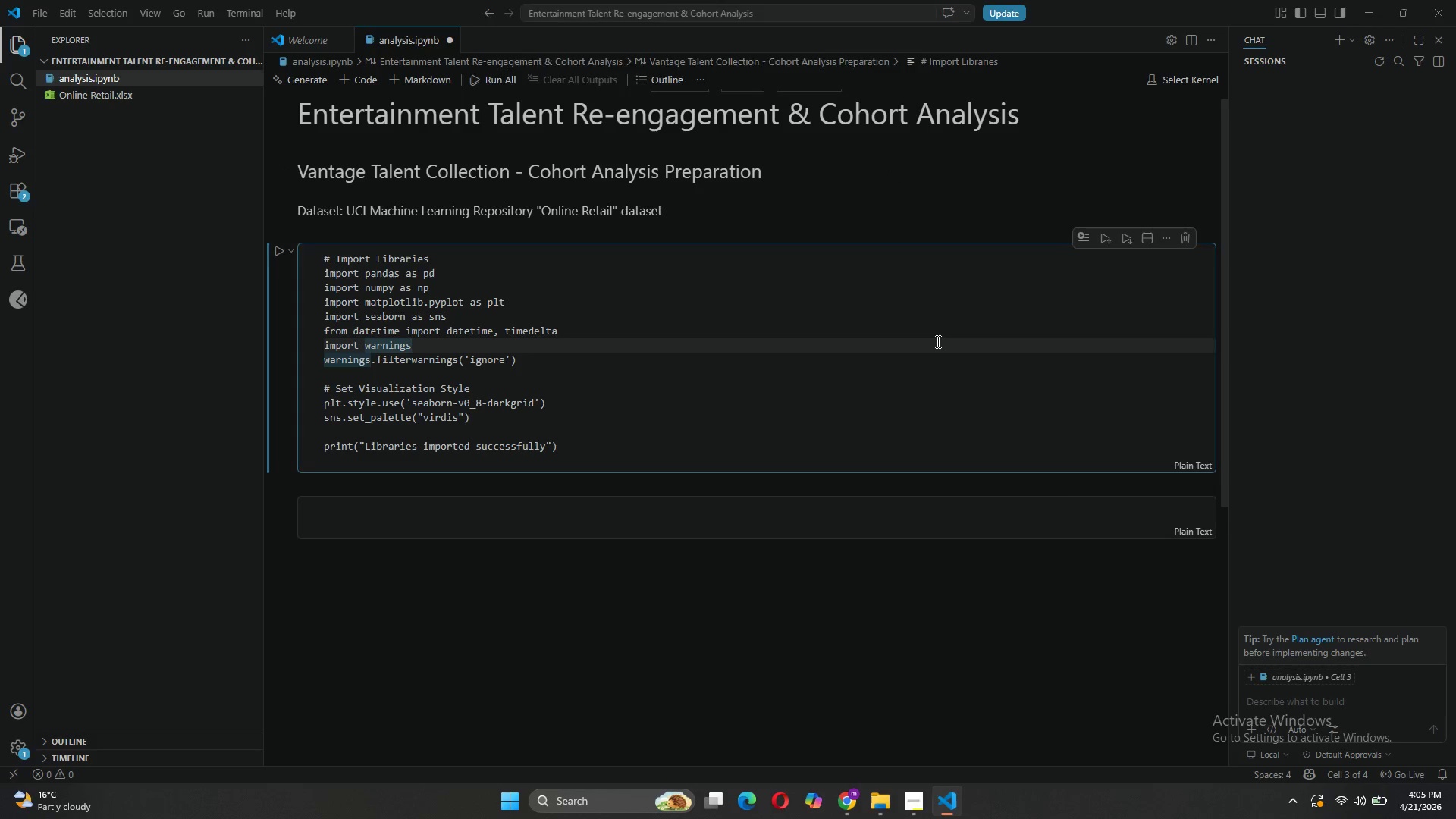 
key(Shift+Enter)
 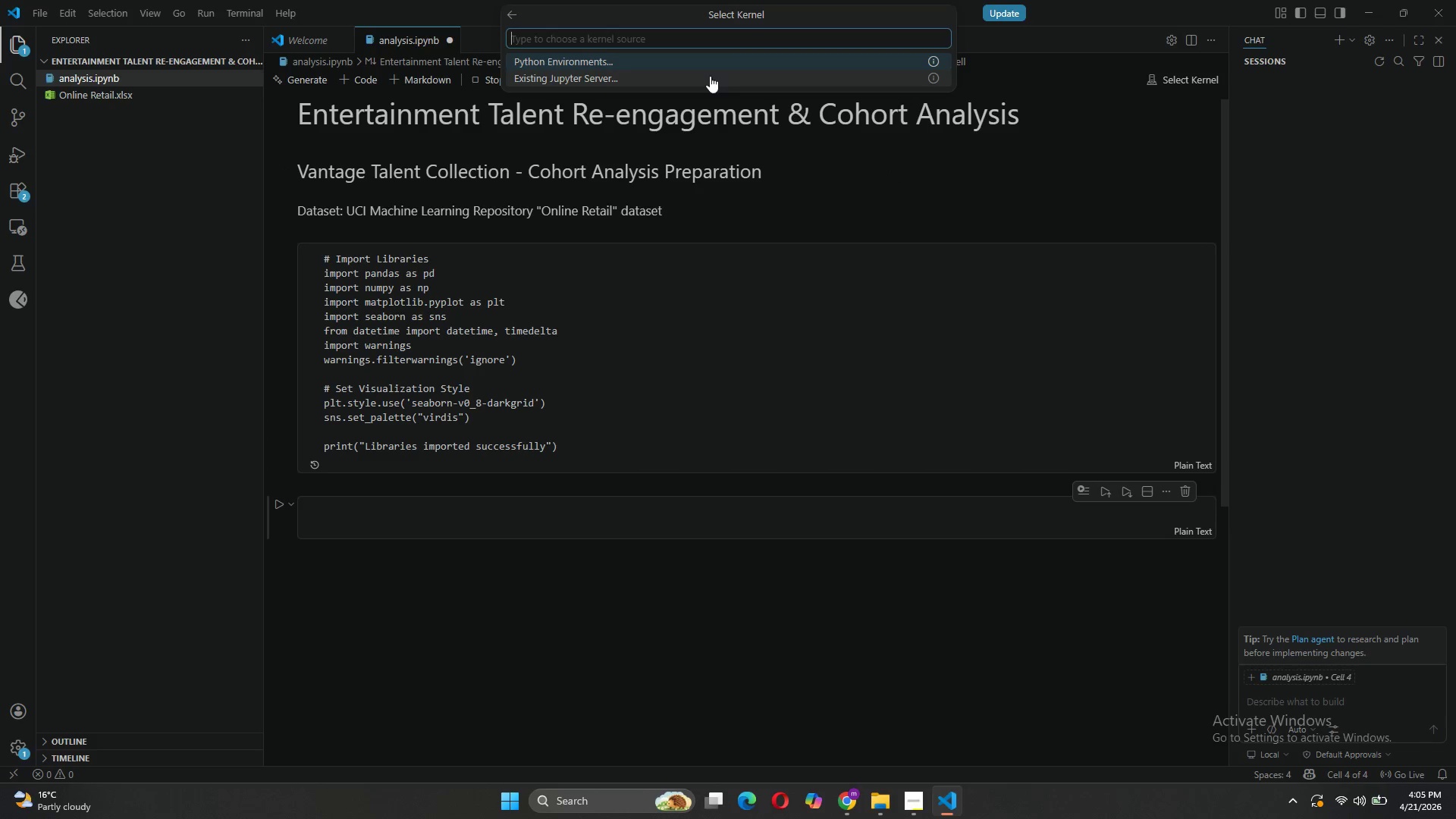 
left_click([679, 59])
 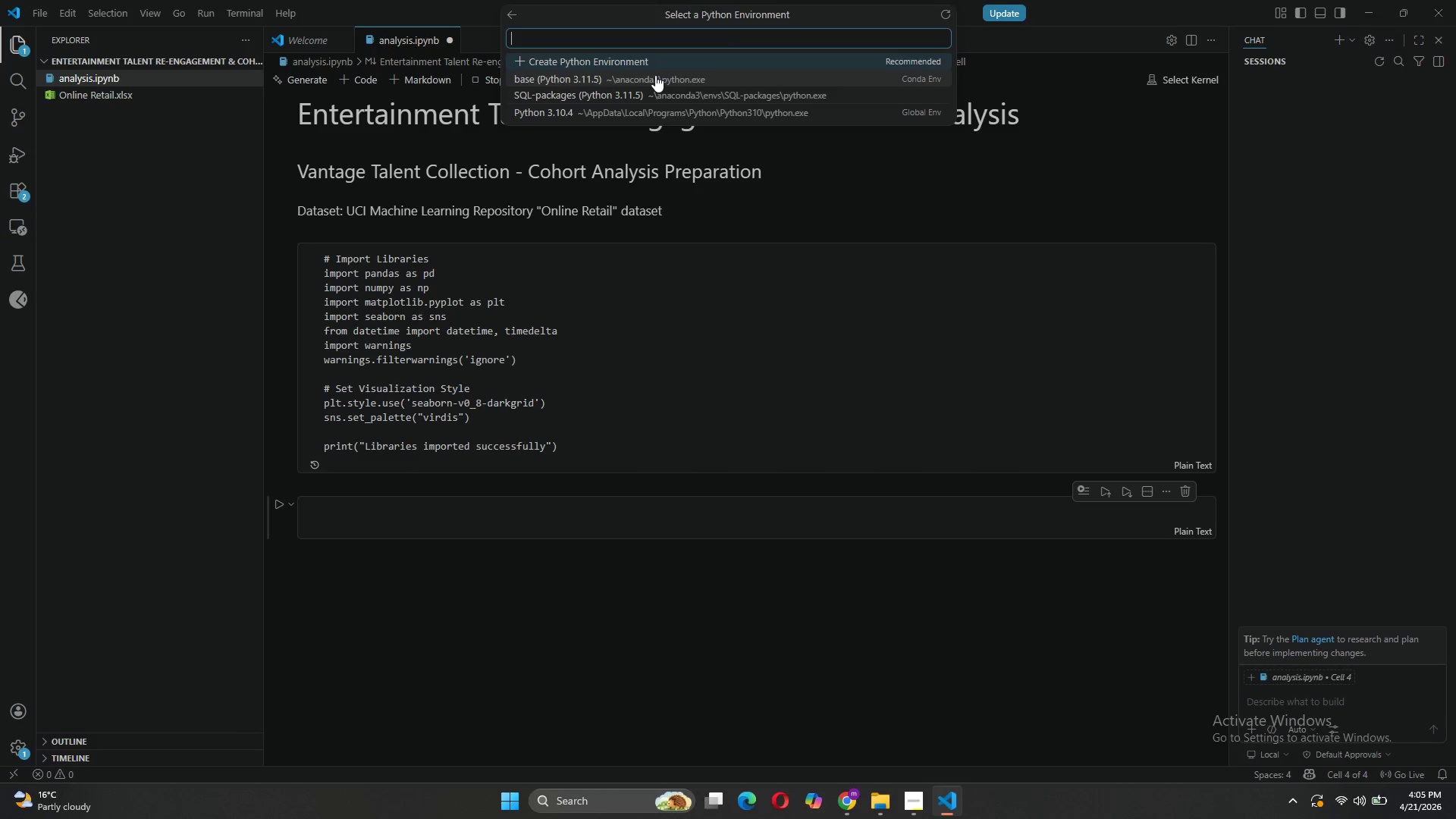 
left_click([648, 108])
 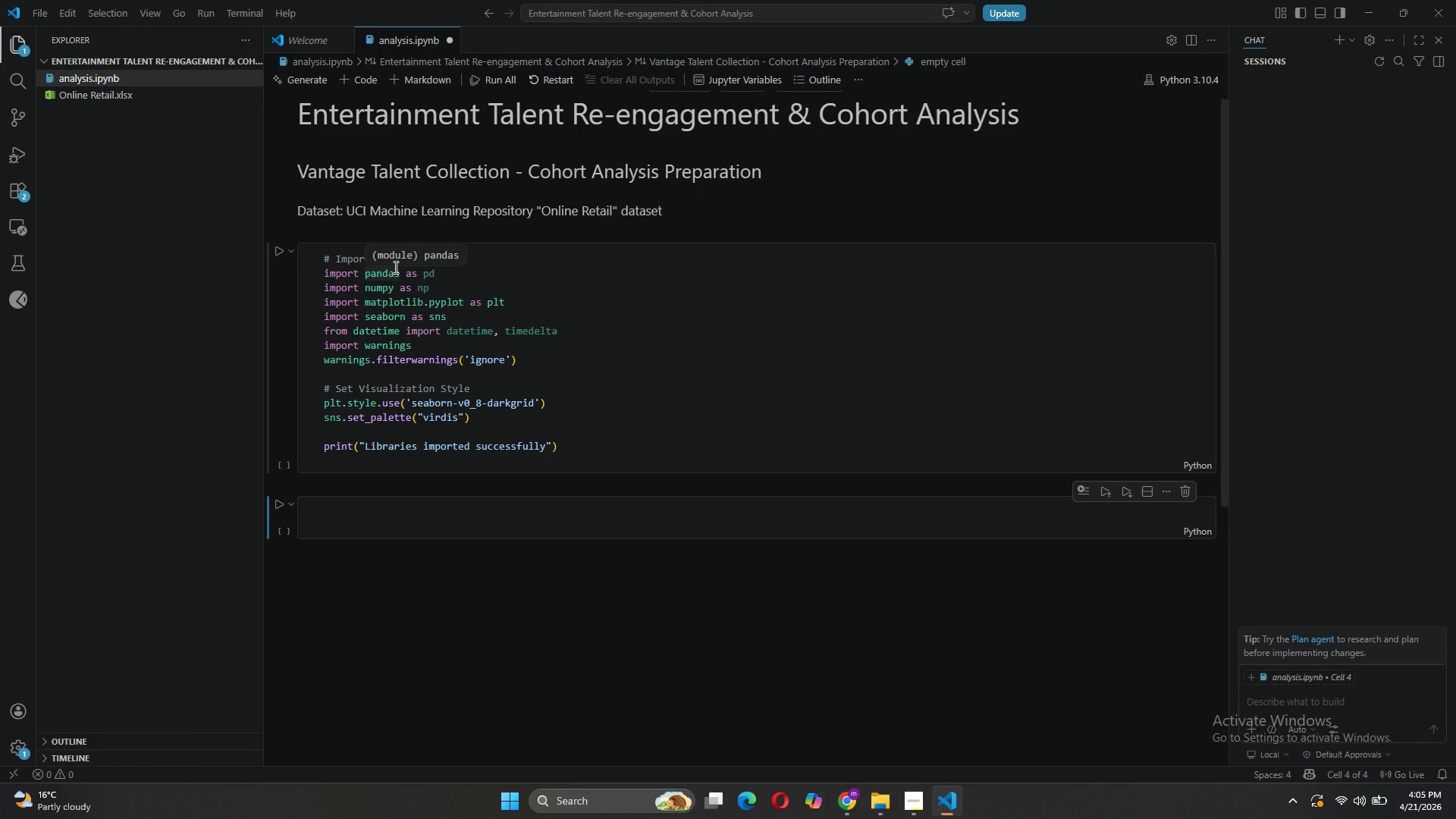 
wait(6.38)
 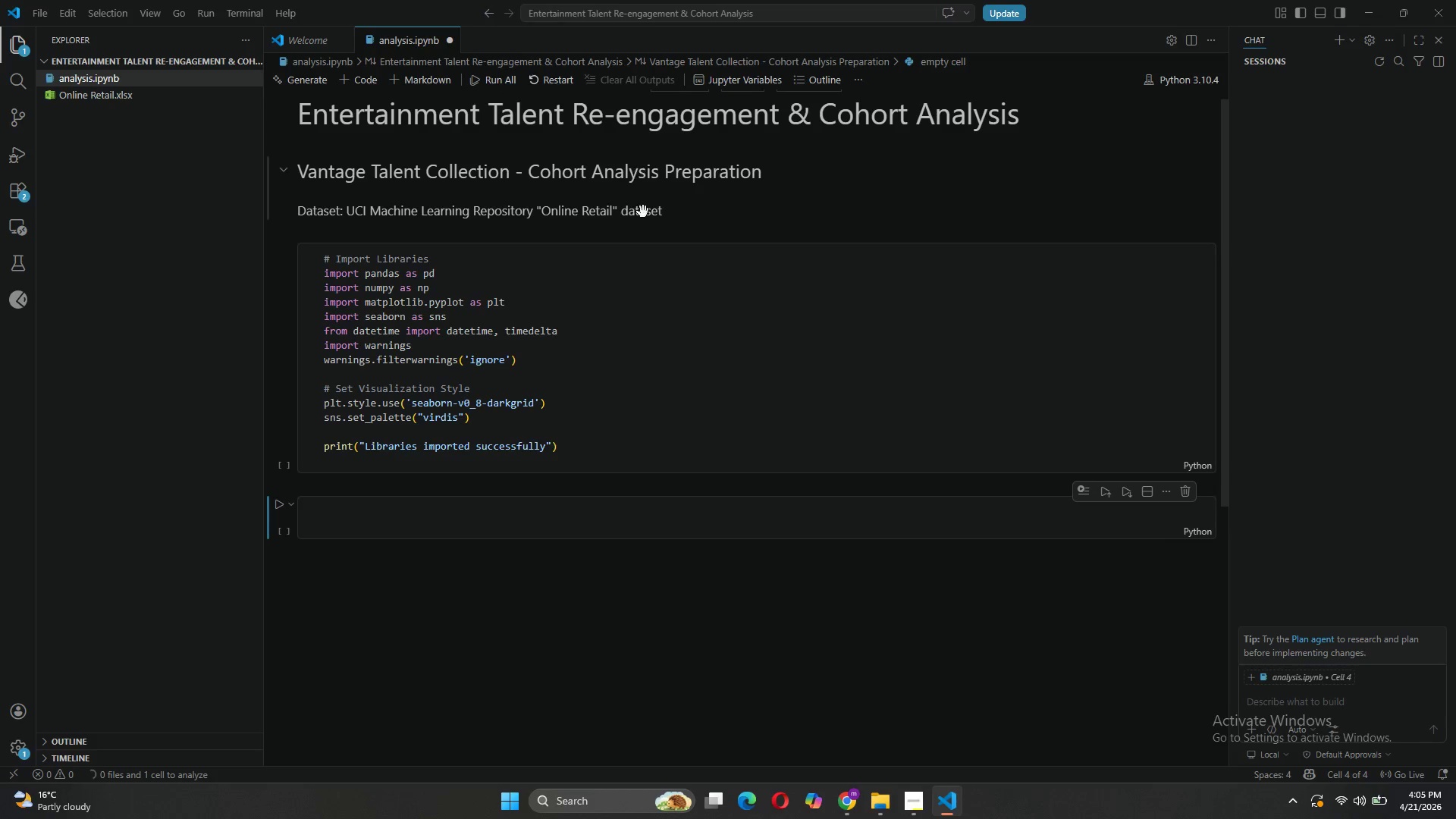 
left_click([283, 256])
 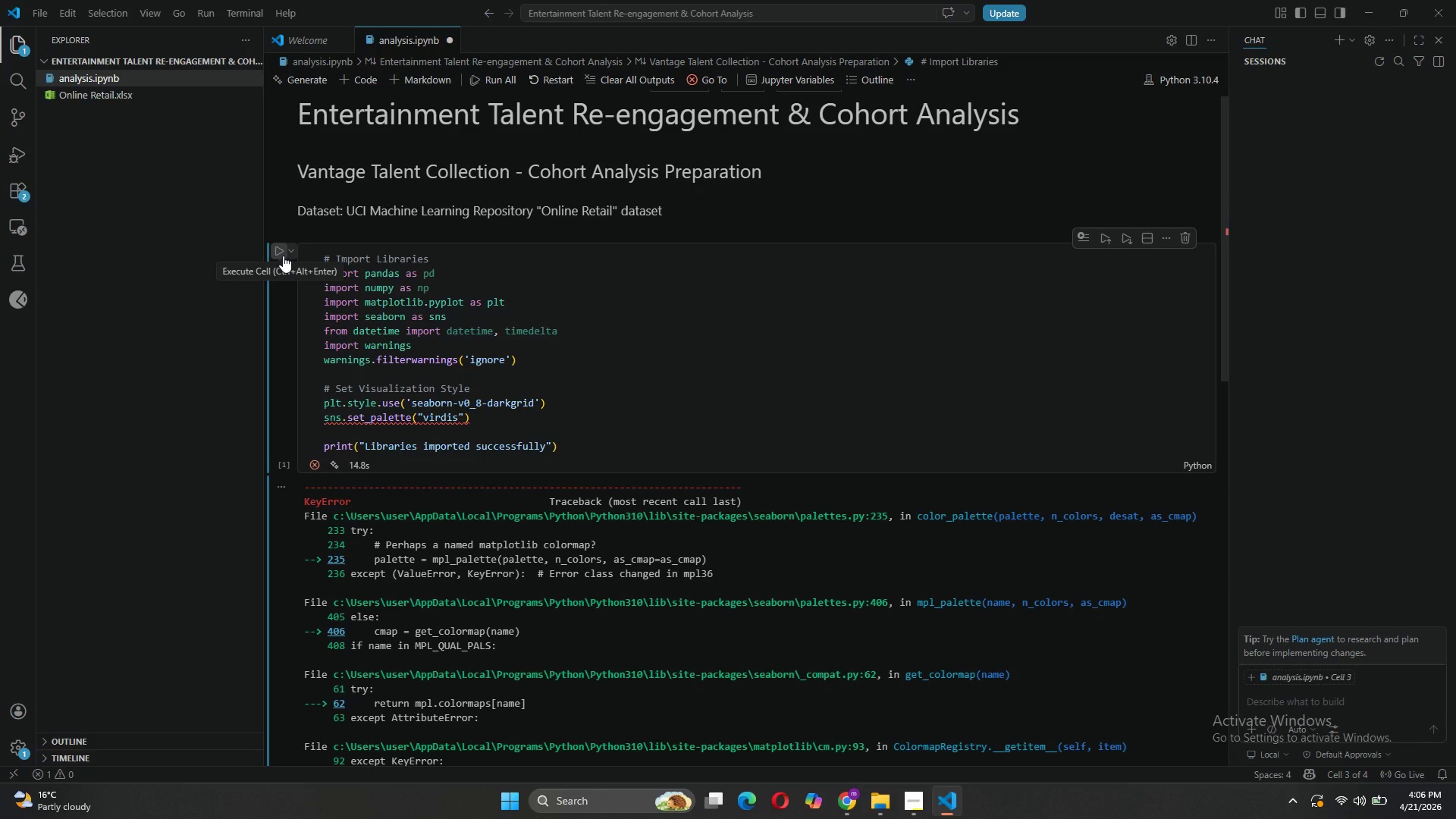 
wait(21.83)
 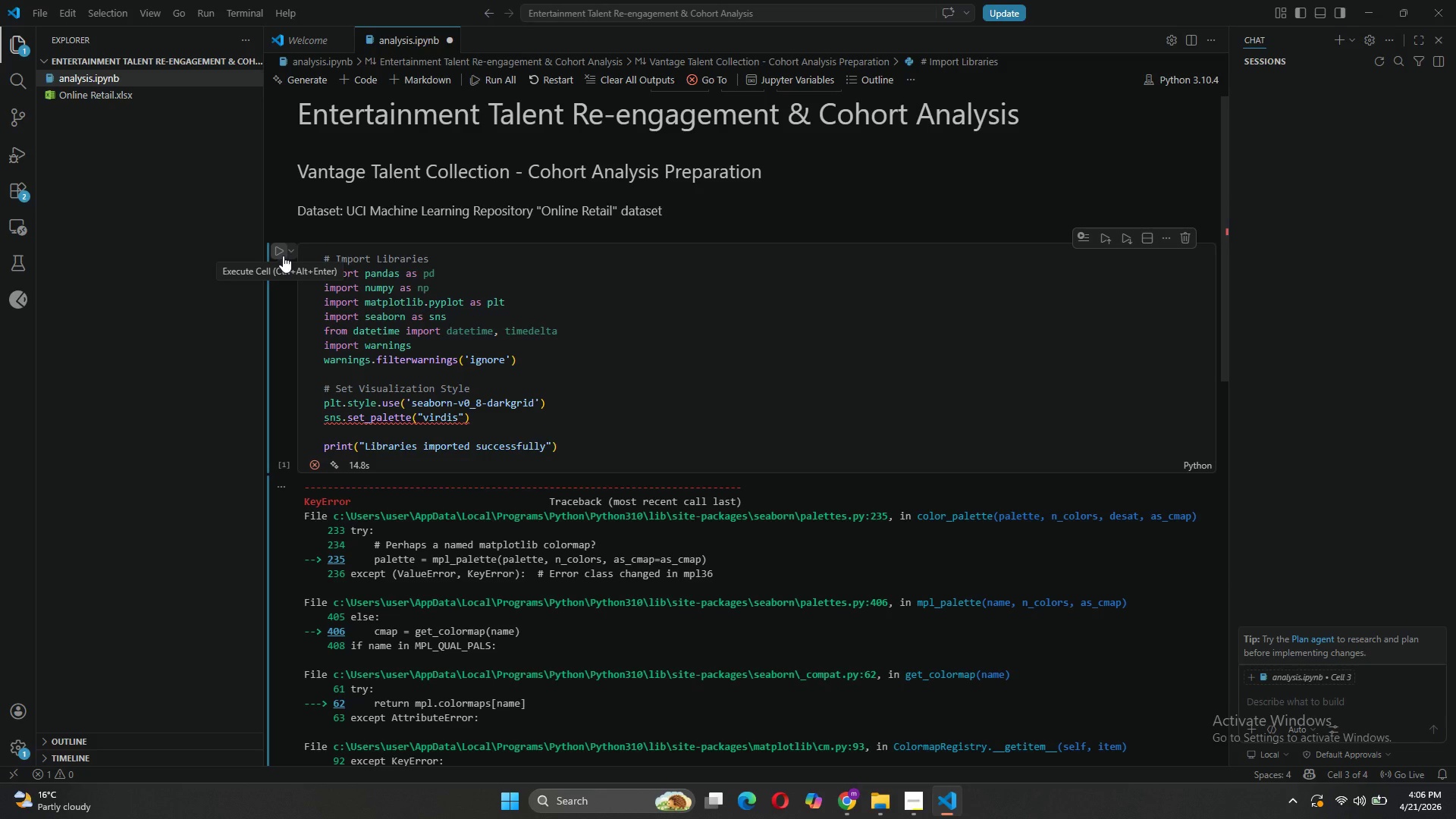 
left_click([439, 417])
 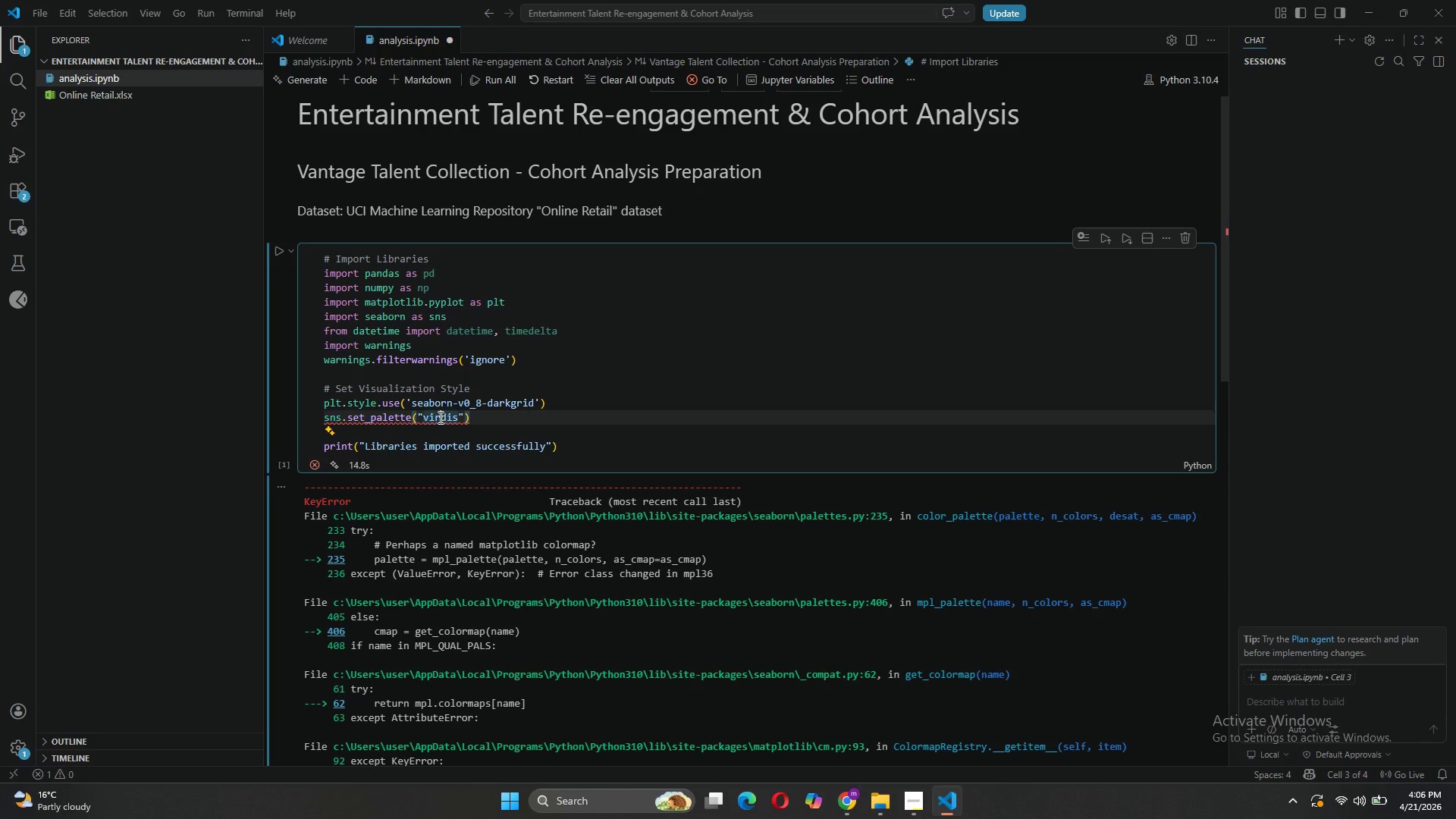 
key(I)
 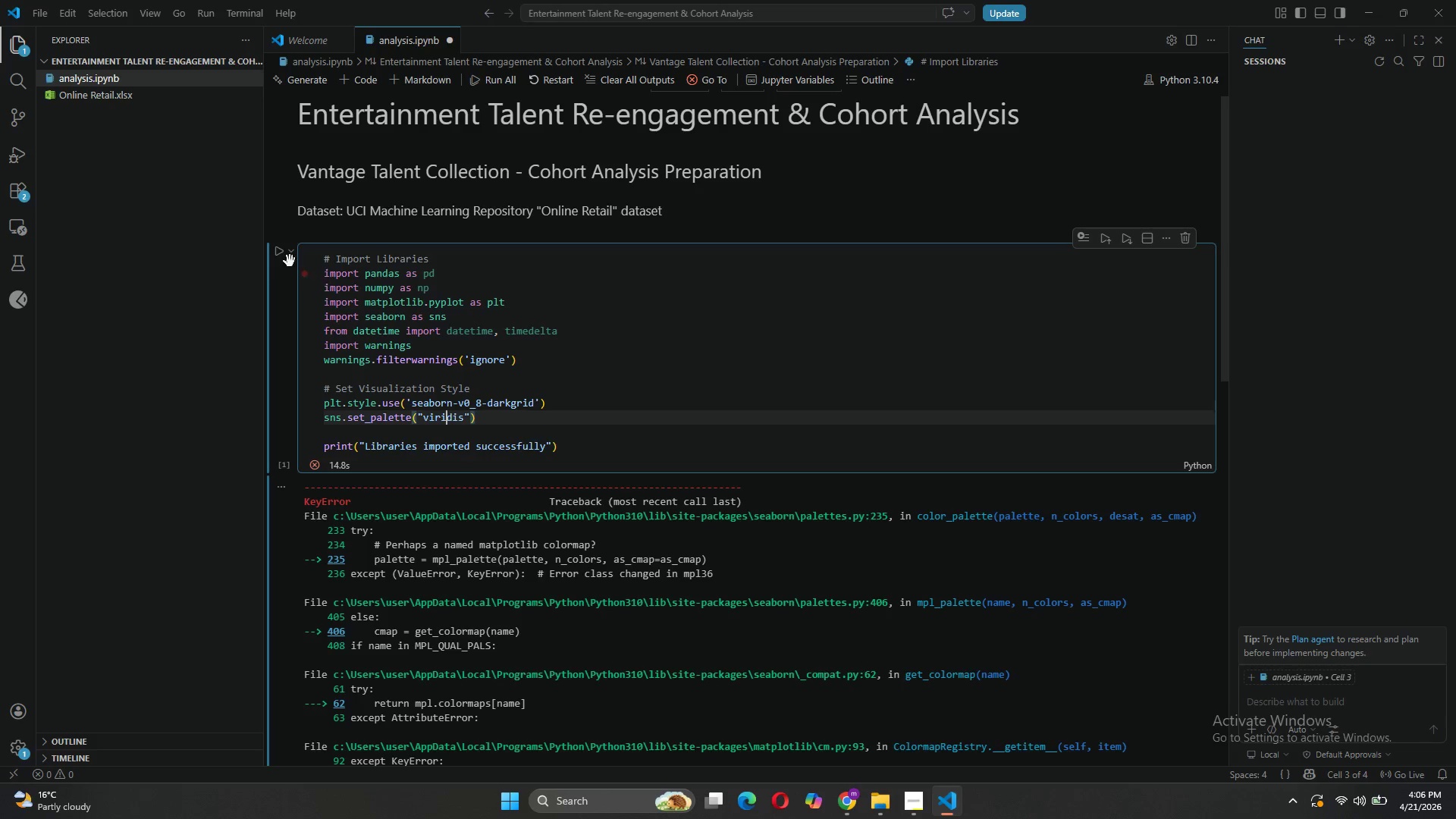 
left_click([284, 257])
 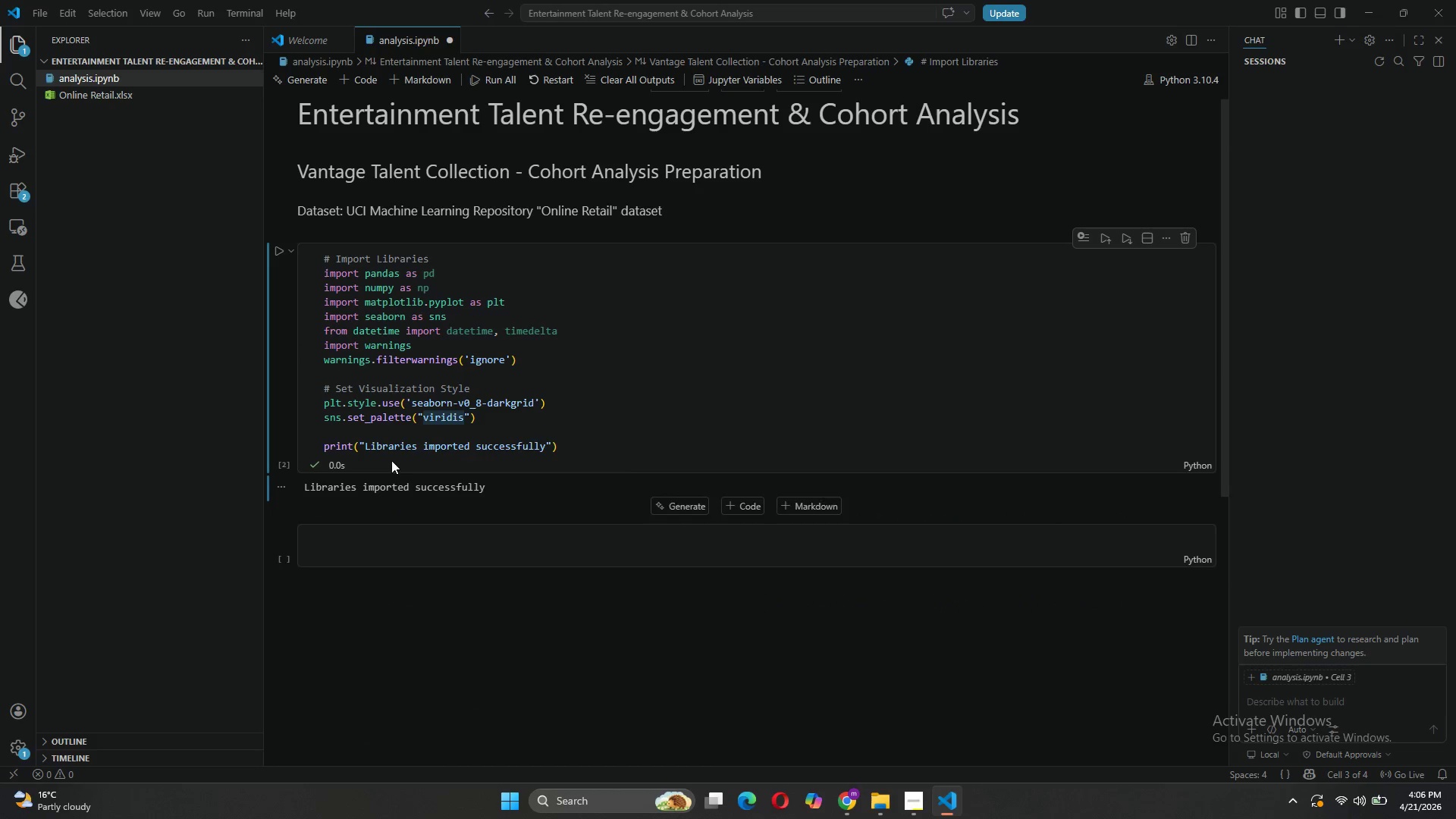 
wait(6.59)
 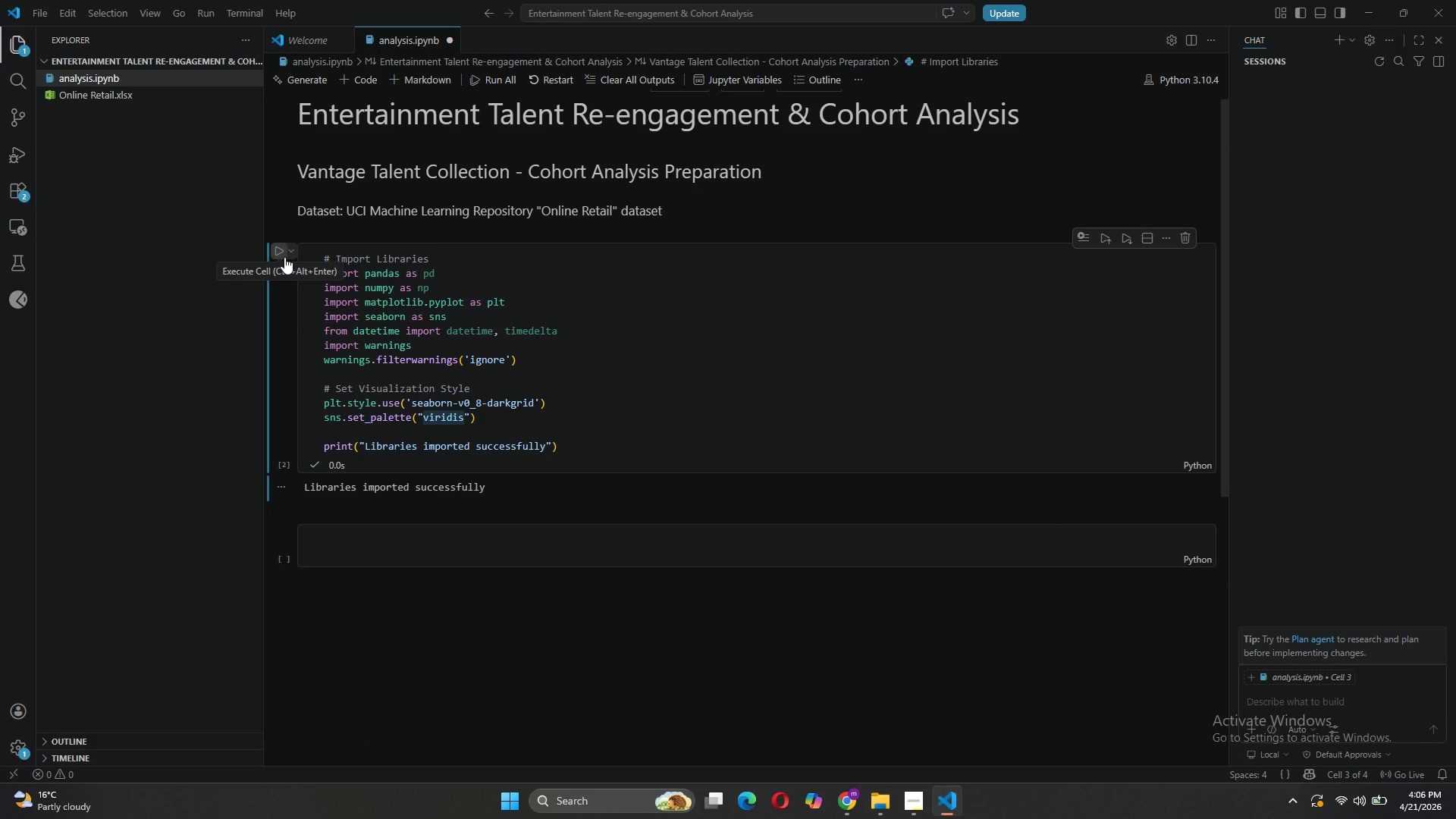 
left_click([356, 540])
 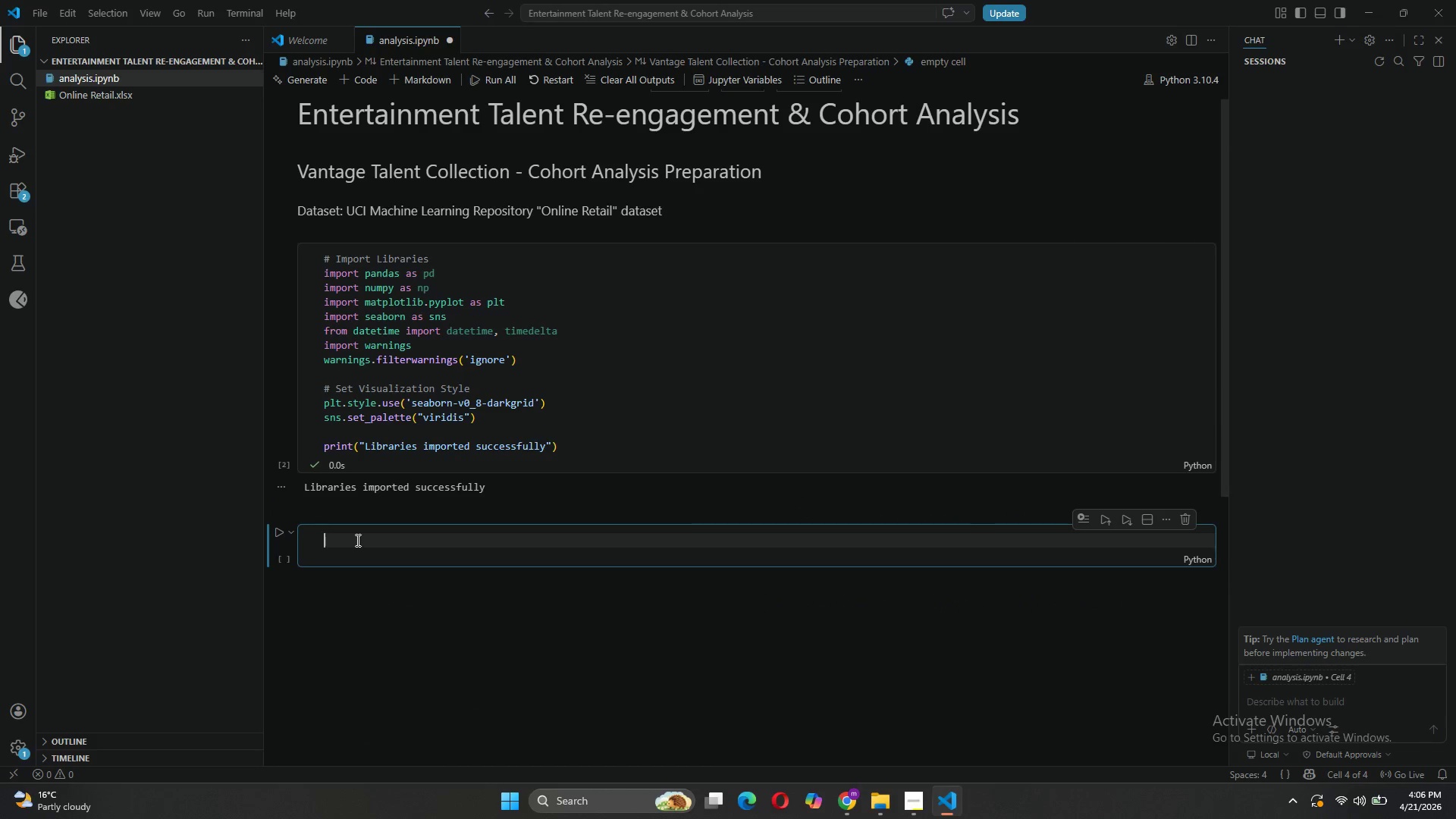 
type(df = )
 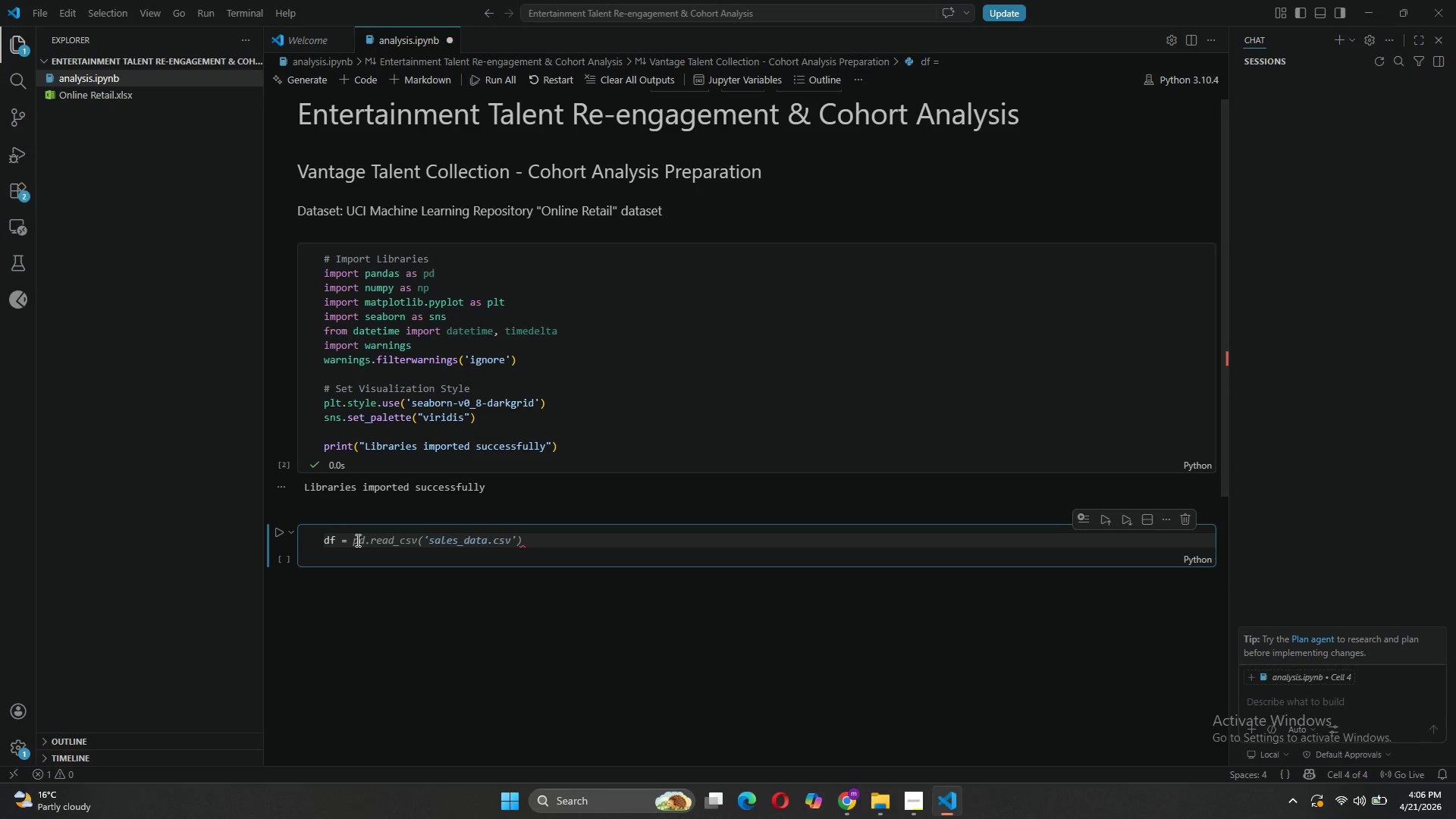 
wait(5.12)
 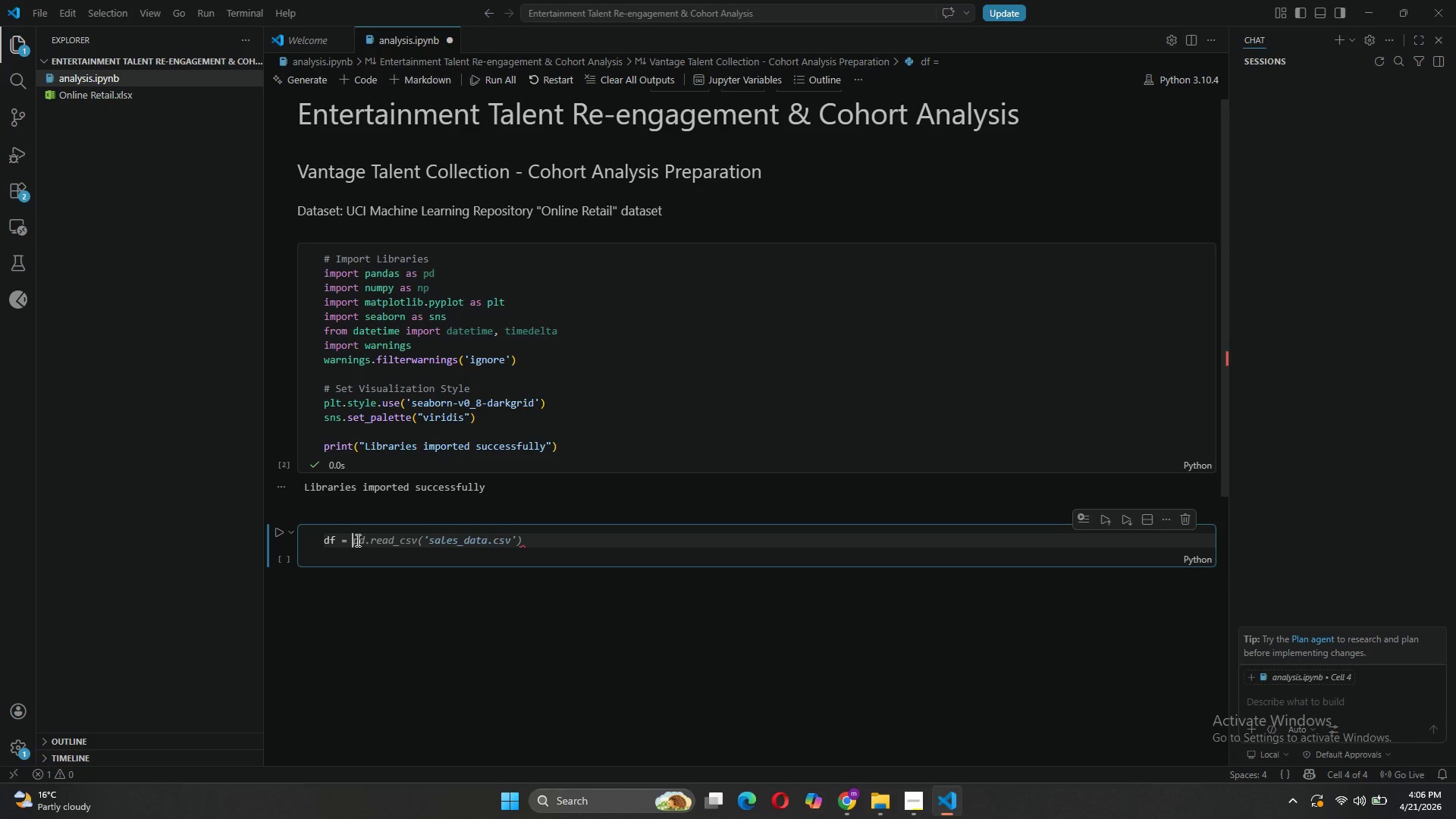 
type(pd.read)
 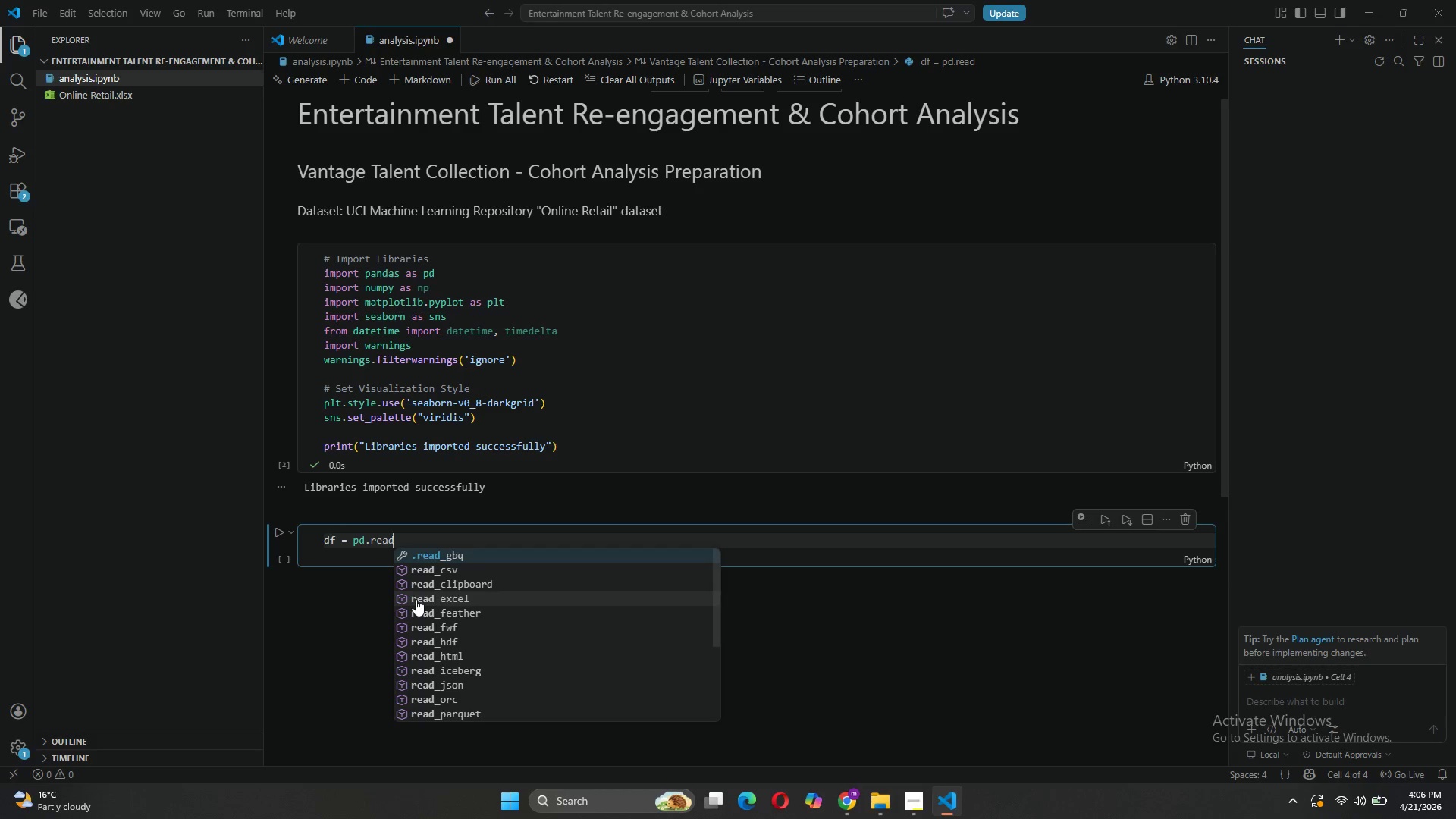 
key(Shift+Minus)
 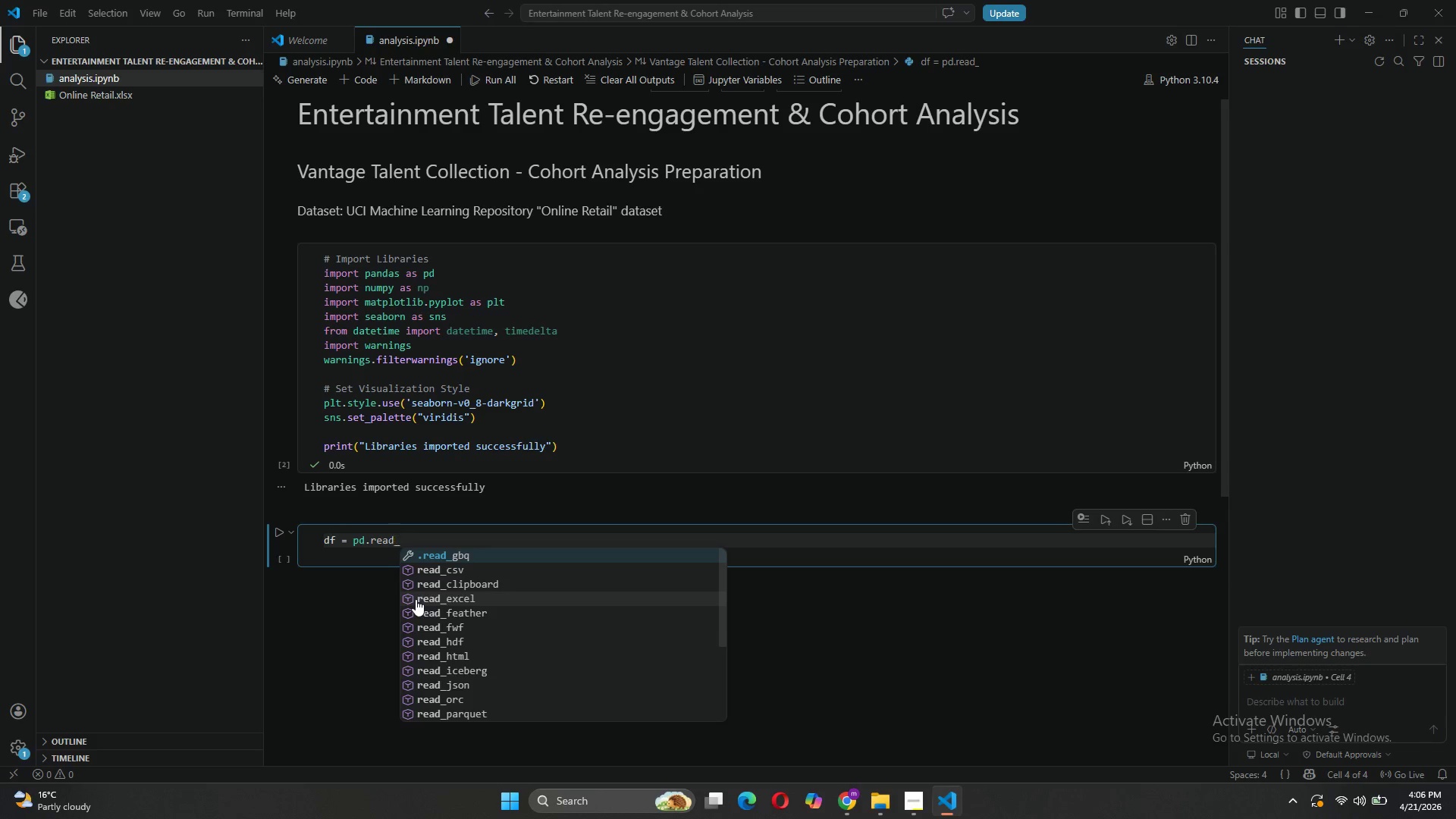 
key(X)
 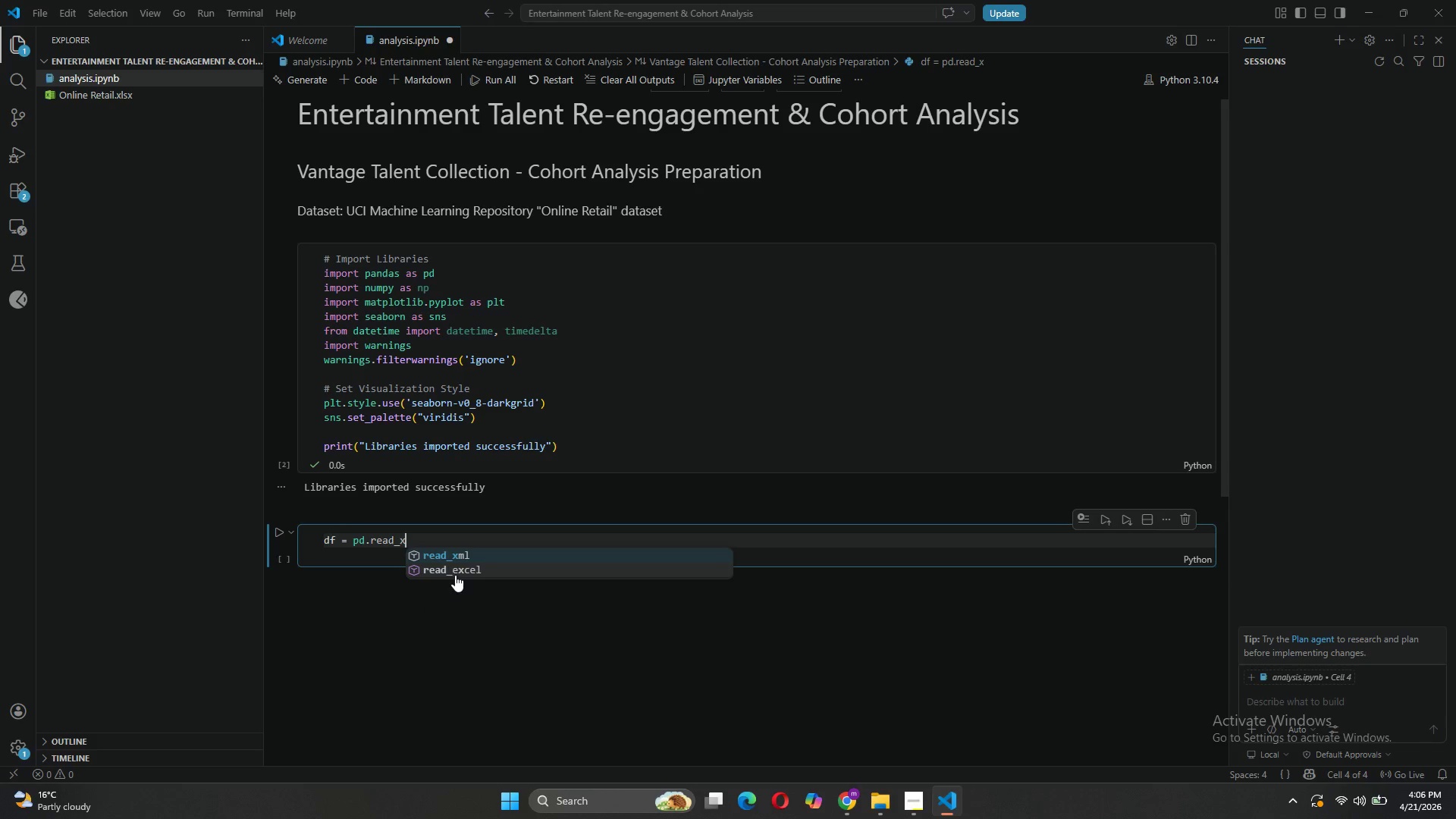 
left_click([455, 575])
 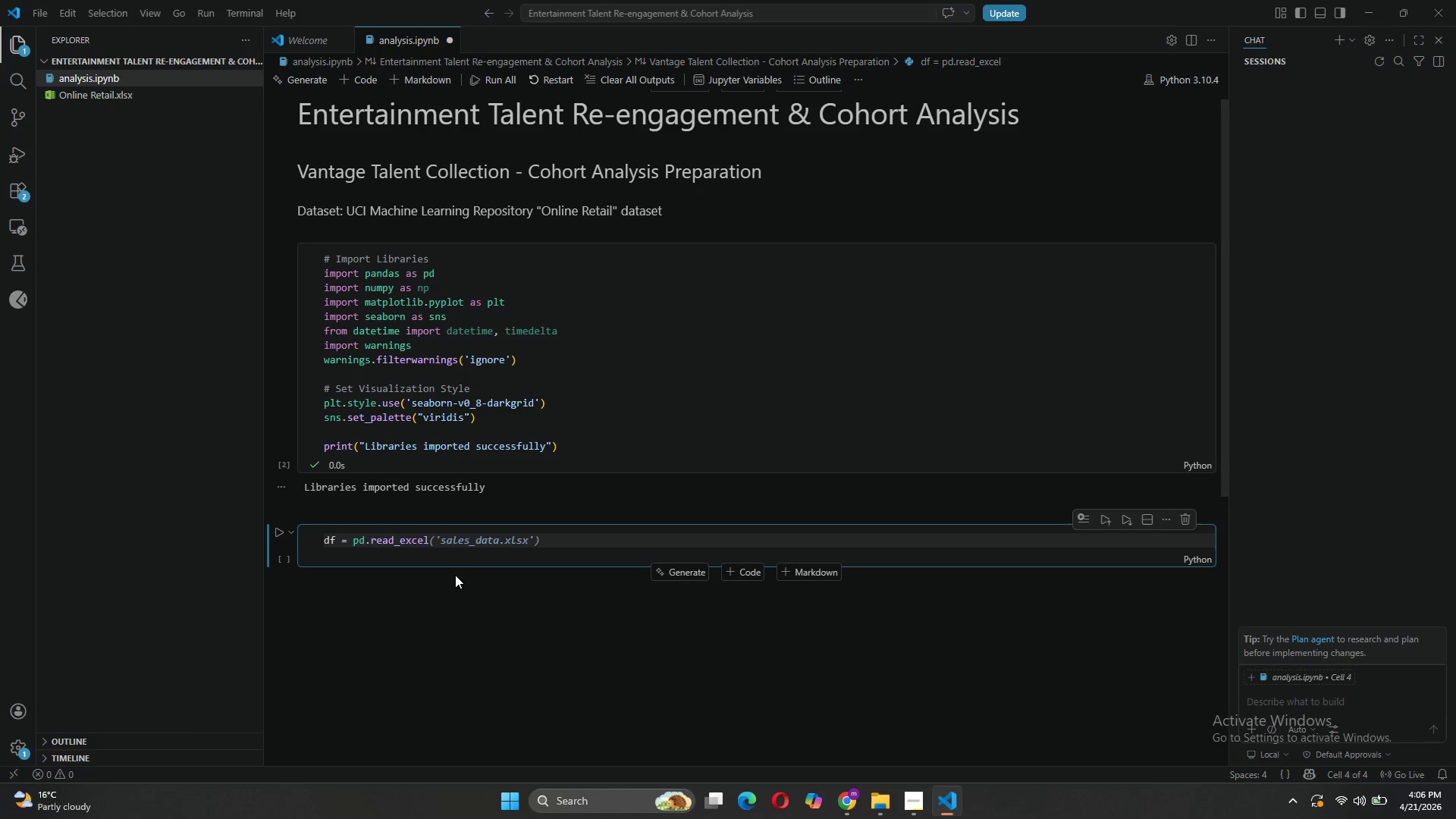 
key(Shift+9)
 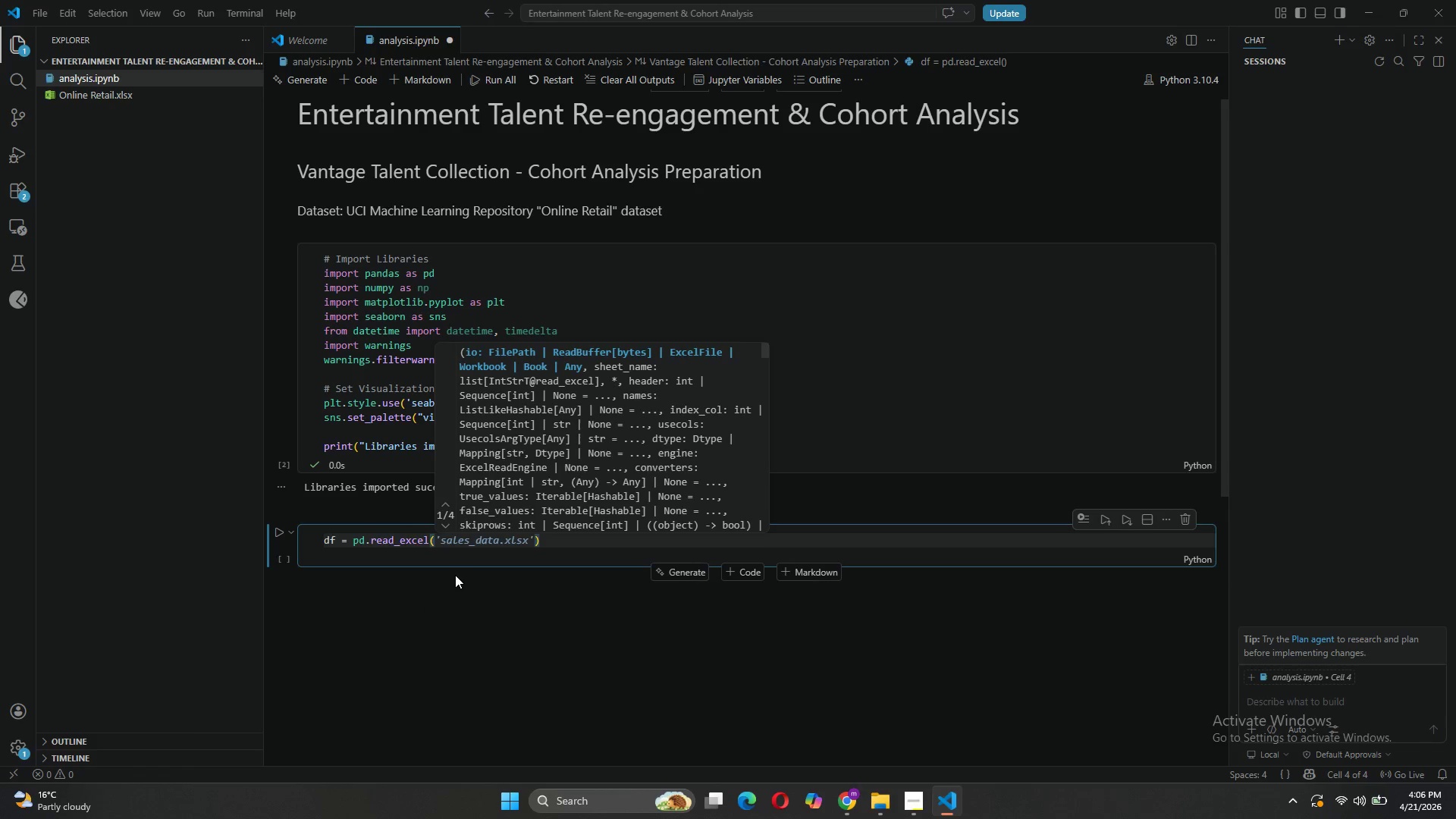 
key(Quote)
 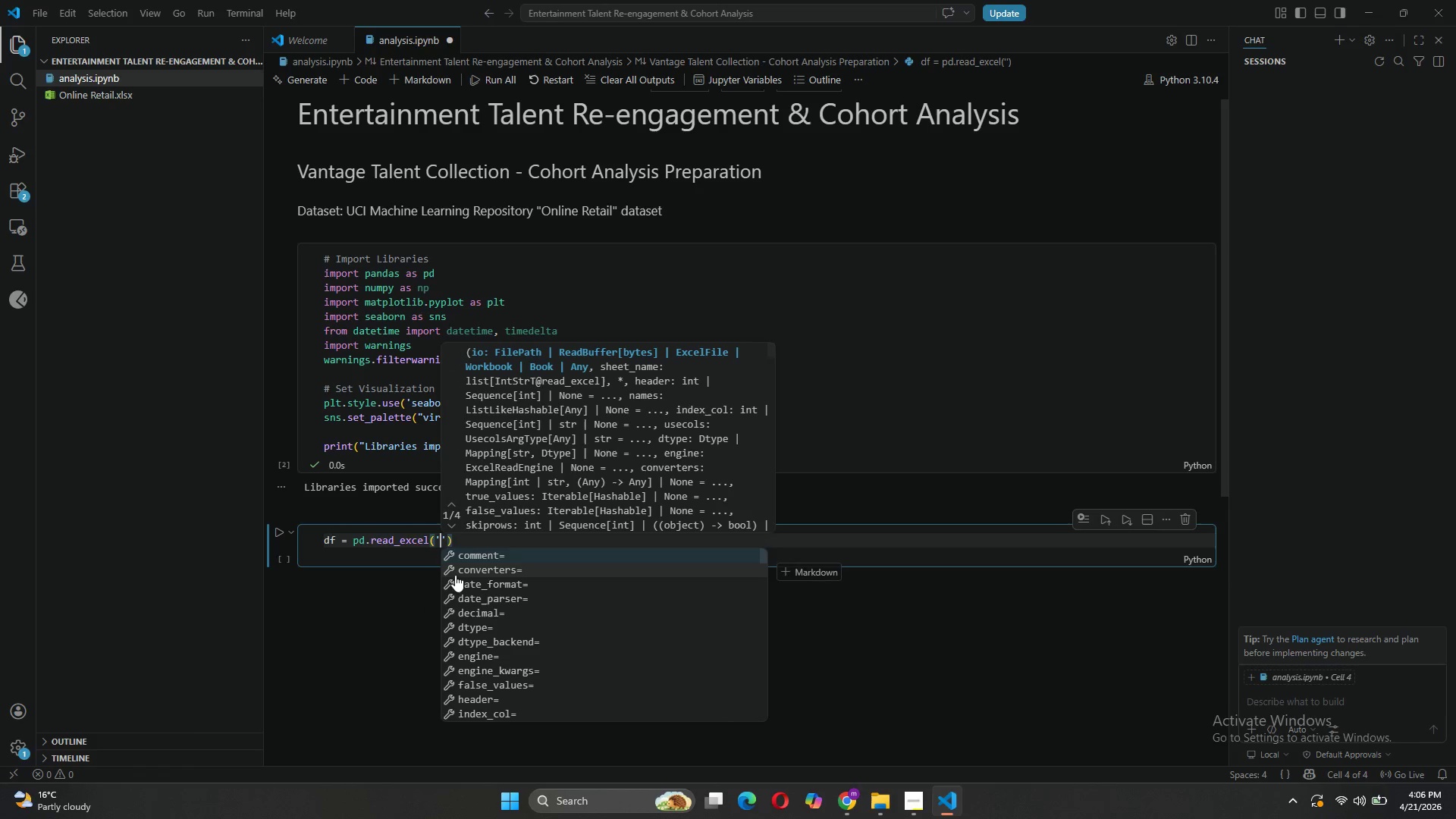 
key(CapsLock)
 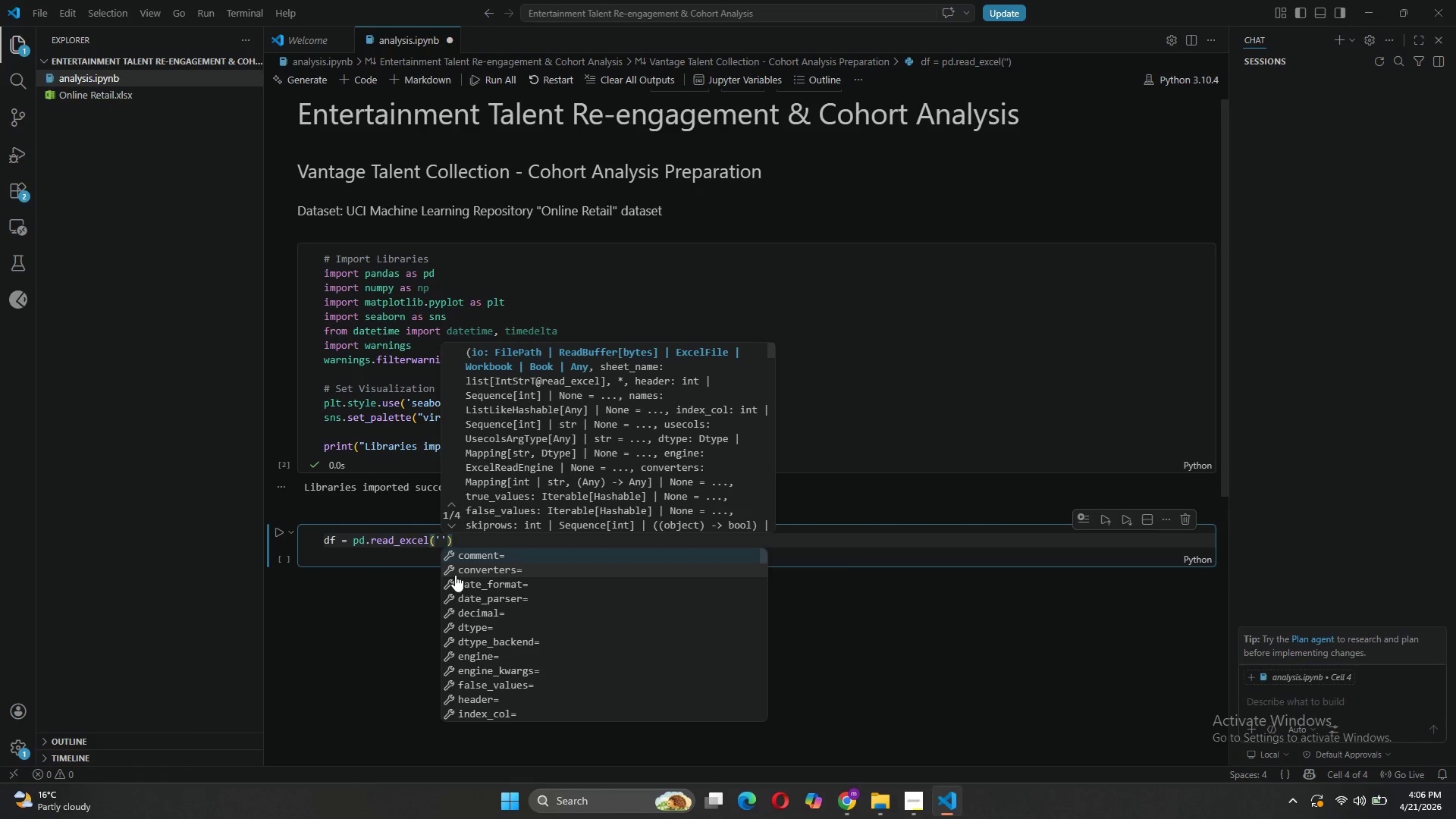 
key(O)
 